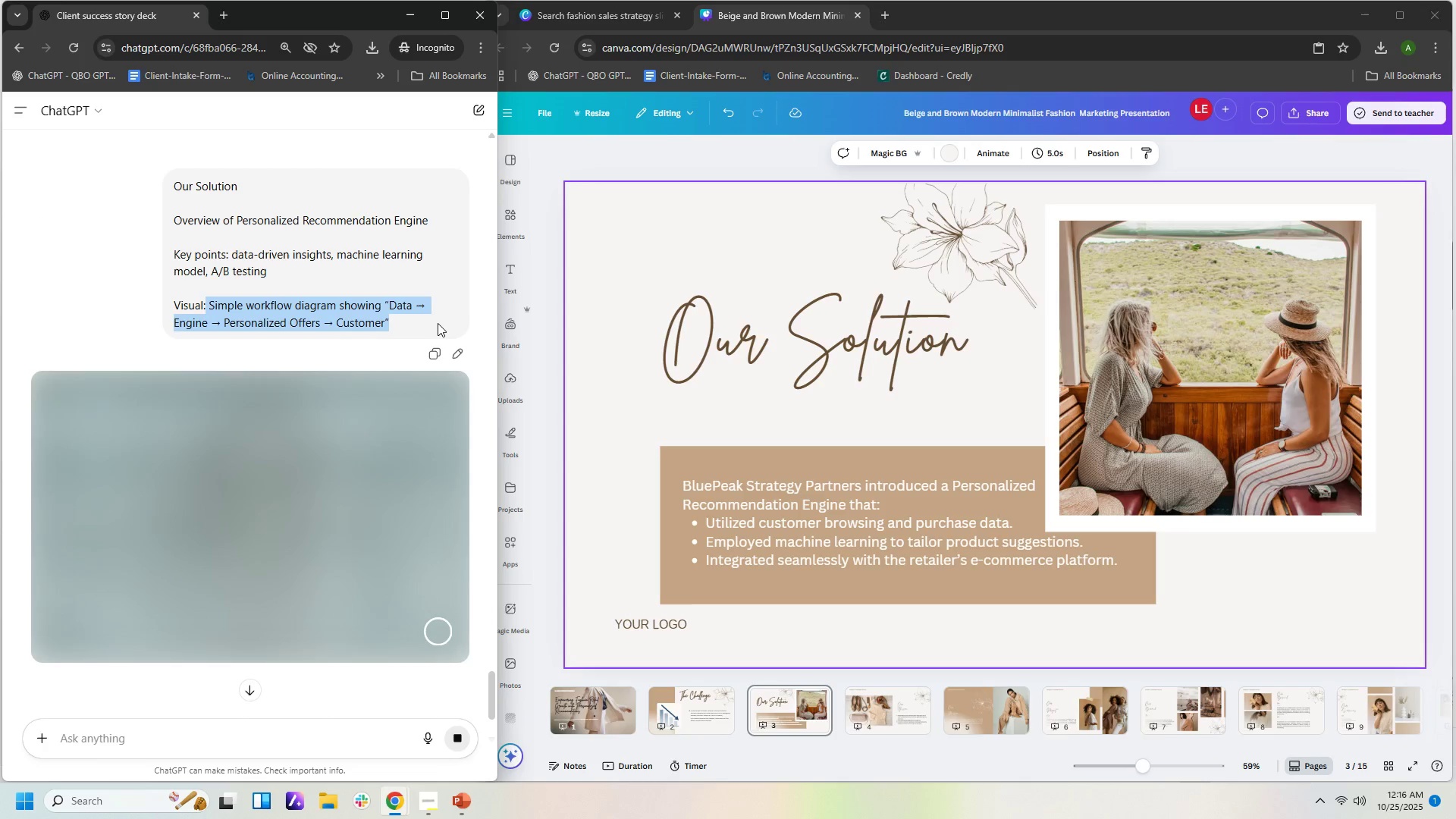 
key(Control+C)
 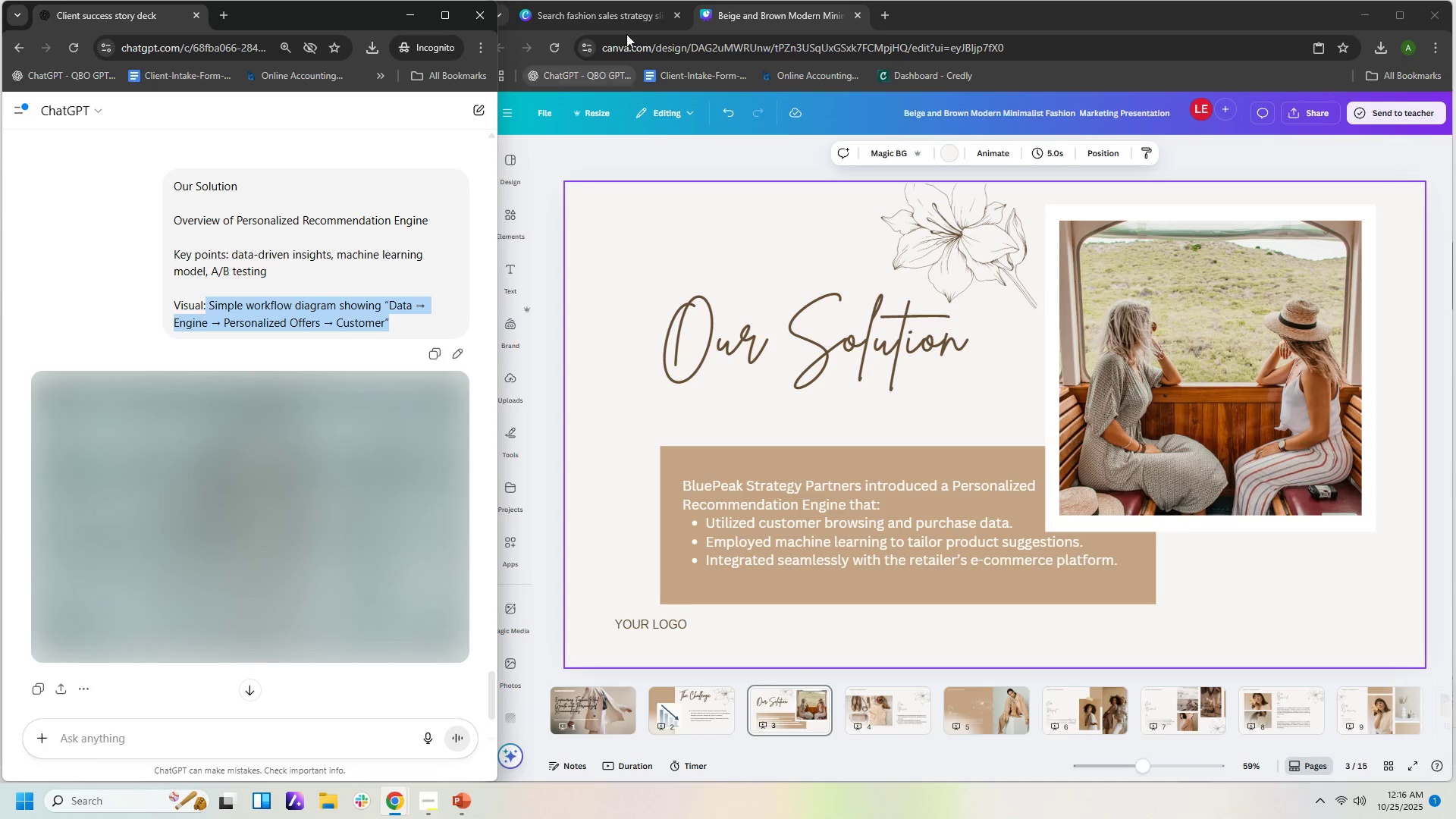 
left_click([993, 7])
 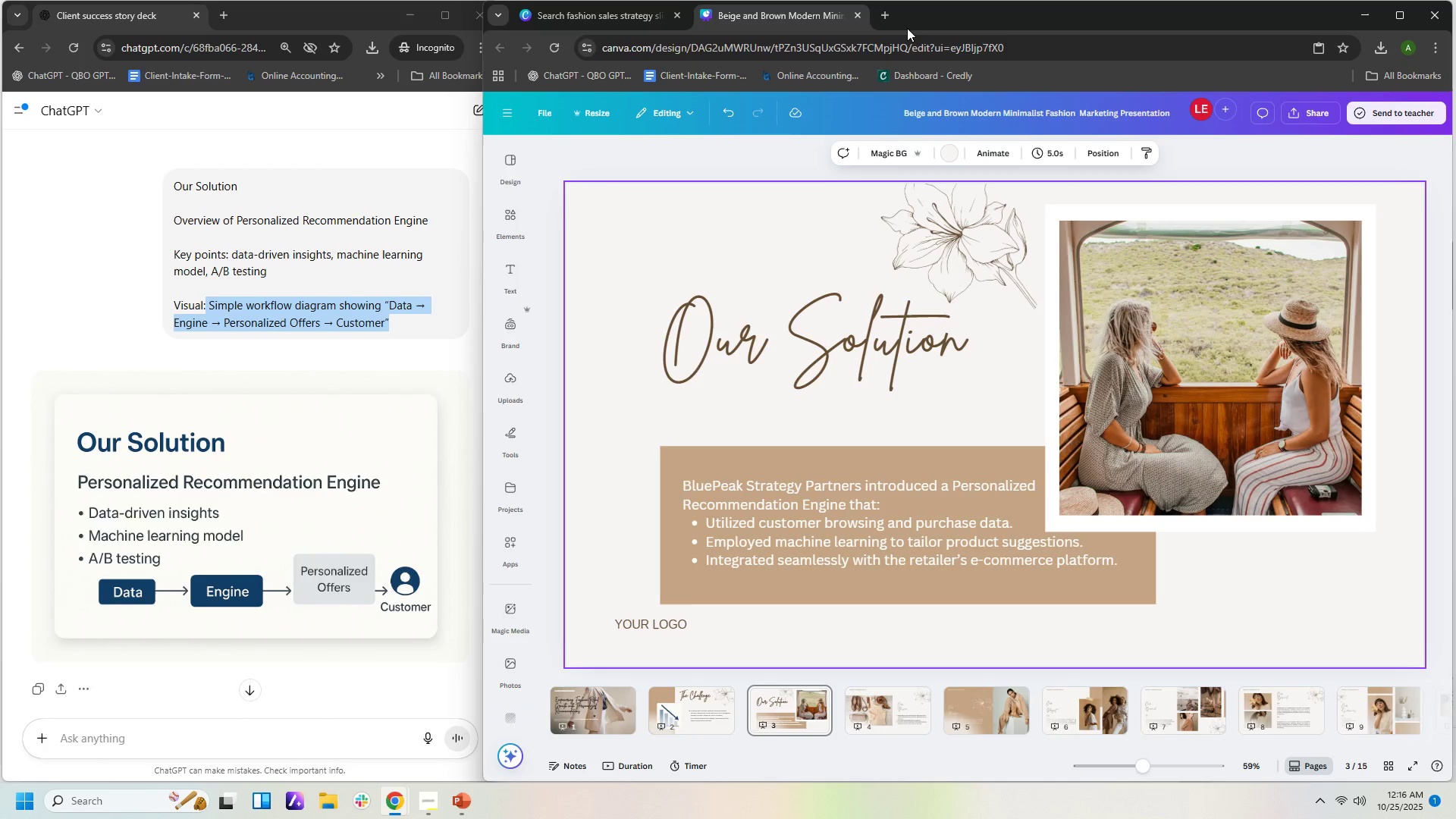 
wait(7.45)
 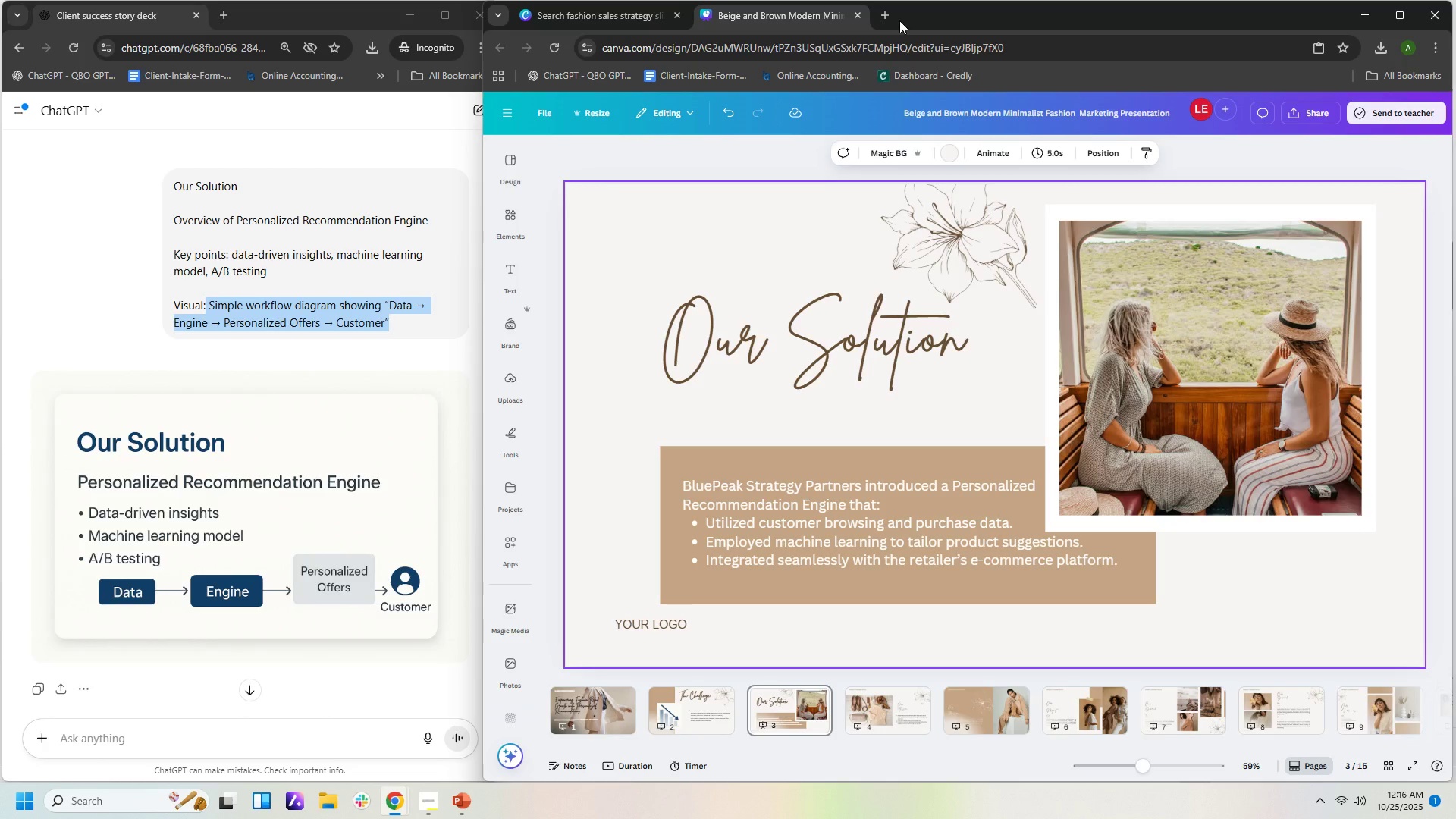 
left_click([671, 618])
 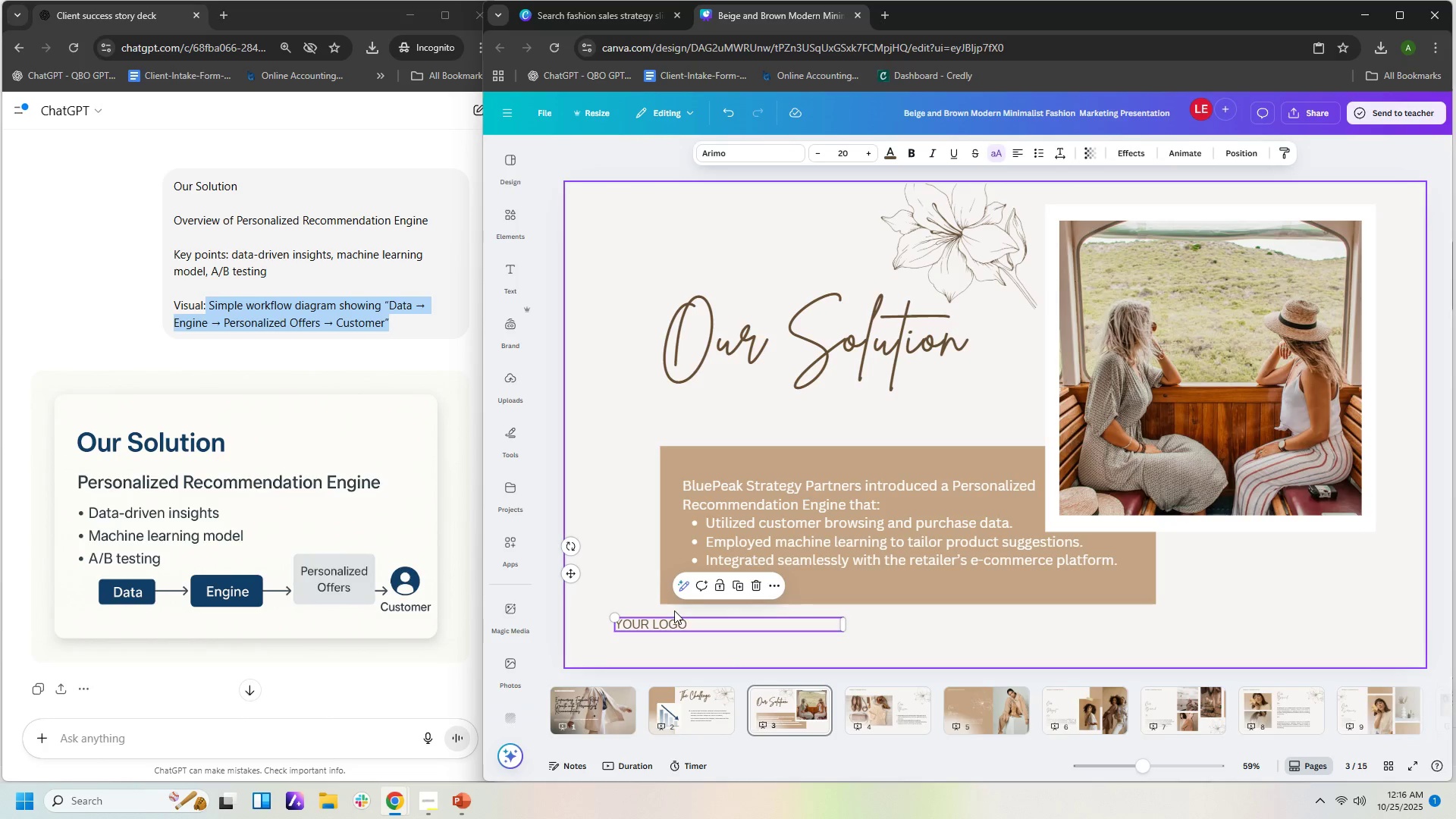 
key(Delete)
 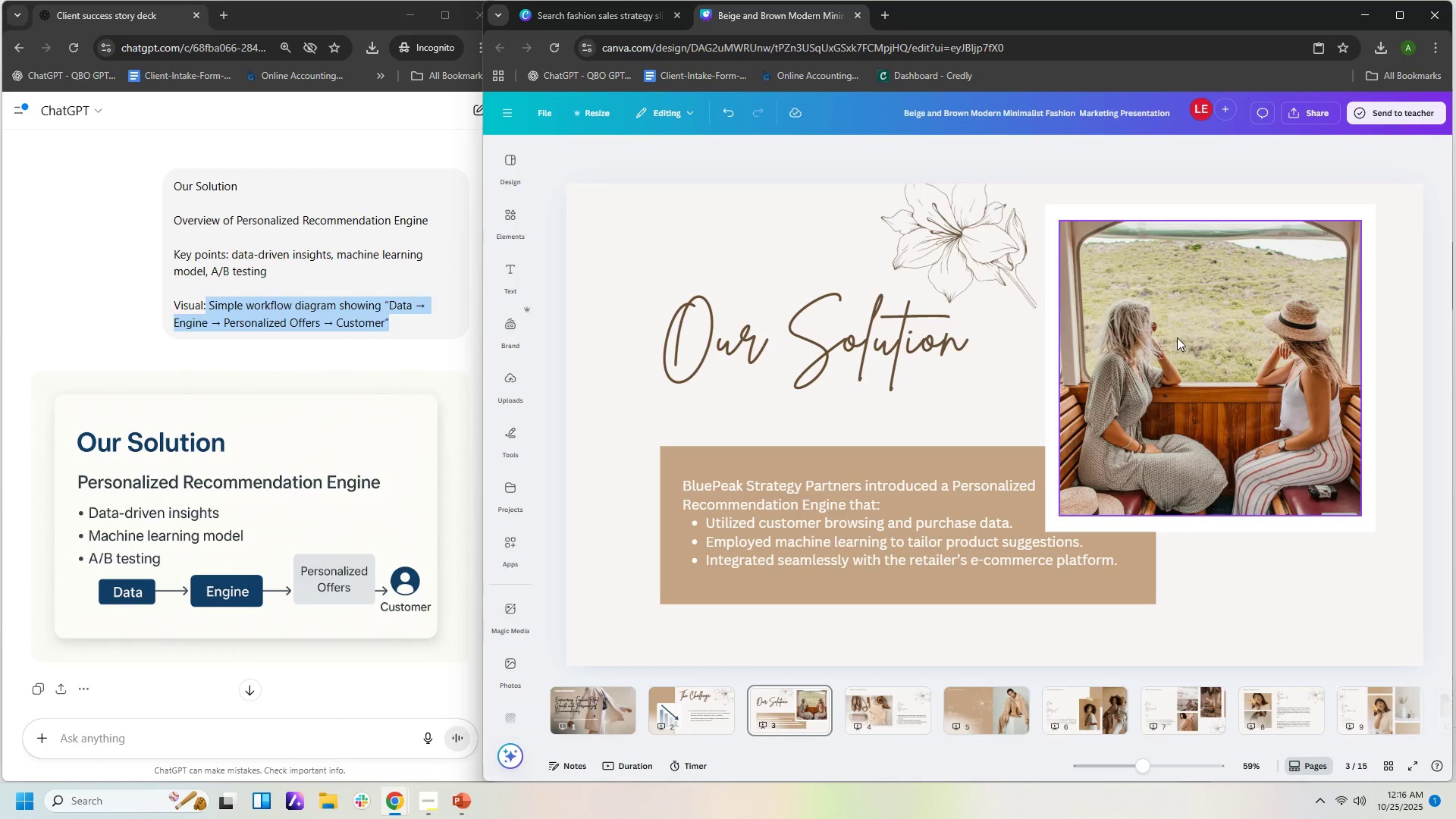 
left_click([1200, 334])
 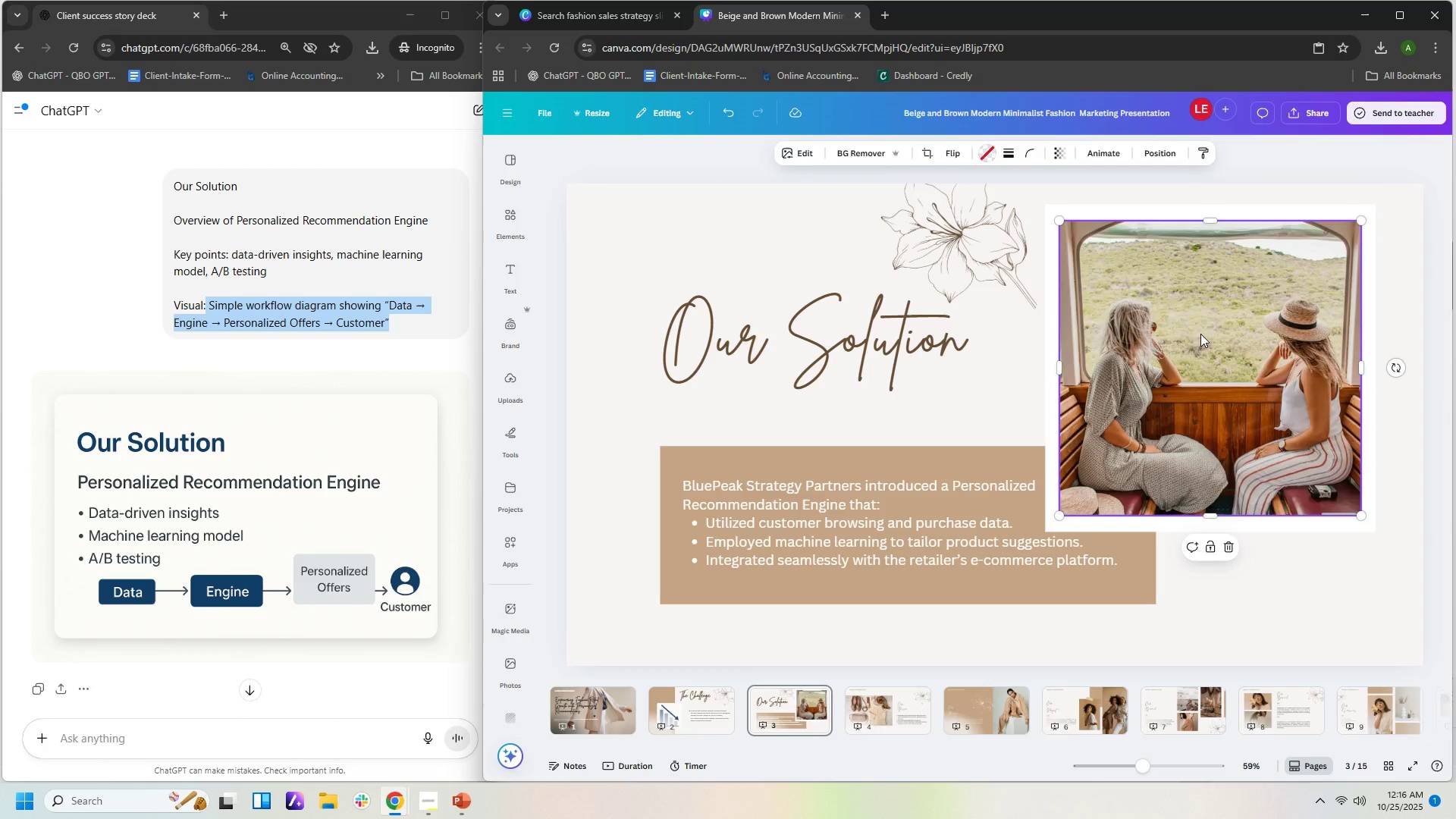 
key(Delete)
 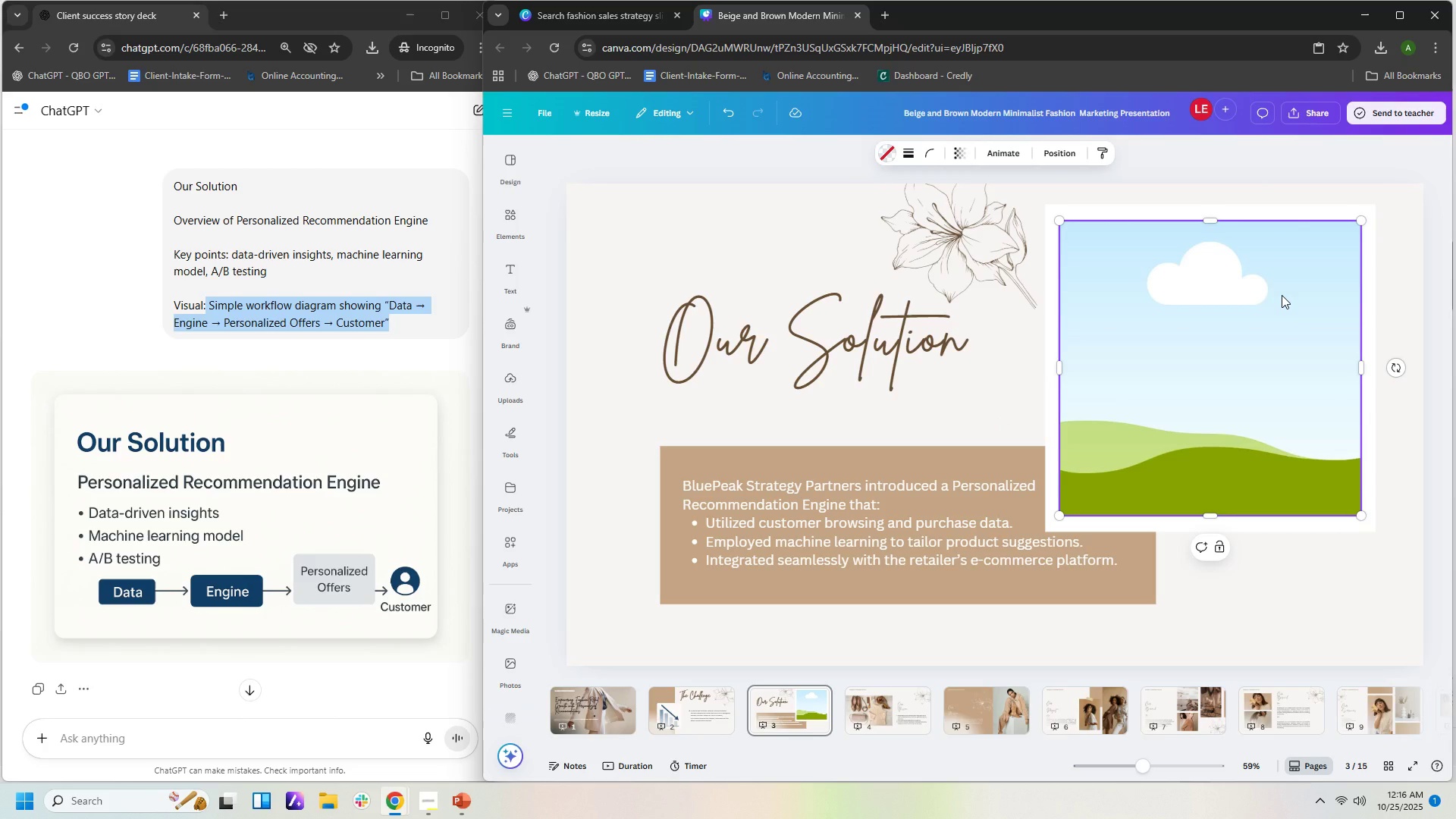 
key(Delete)
 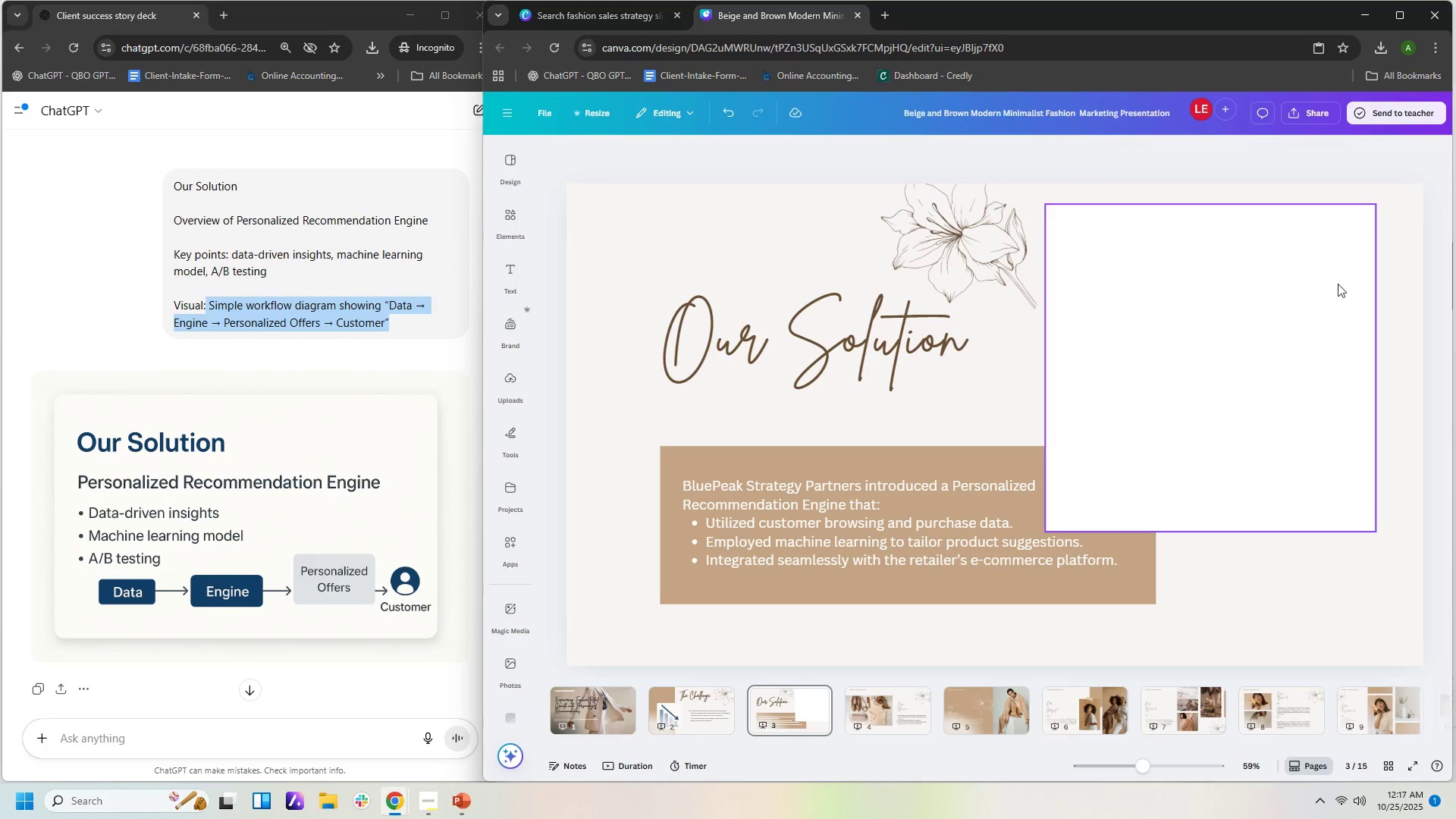 
scroll: coordinate [1385, 267], scroll_direction: up, amount: 1.0
 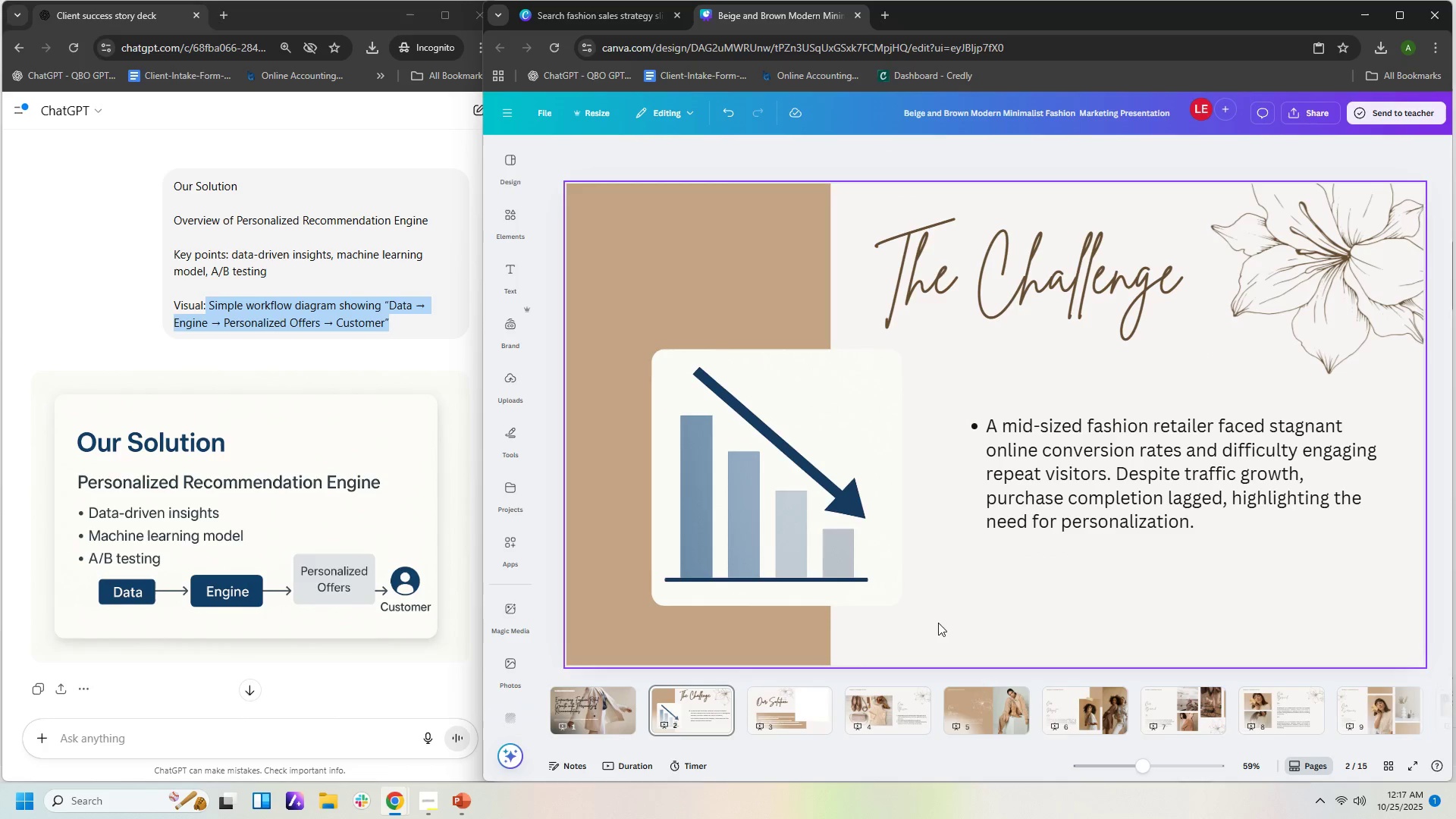 
left_click([767, 711])
 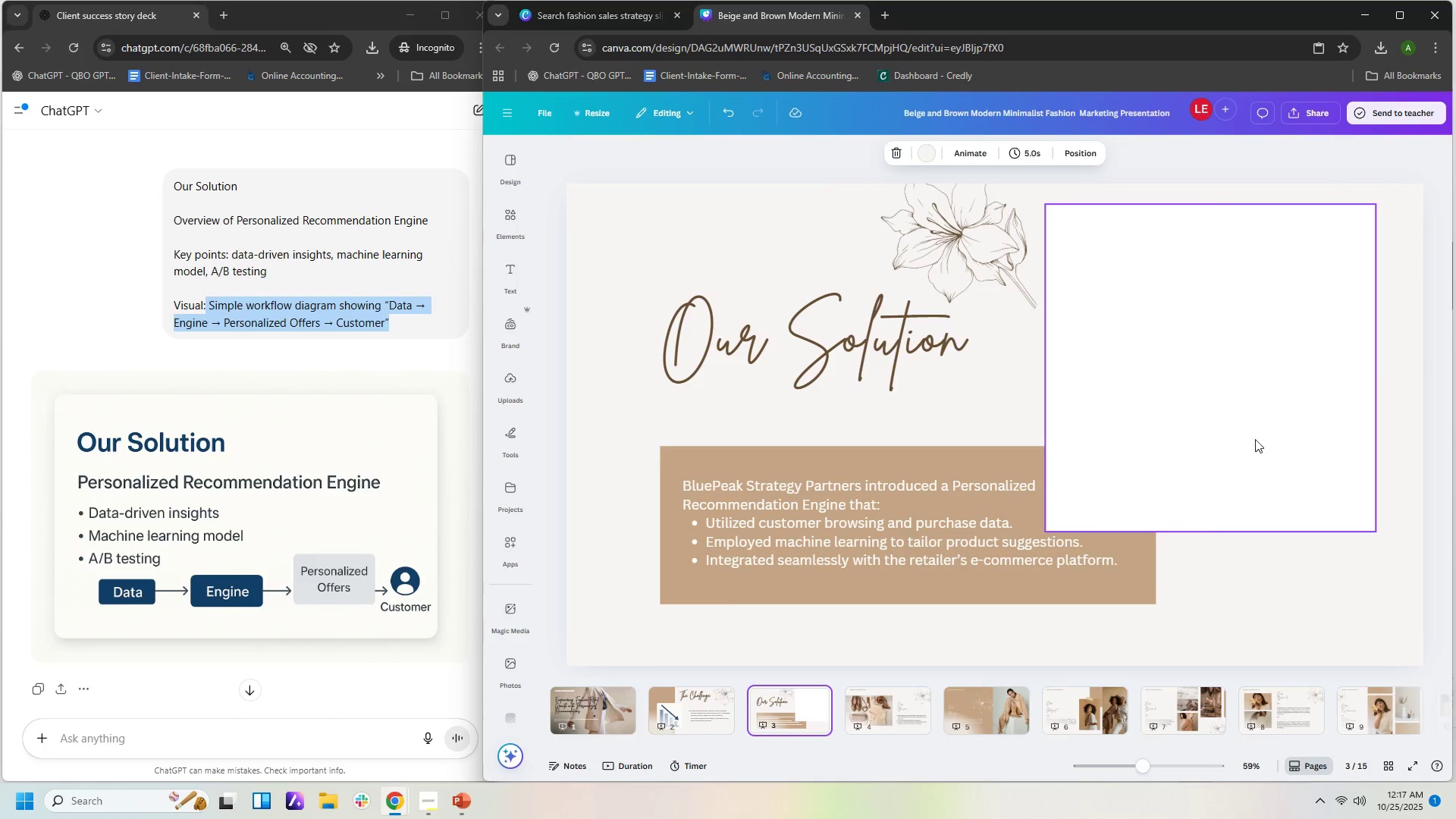 
left_click([1255, 438])
 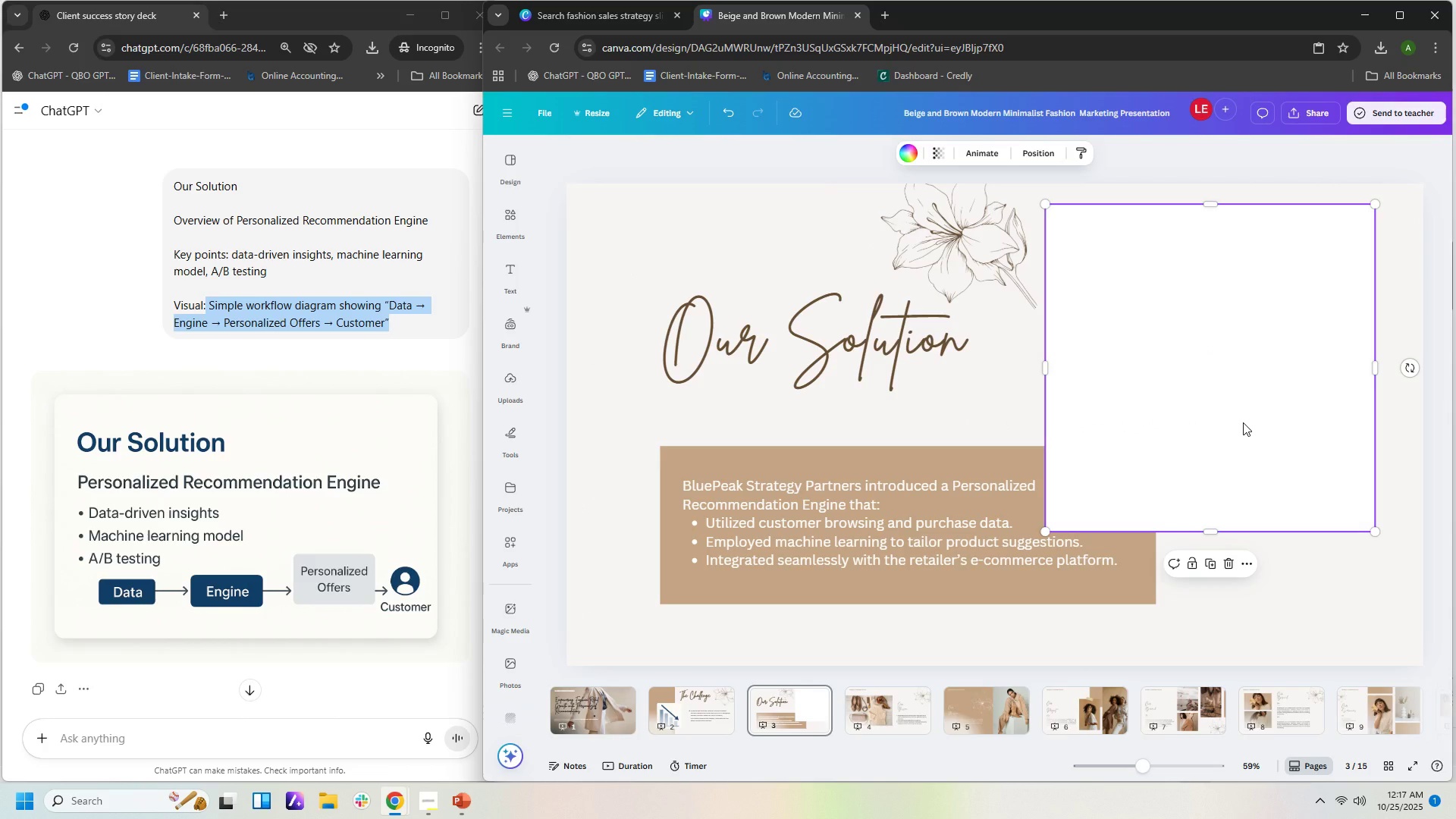 
key(Delete)
 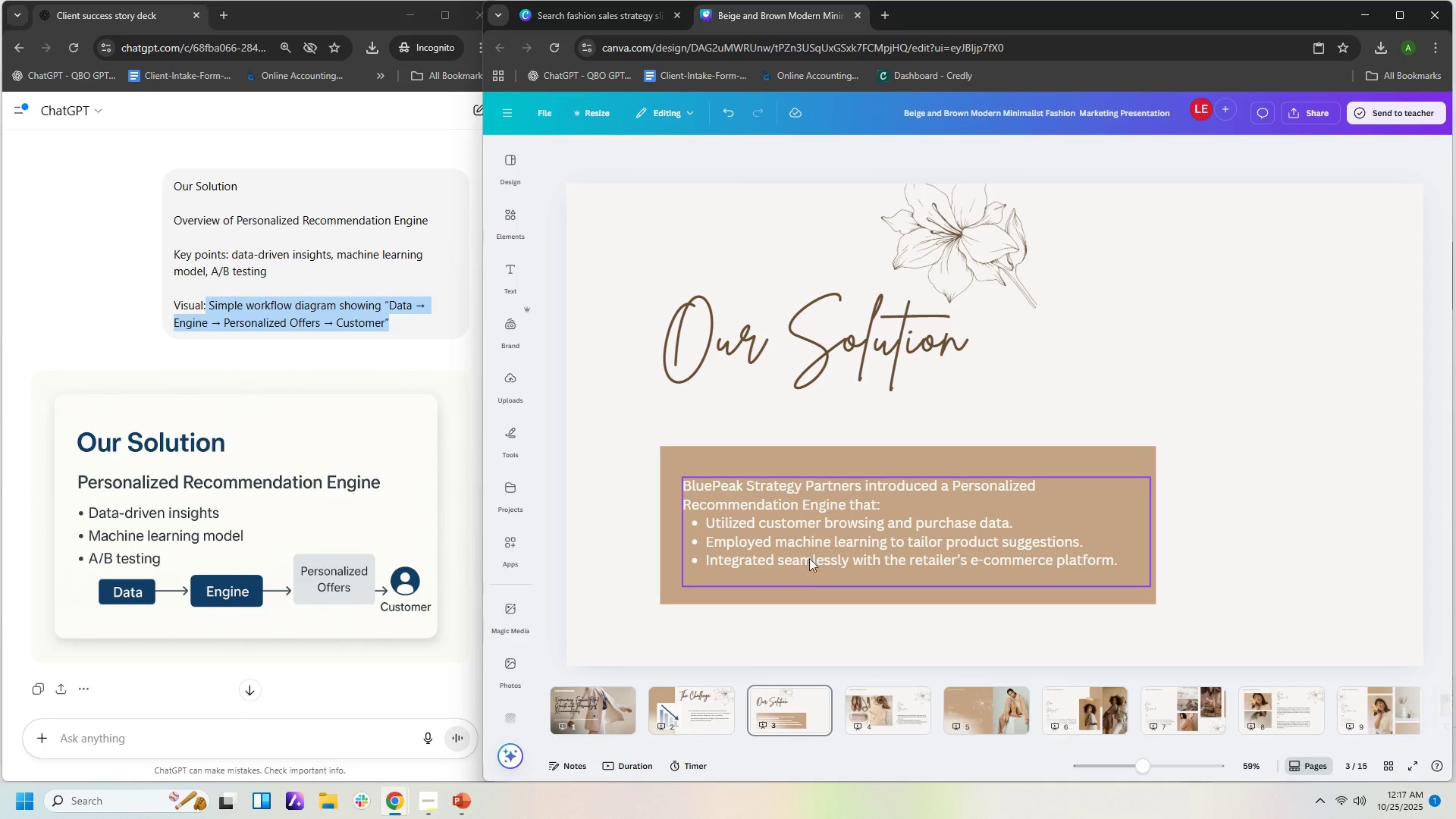 
wait(7.57)
 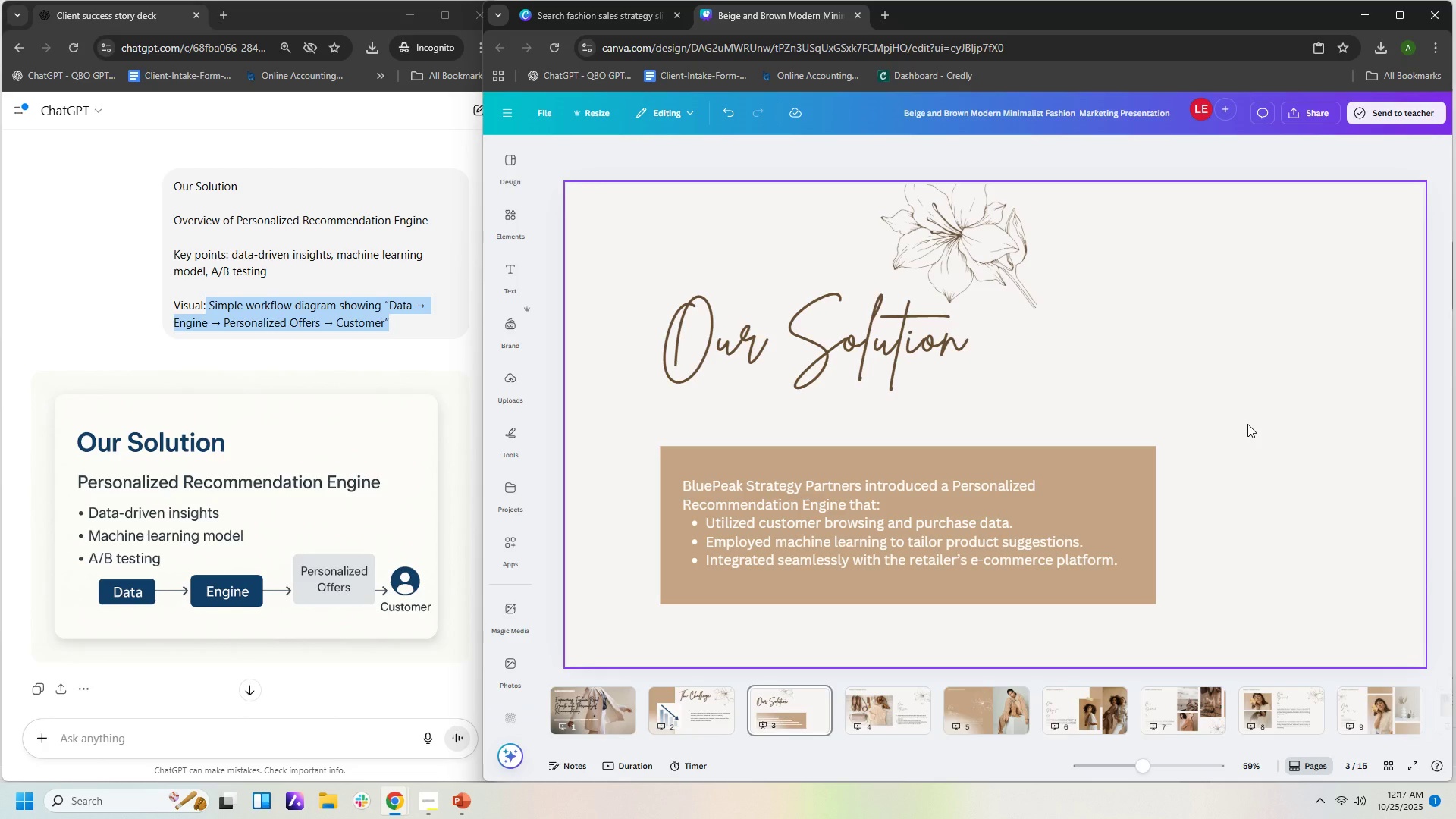 
left_click_drag(start_coordinate=[1216, 601], to_coordinate=[960, 501])
 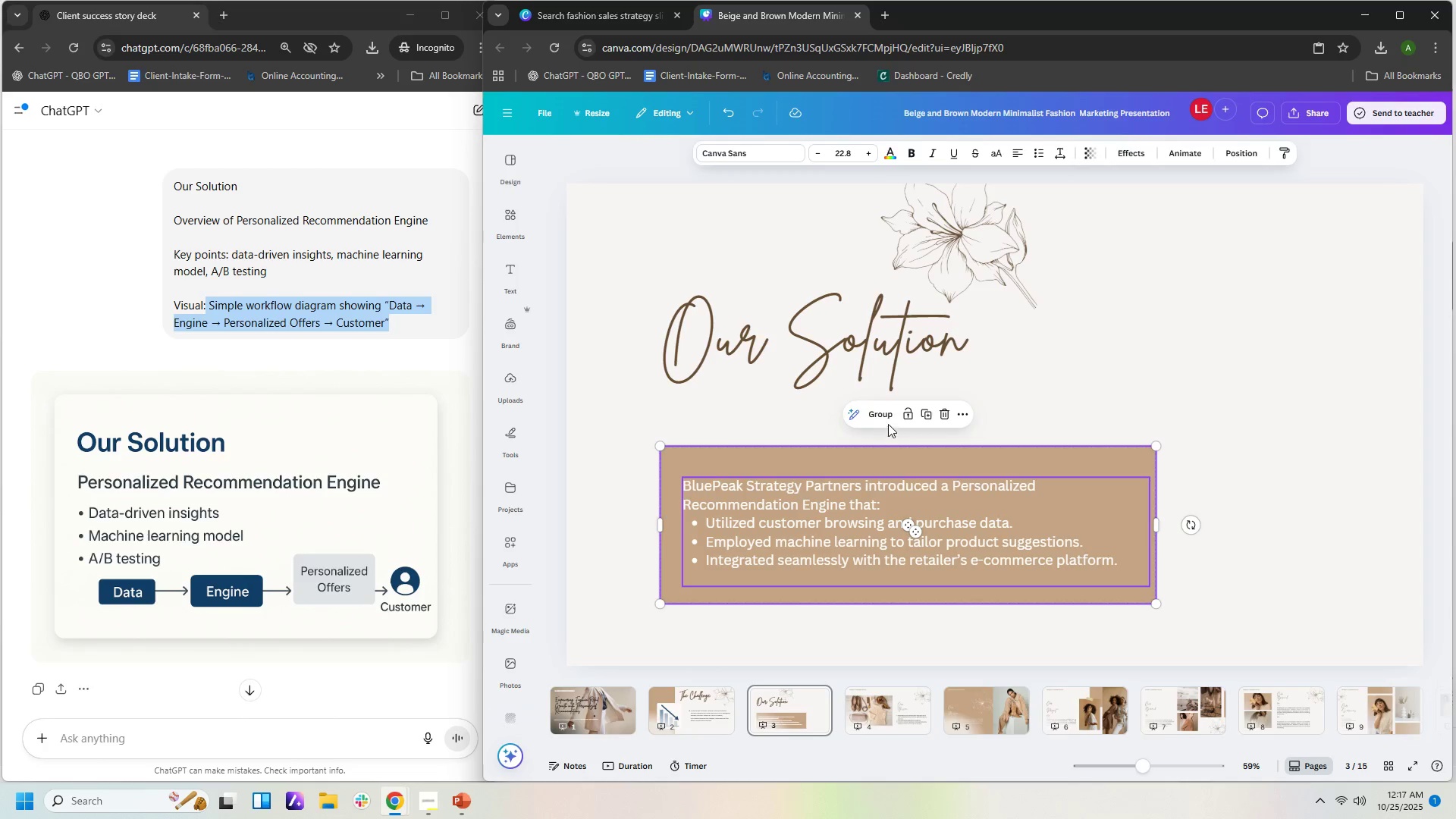 
left_click([886, 417])
 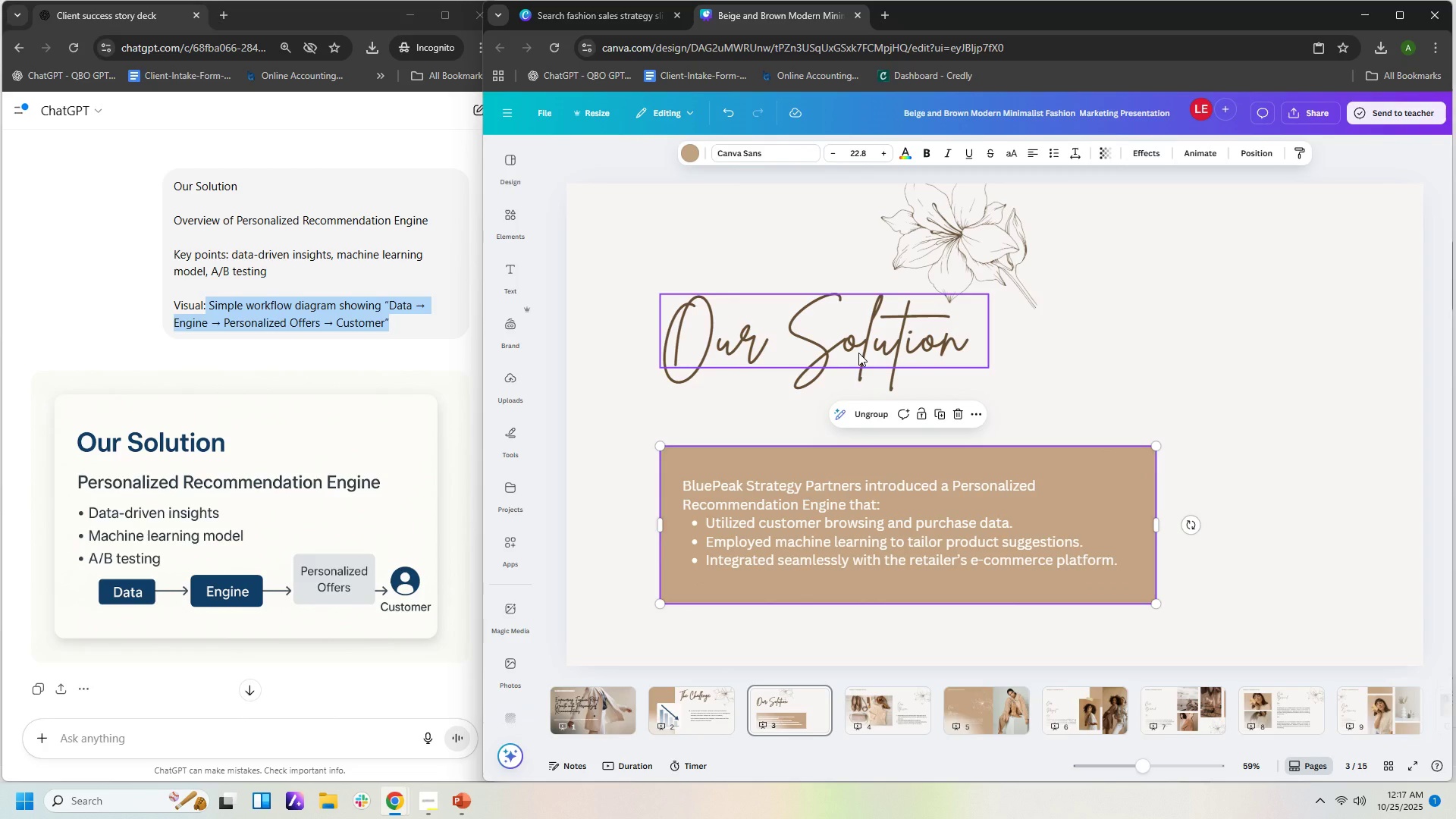 
left_click_drag(start_coordinate=[858, 353], to_coordinate=[853, 328])
 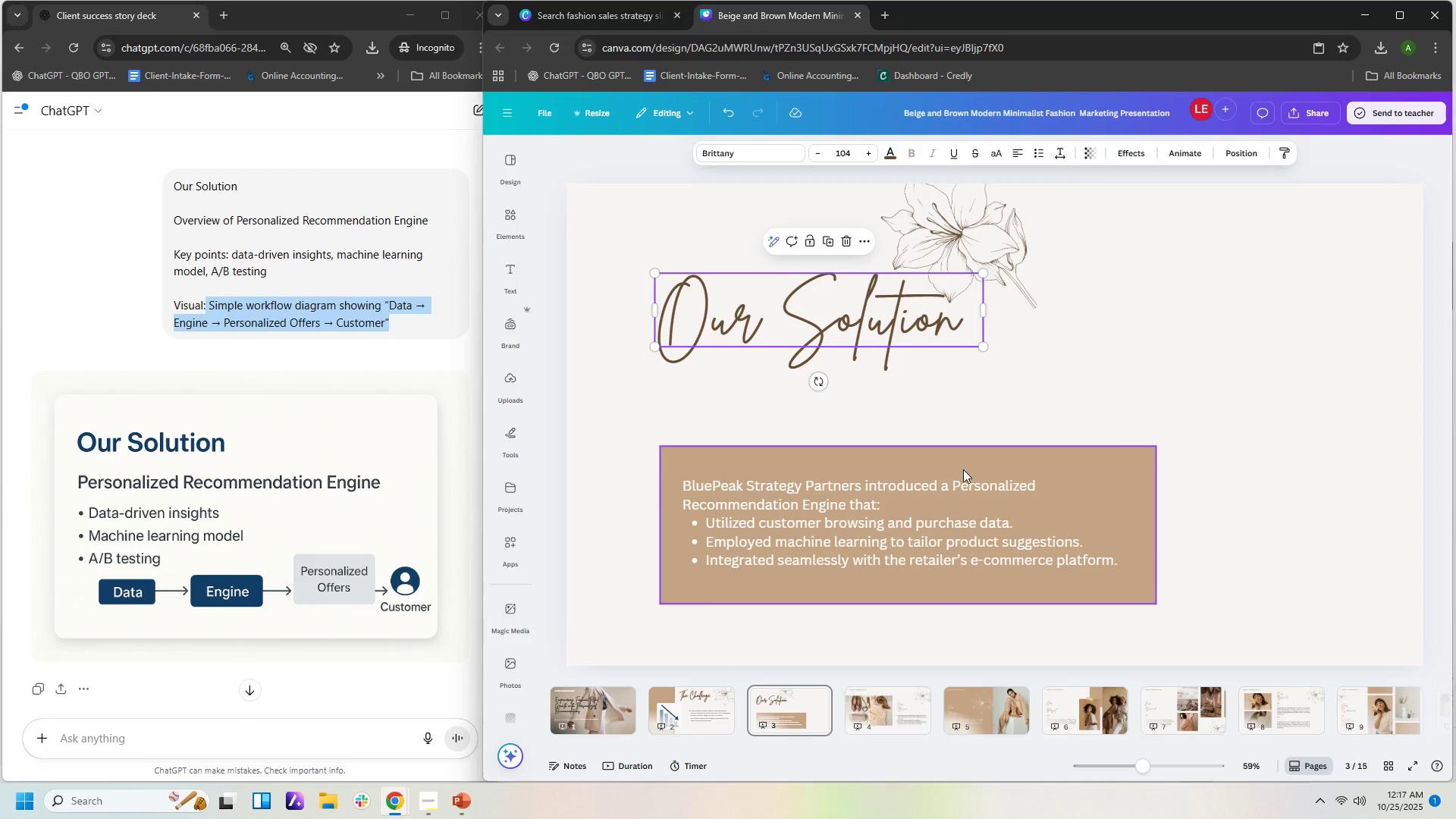 
left_click_drag(start_coordinate=[964, 475], to_coordinate=[959, 406])
 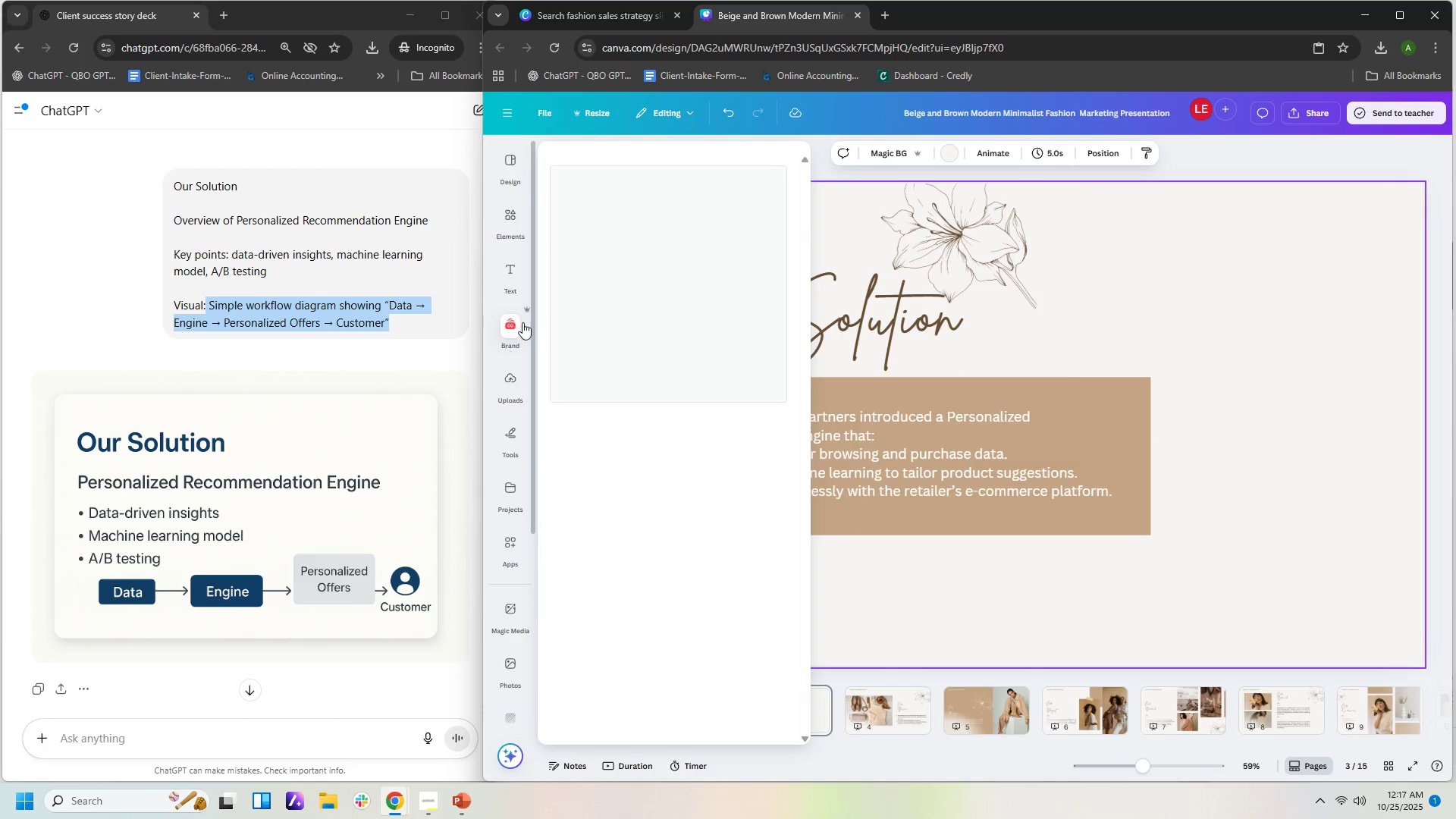 
left_click([501, 434])
 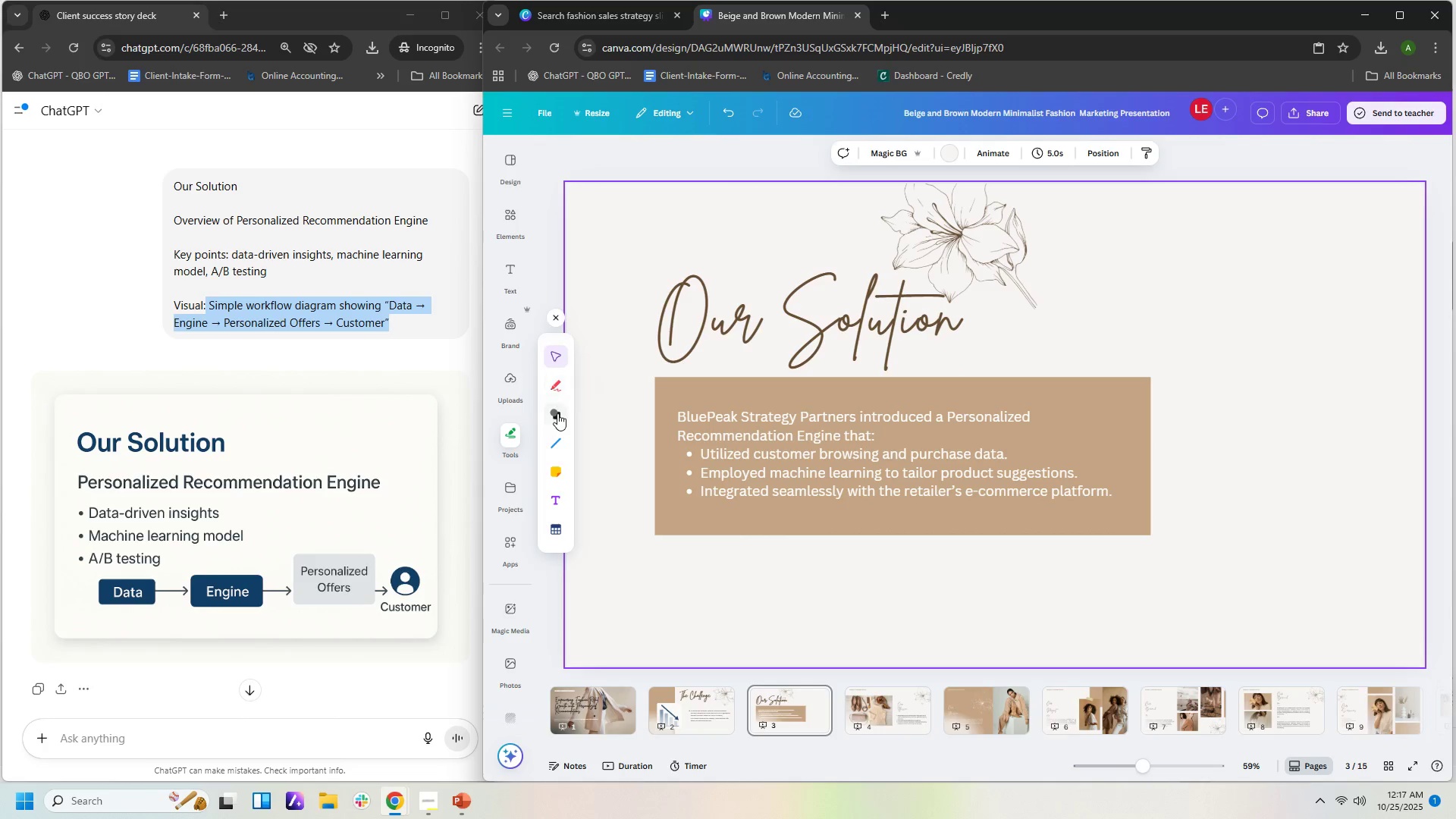 
left_click([557, 419])
 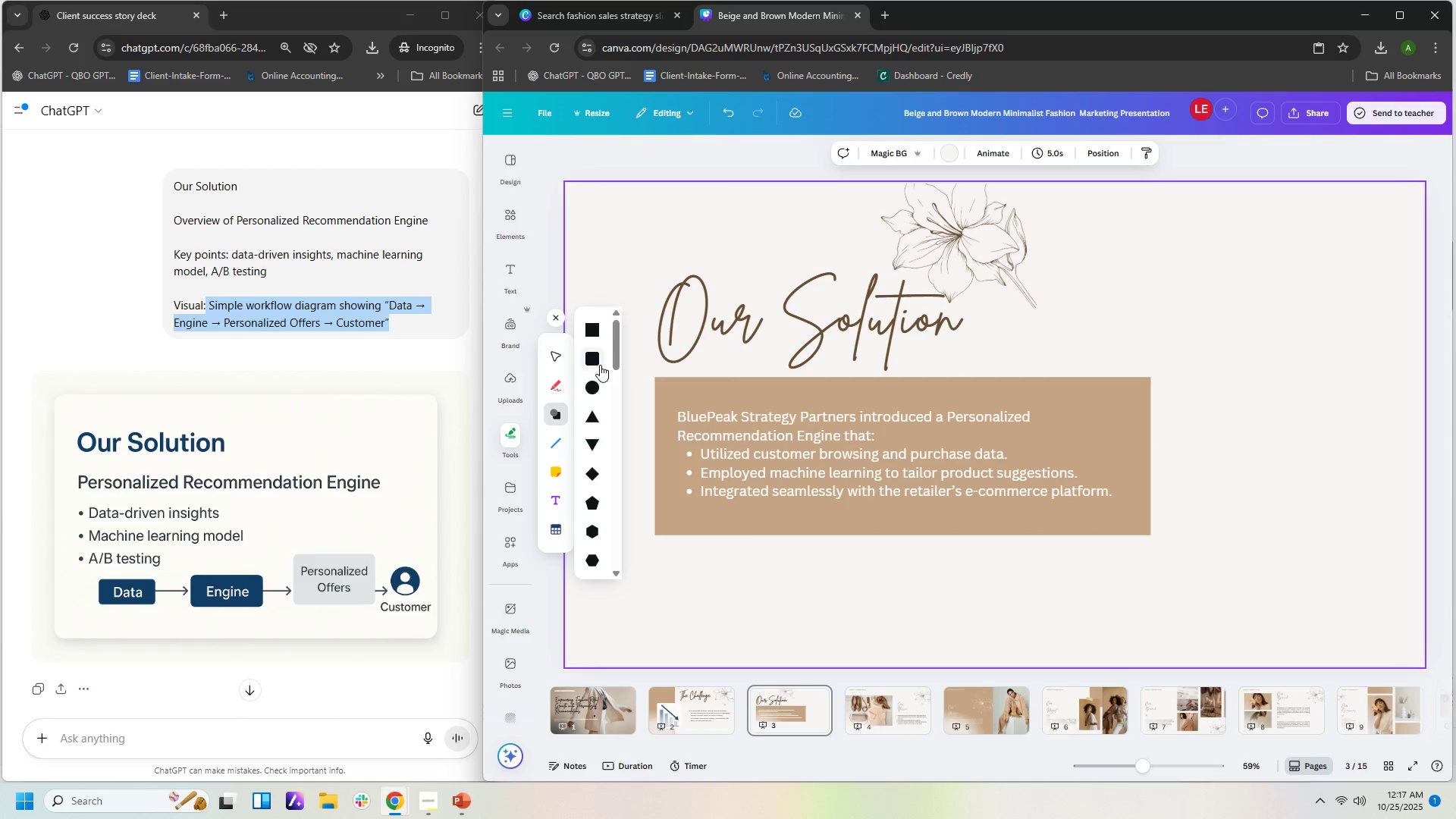 
left_click([600, 362])
 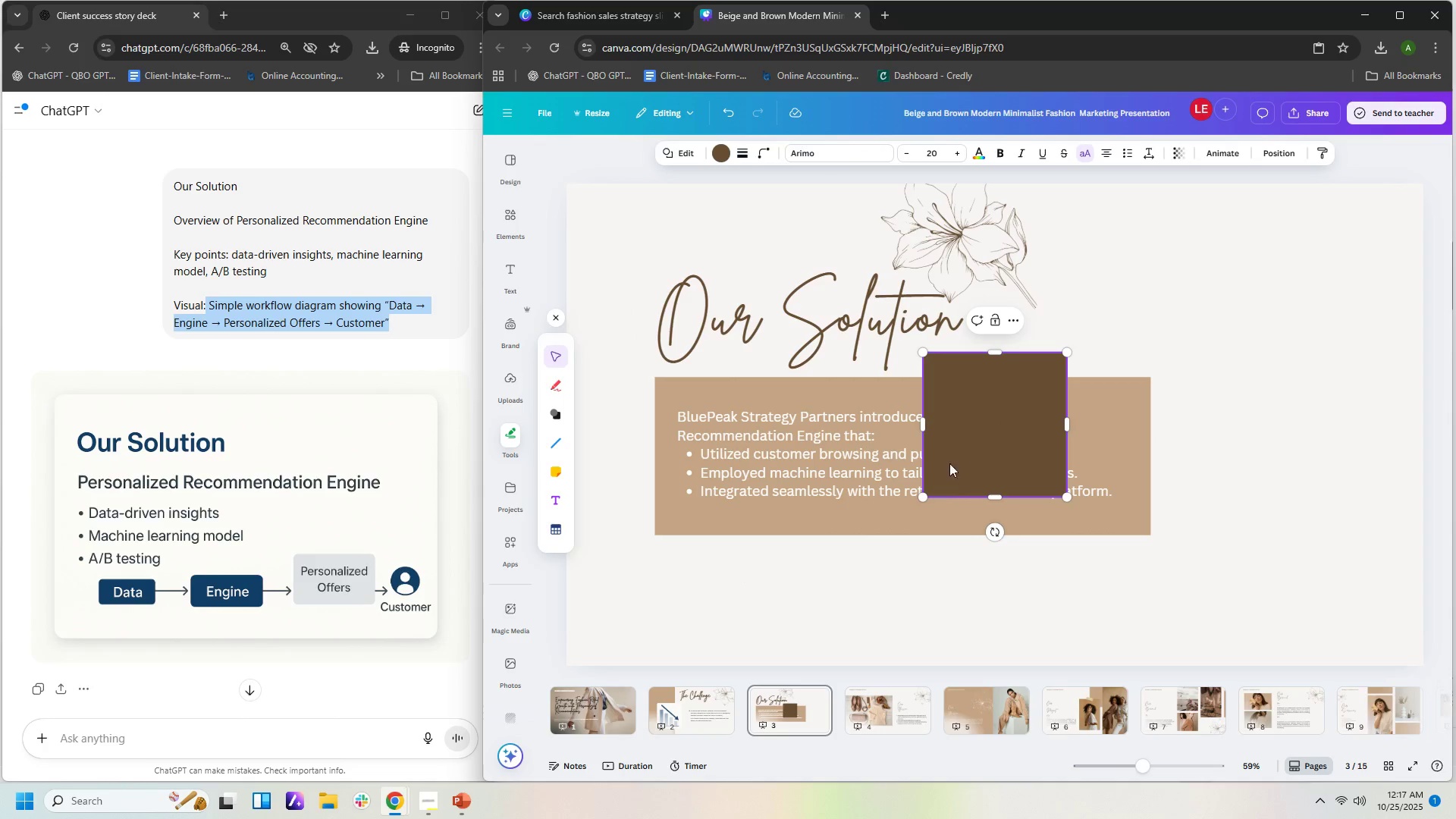 
left_click_drag(start_coordinate=[989, 438], to_coordinate=[760, 597])
 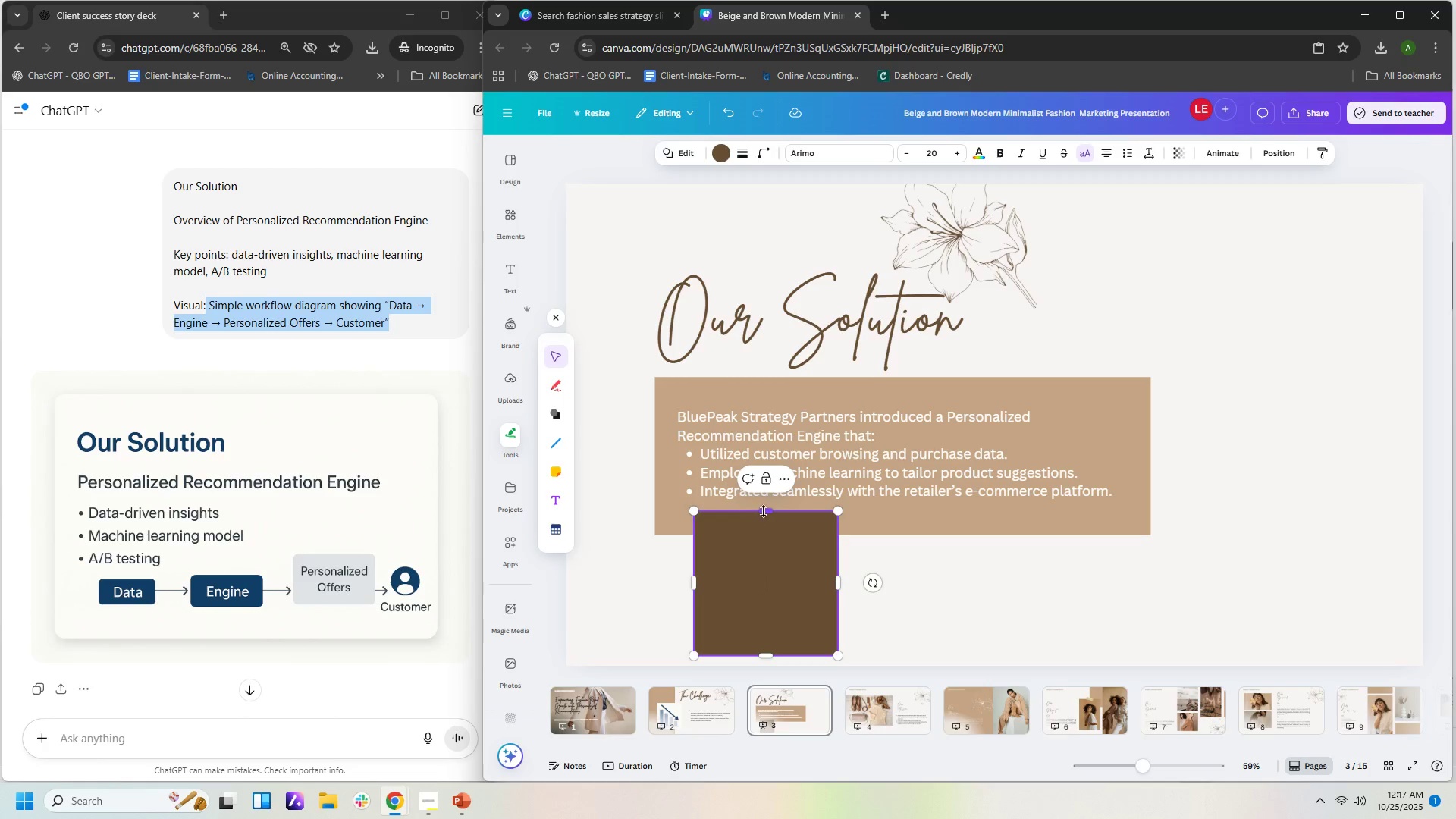 
left_click_drag(start_coordinate=[764, 511], to_coordinate=[760, 588])
 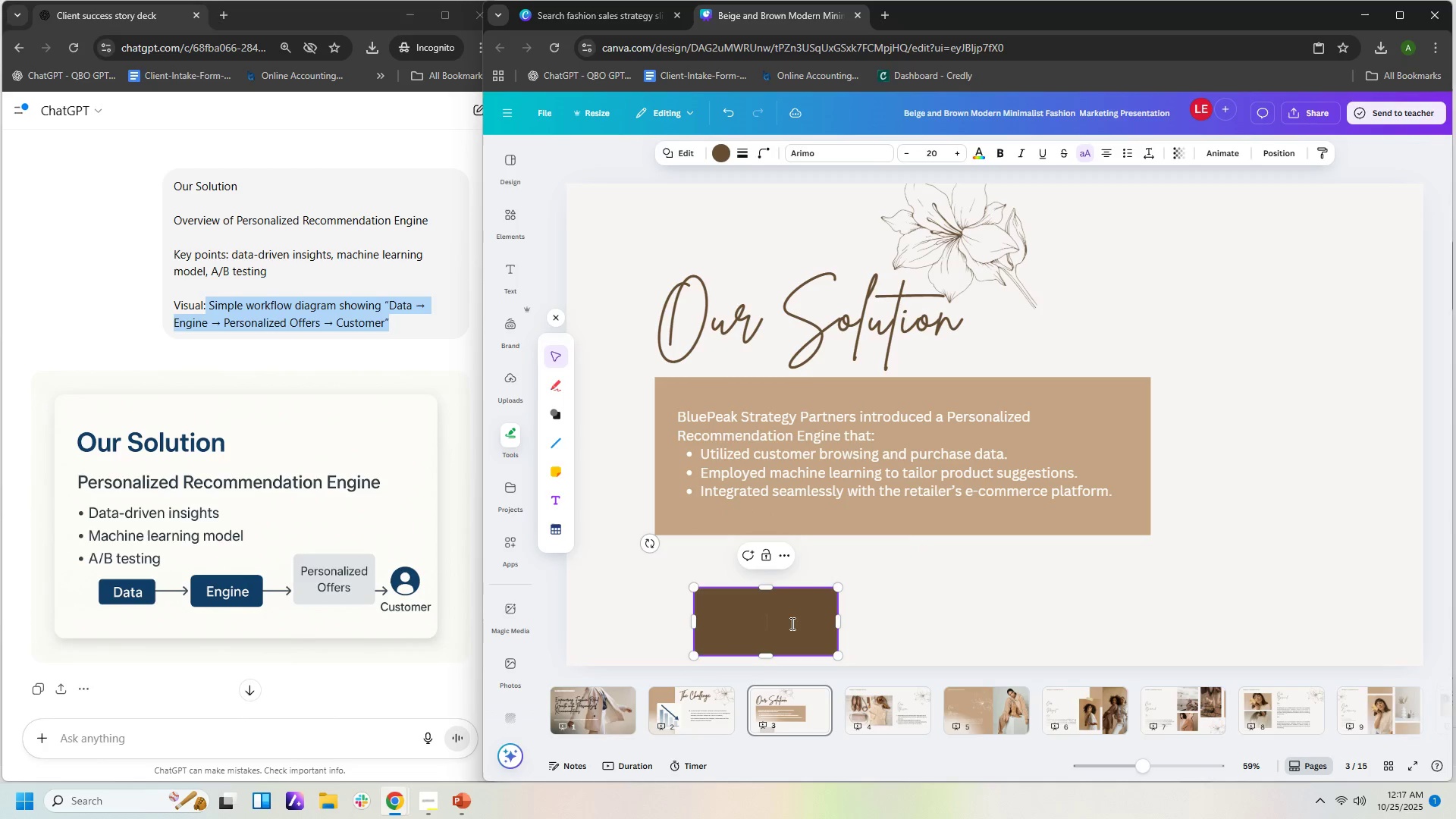 
left_click_drag(start_coordinate=[789, 623], to_coordinate=[775, 587])
 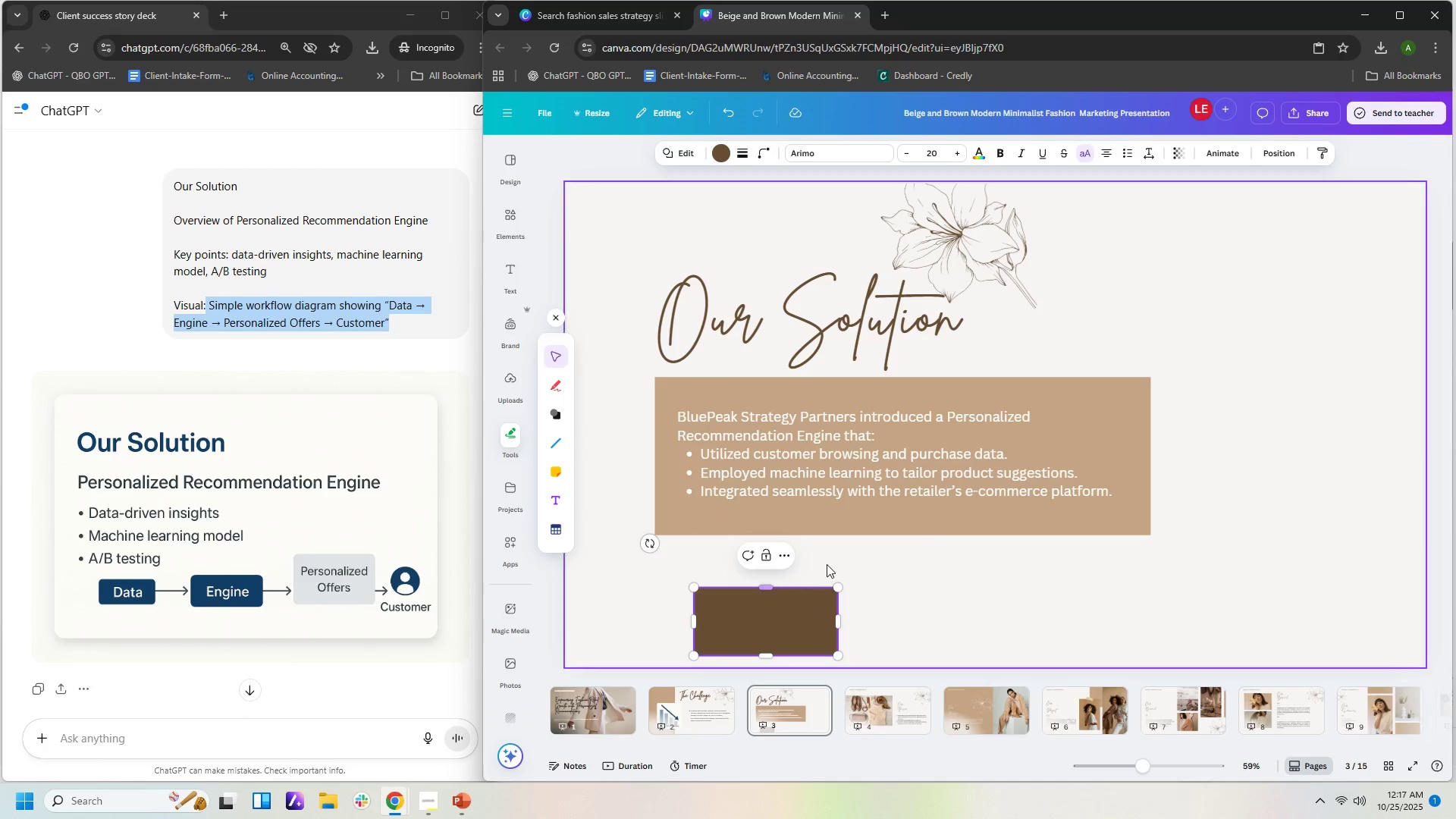 
left_click([827, 563])
 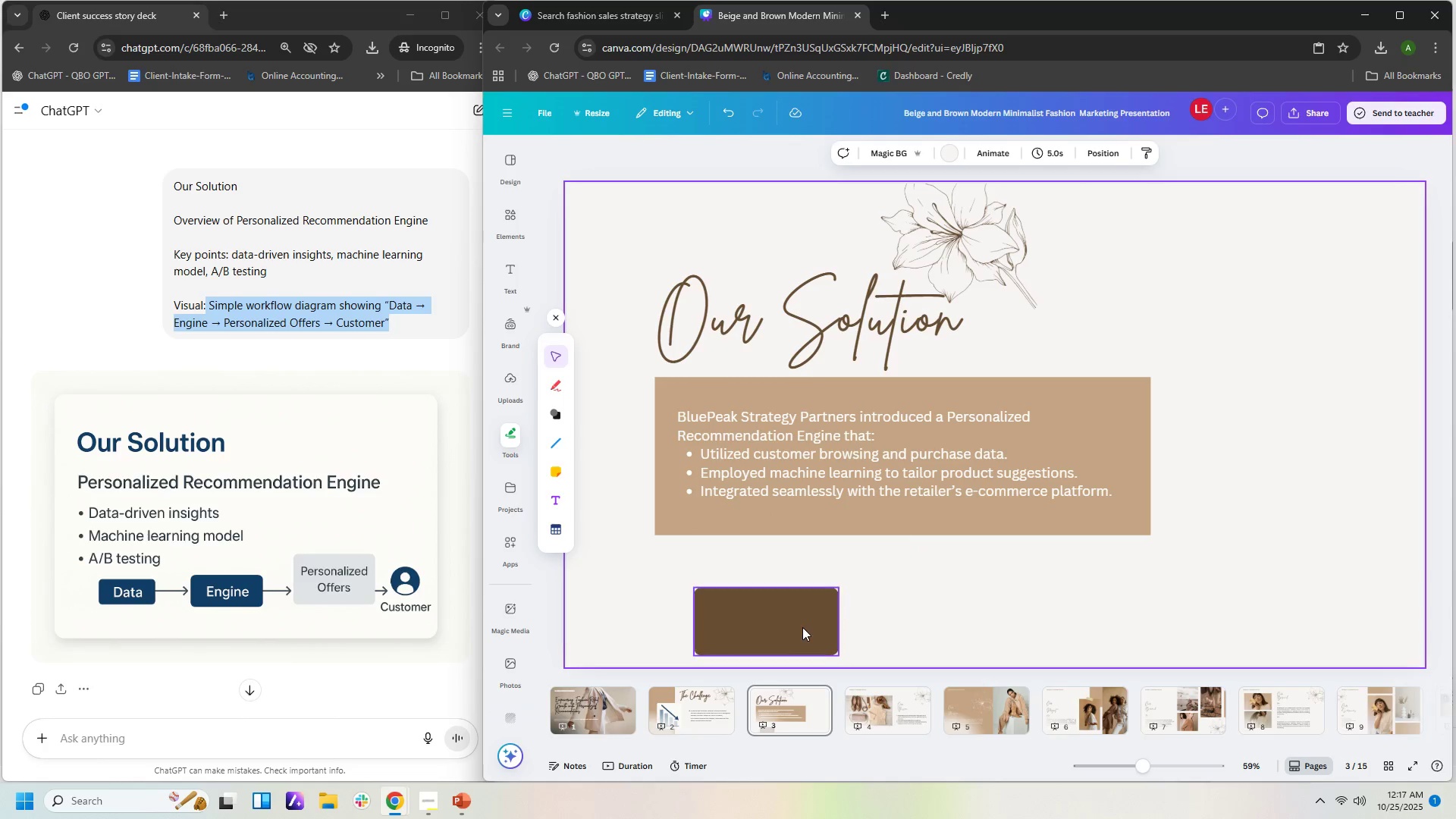 
left_click_drag(start_coordinate=[802, 627], to_coordinate=[763, 596])
 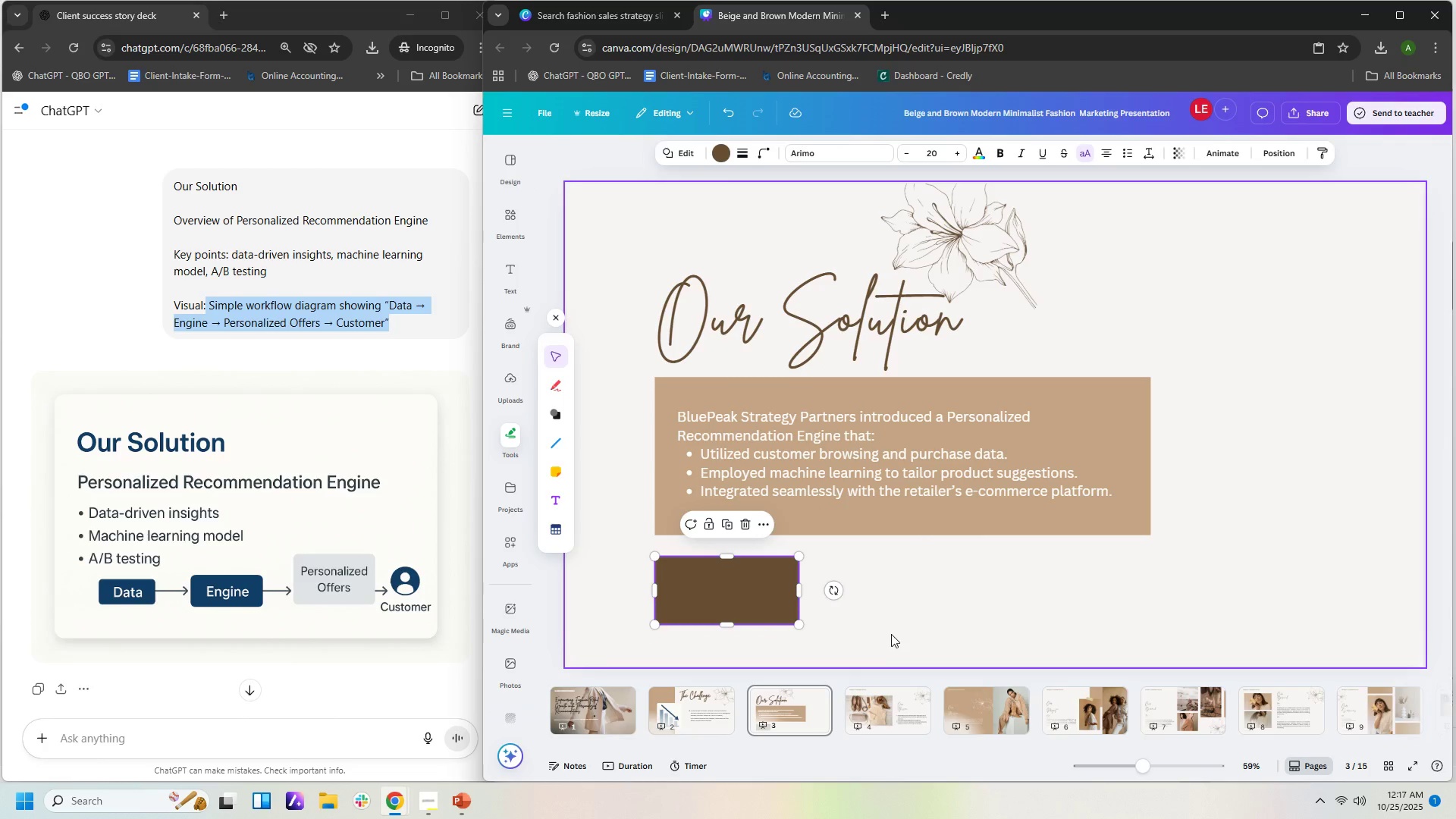 
key(Control+C)
 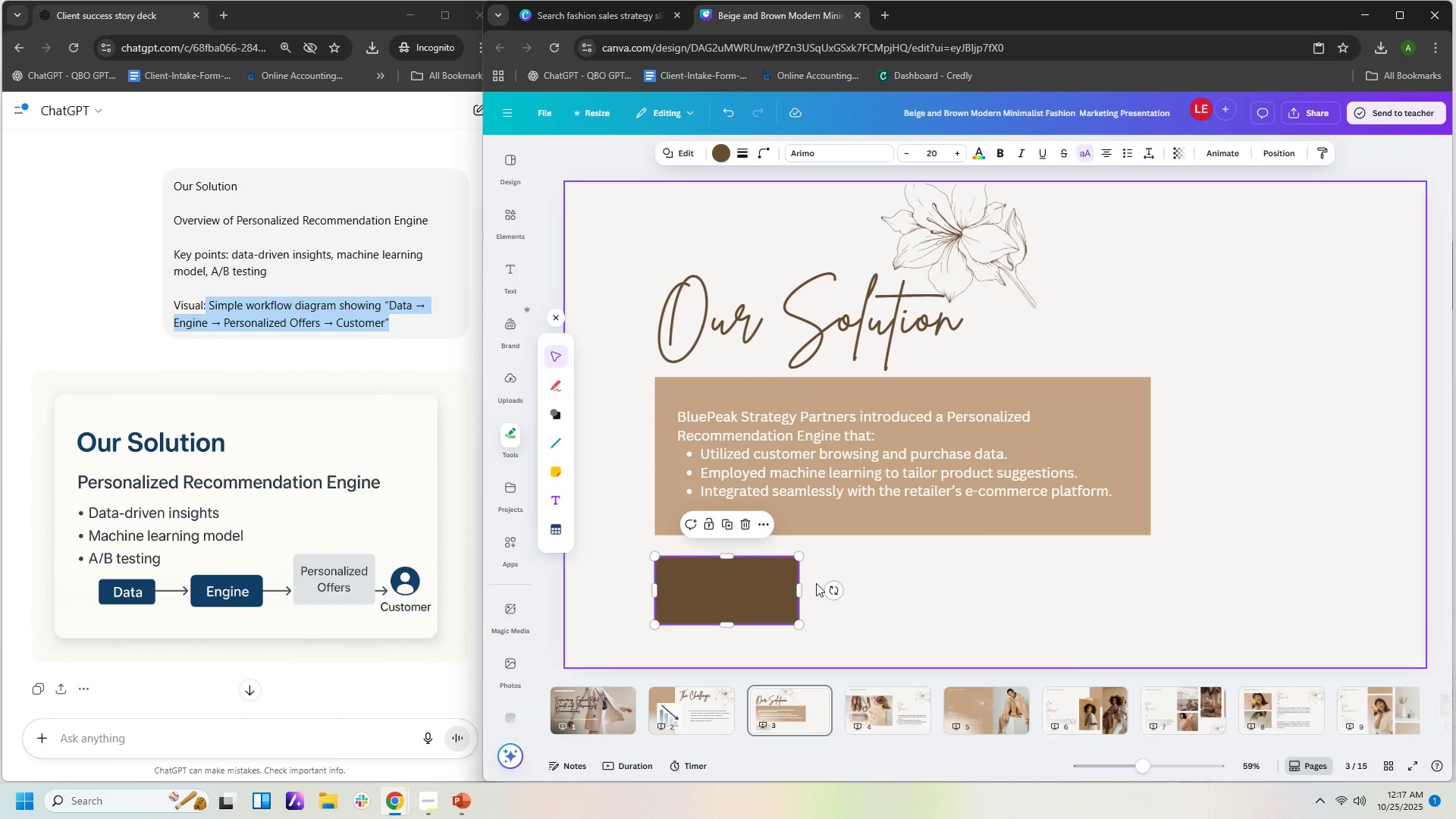 
key(Control+V)
 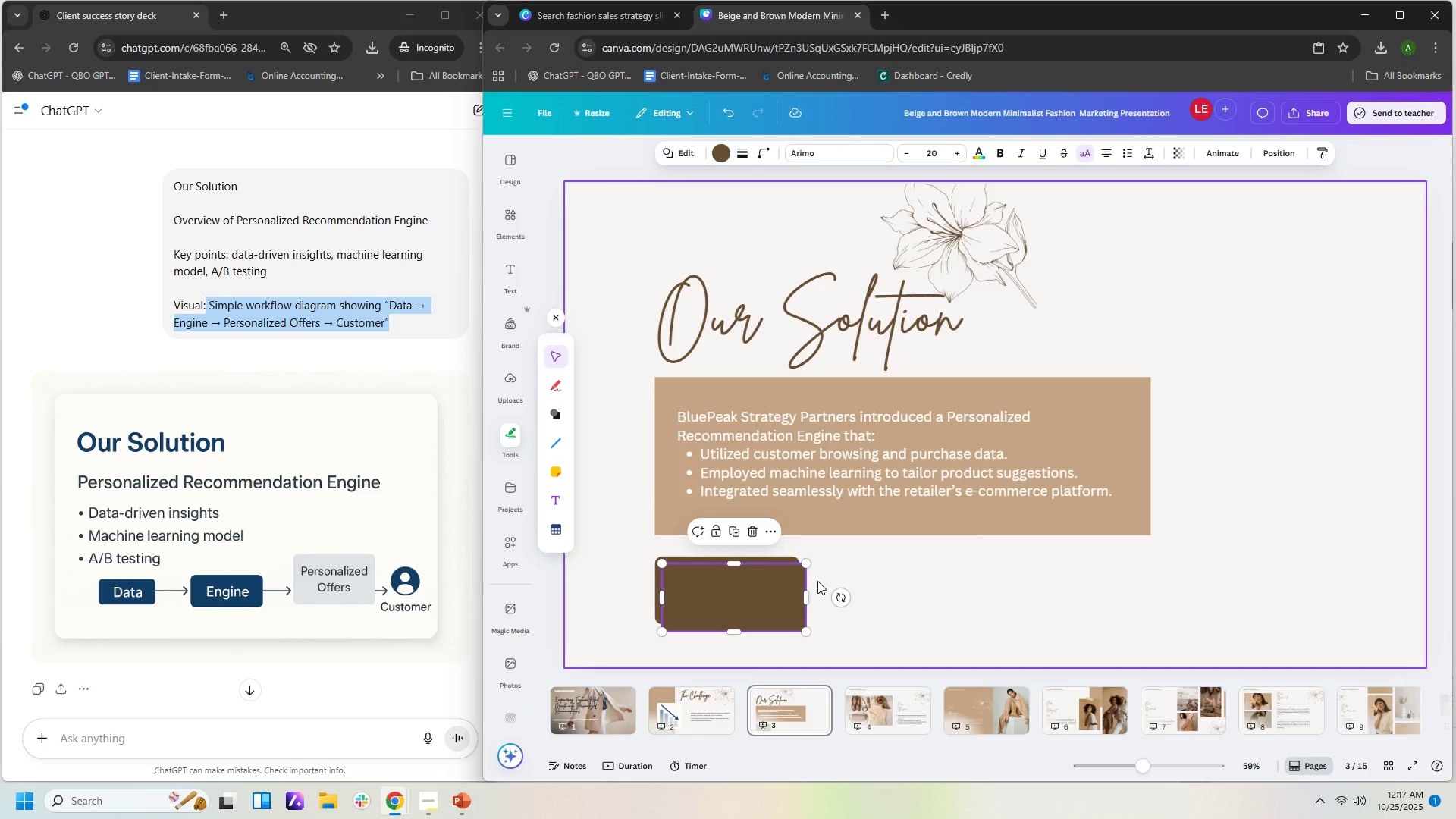 
key(Control+V)
 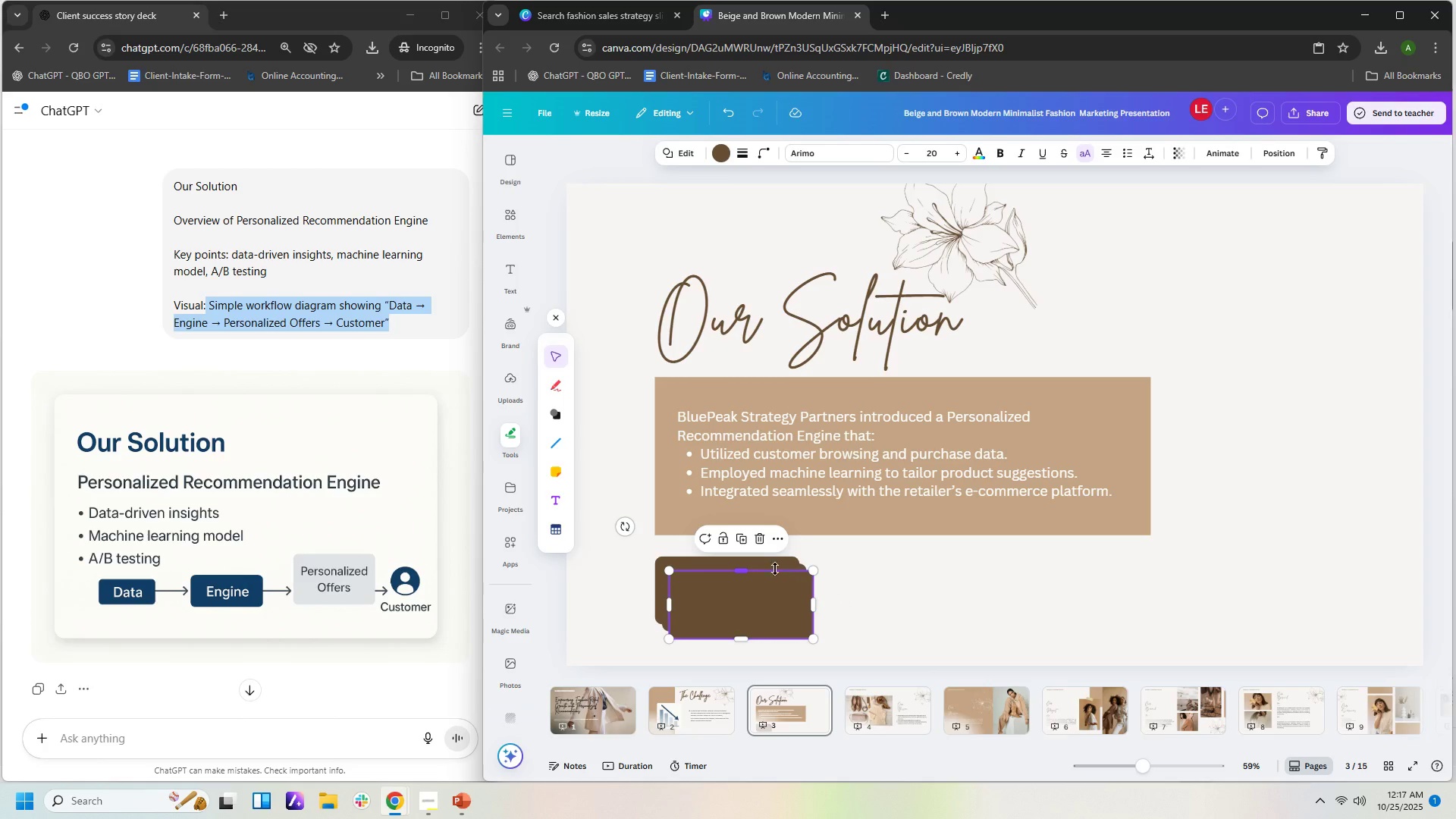 
left_click_drag(start_coordinate=[758, 596], to_coordinate=[922, 583])
 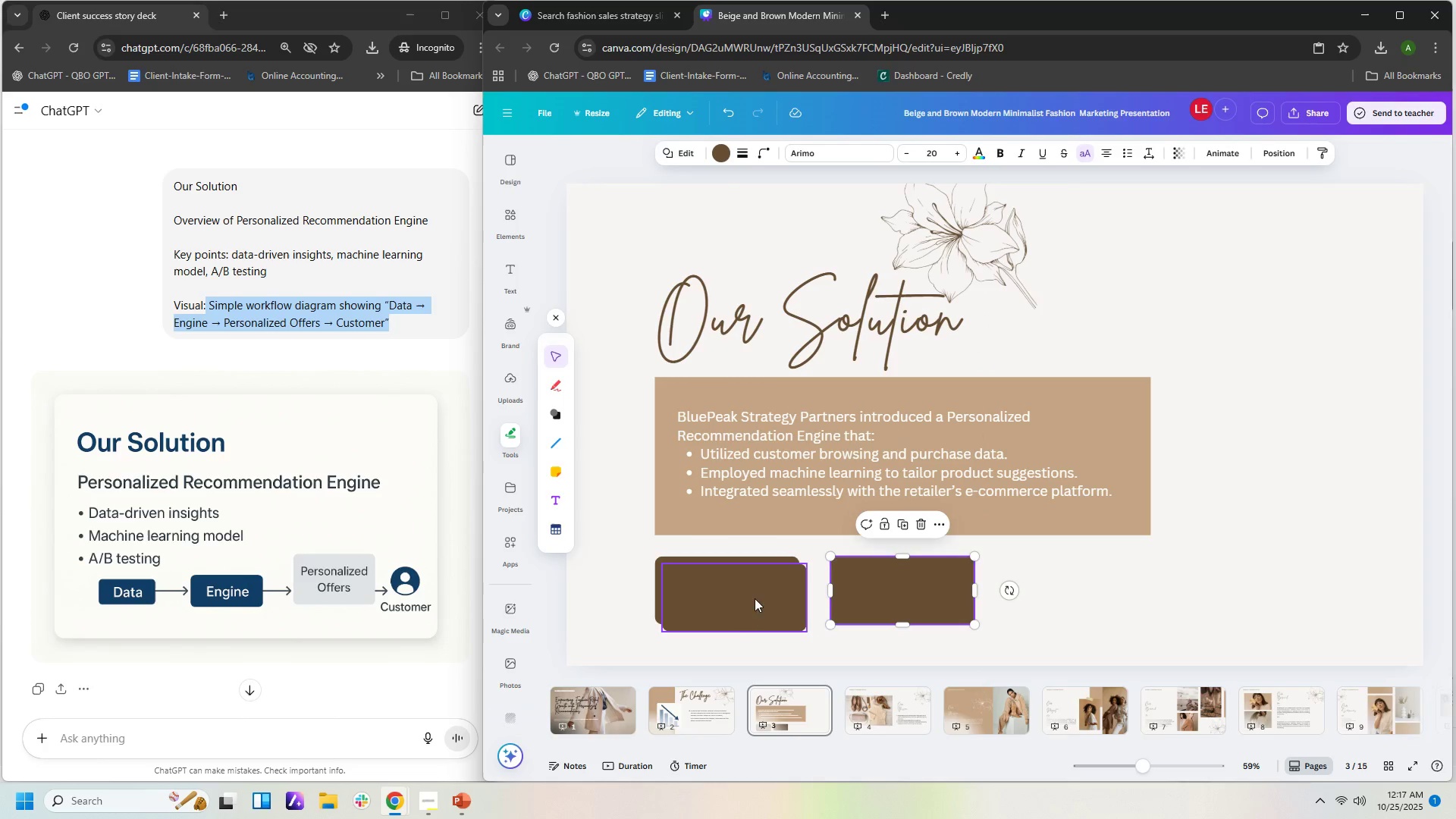 
left_click_drag(start_coordinate=[747, 592], to_coordinate=[1087, 589])
 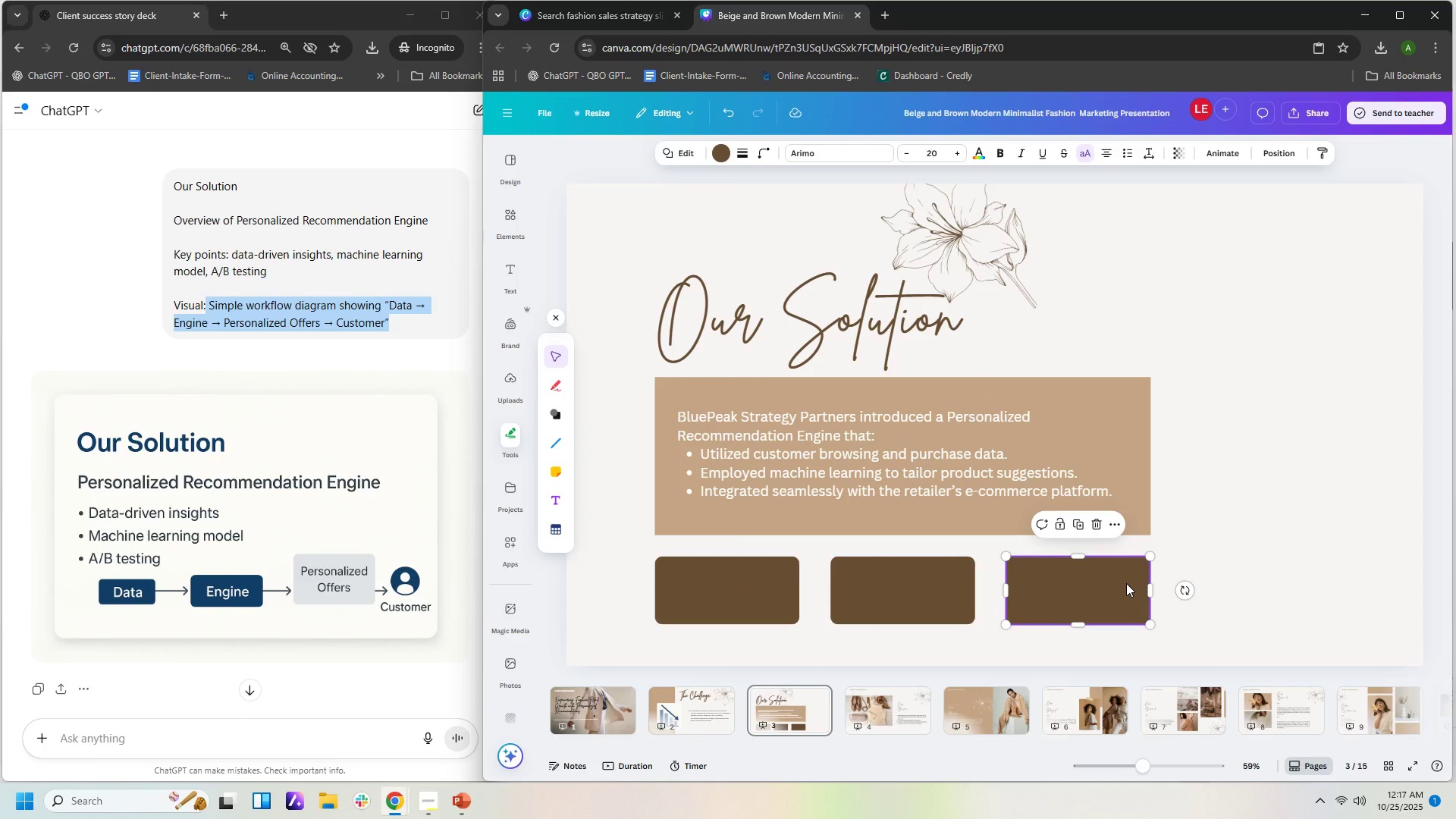 
wait(8.14)
 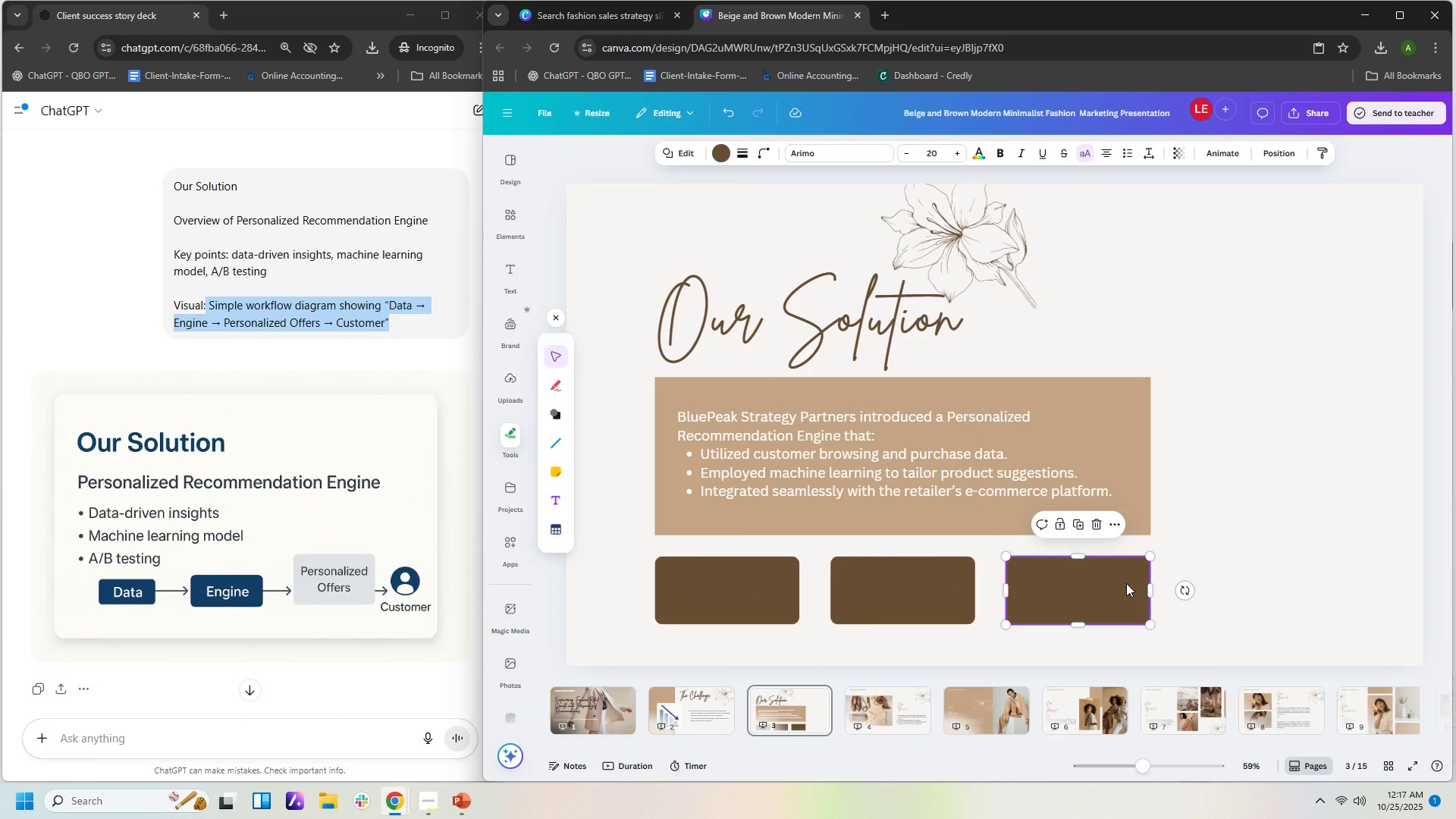 
double_click([767, 590])
 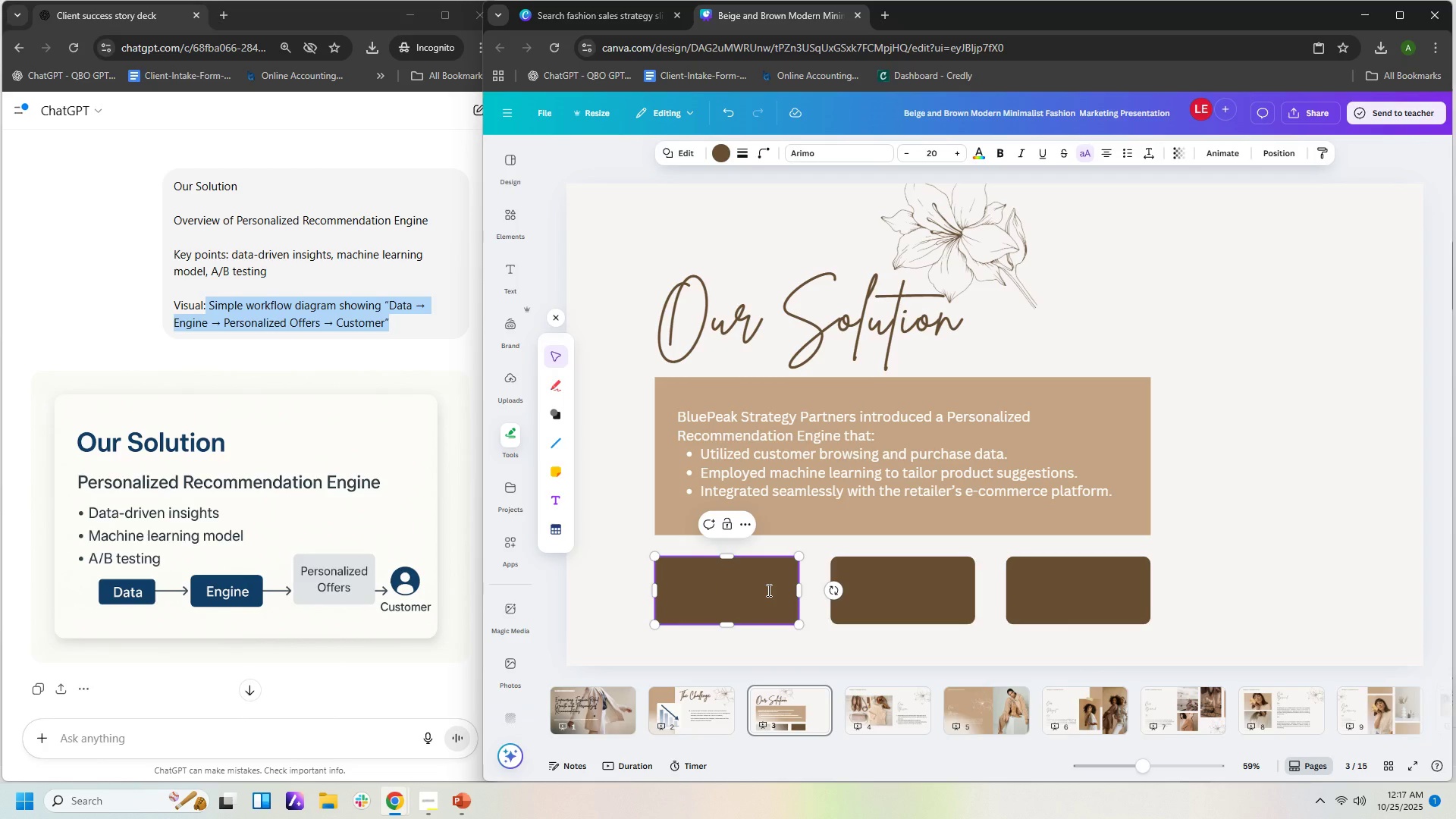 
type(DATA)
 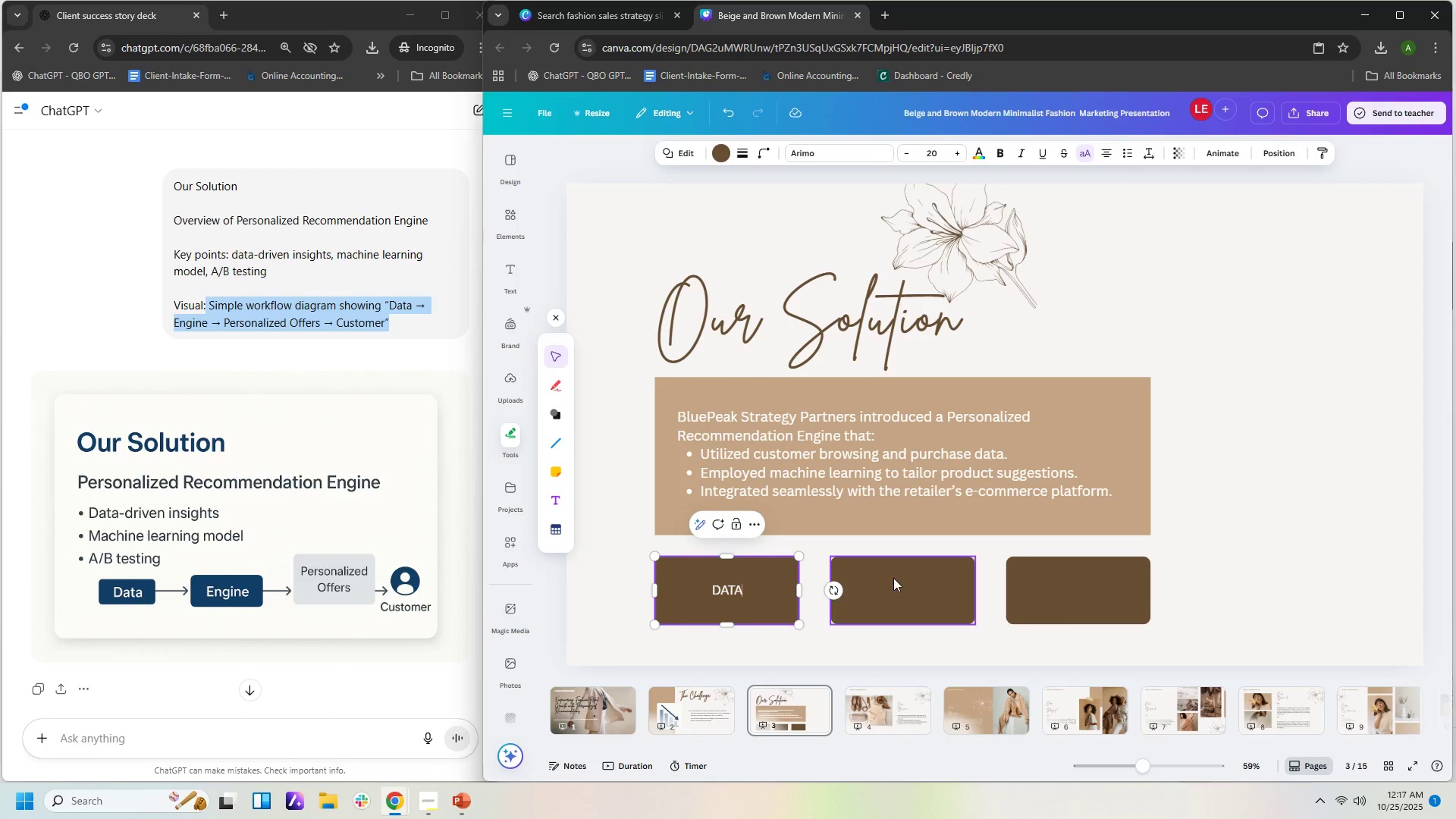 
double_click([893, 578])
 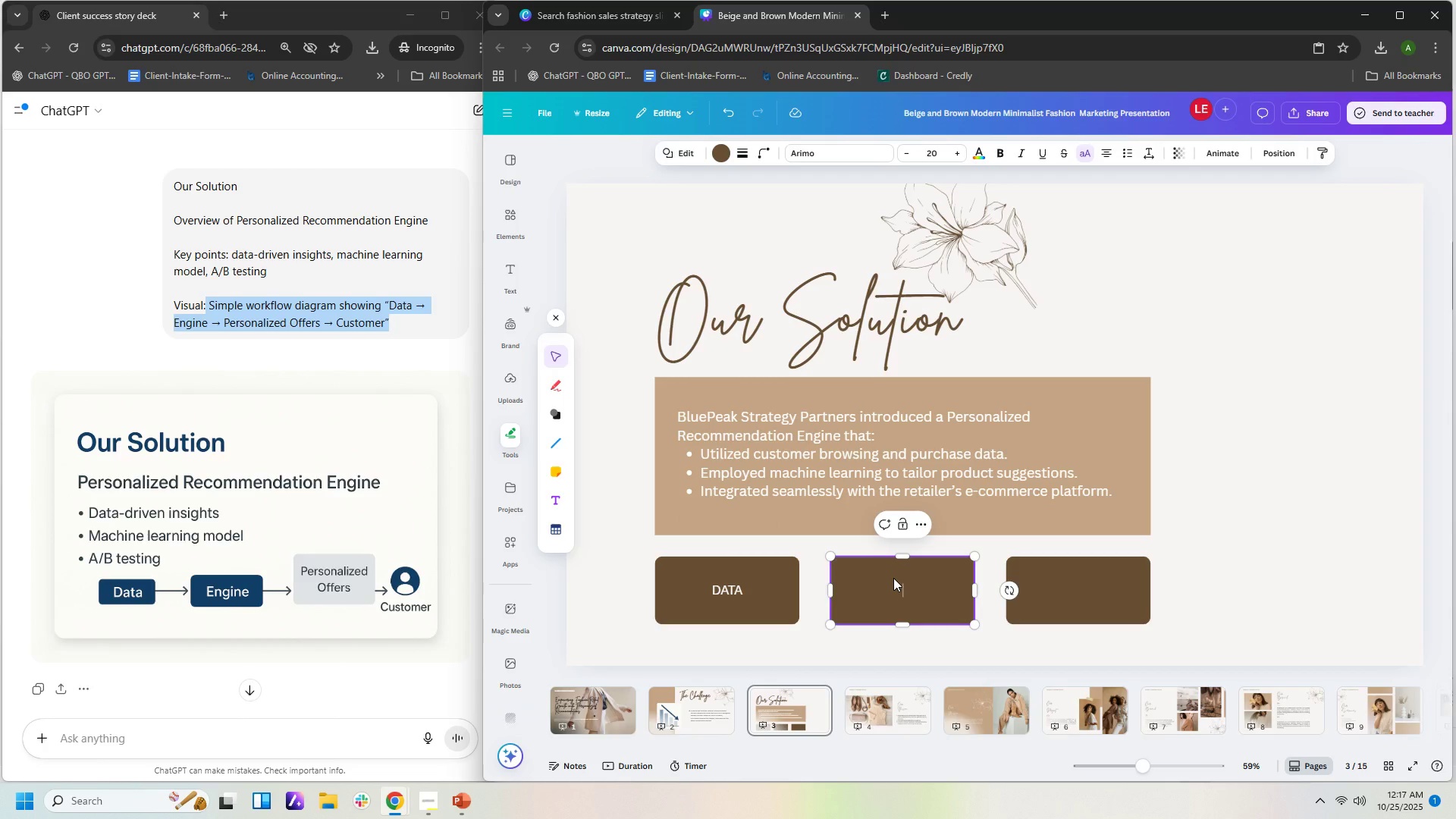 
type(ENGIBBE)
key(Backspace)
key(Backspace)
key(Backspace)
type(NE)
 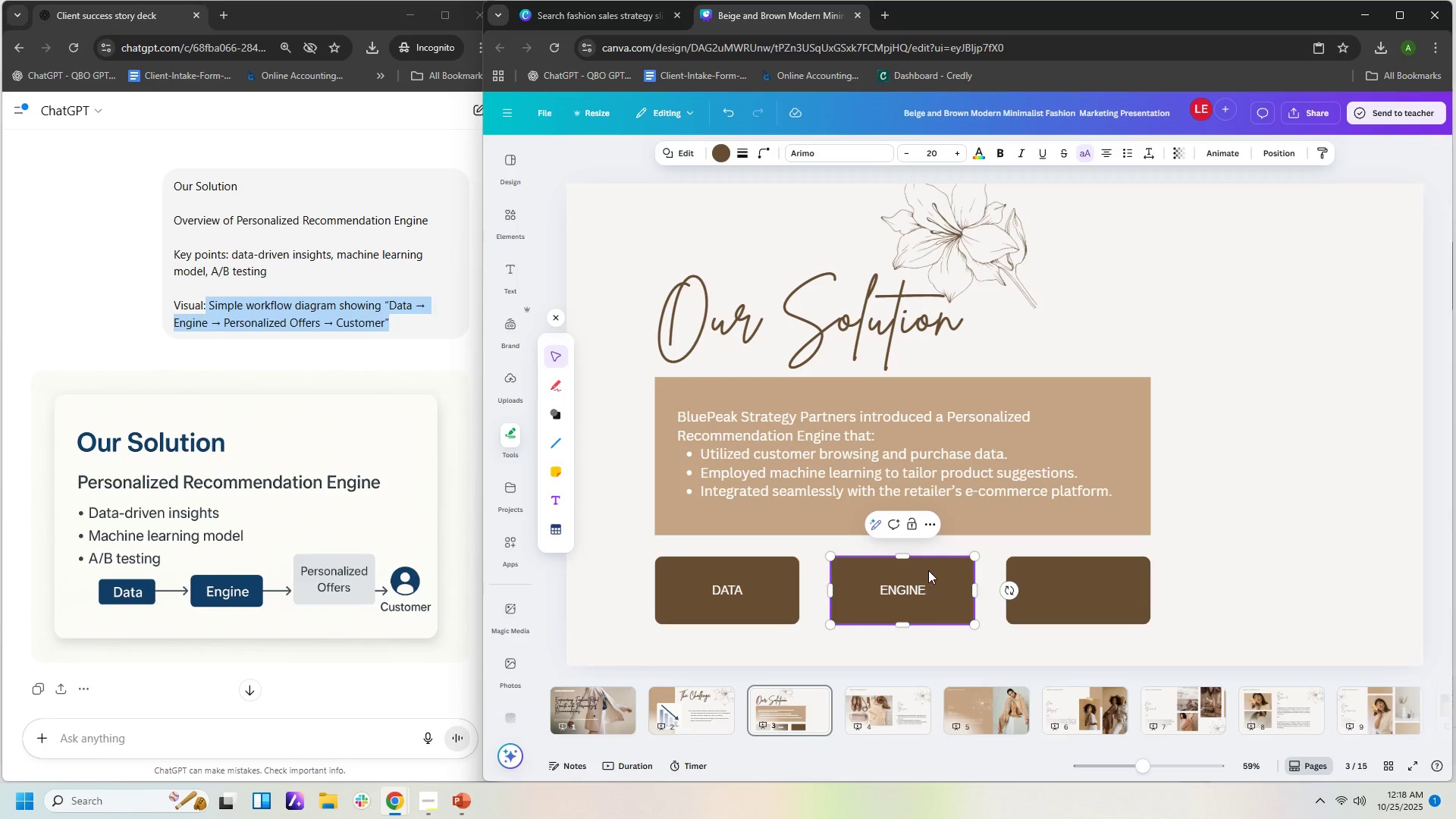 
left_click([1070, 583])
 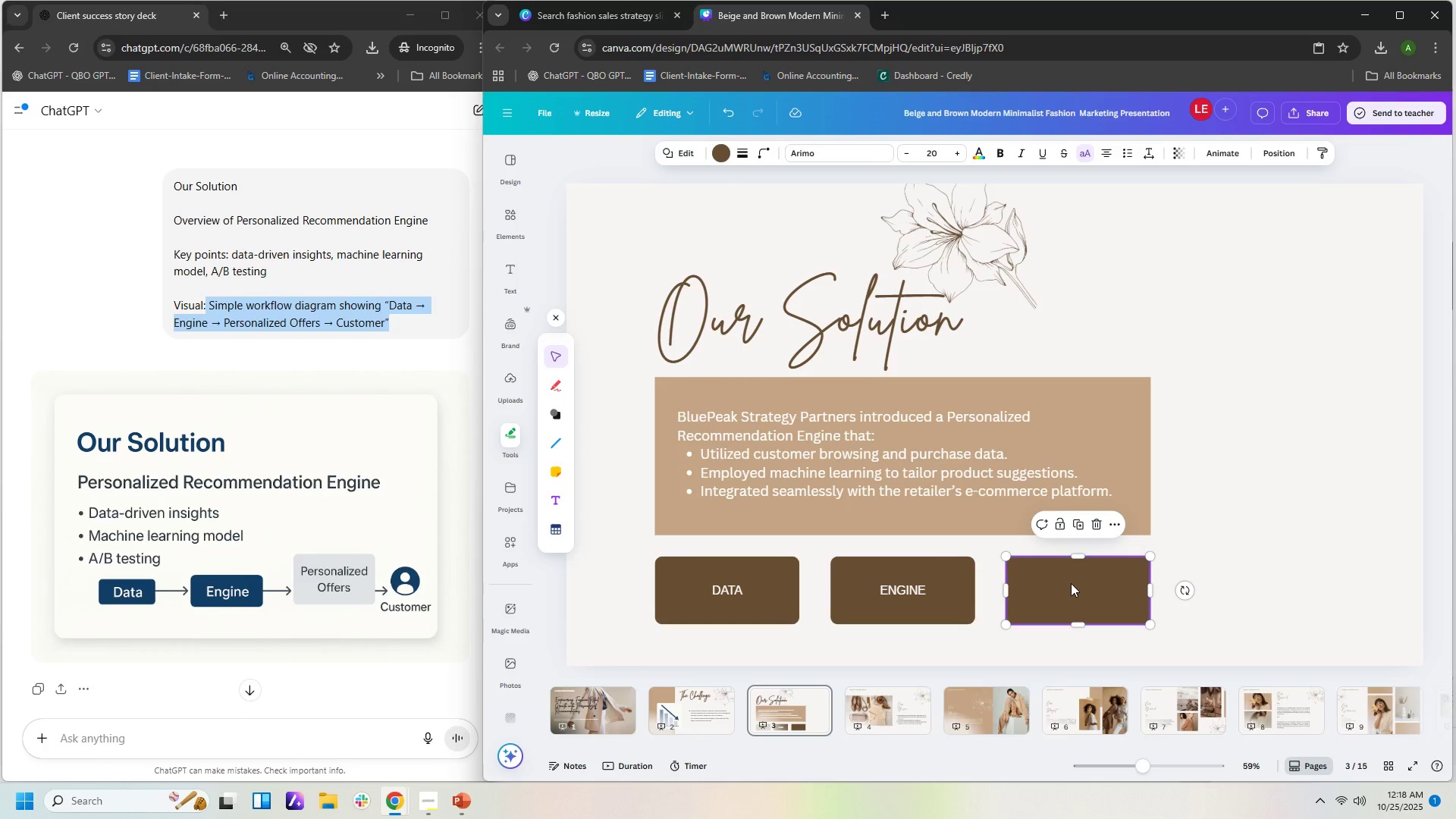 
key(Shift+O)
 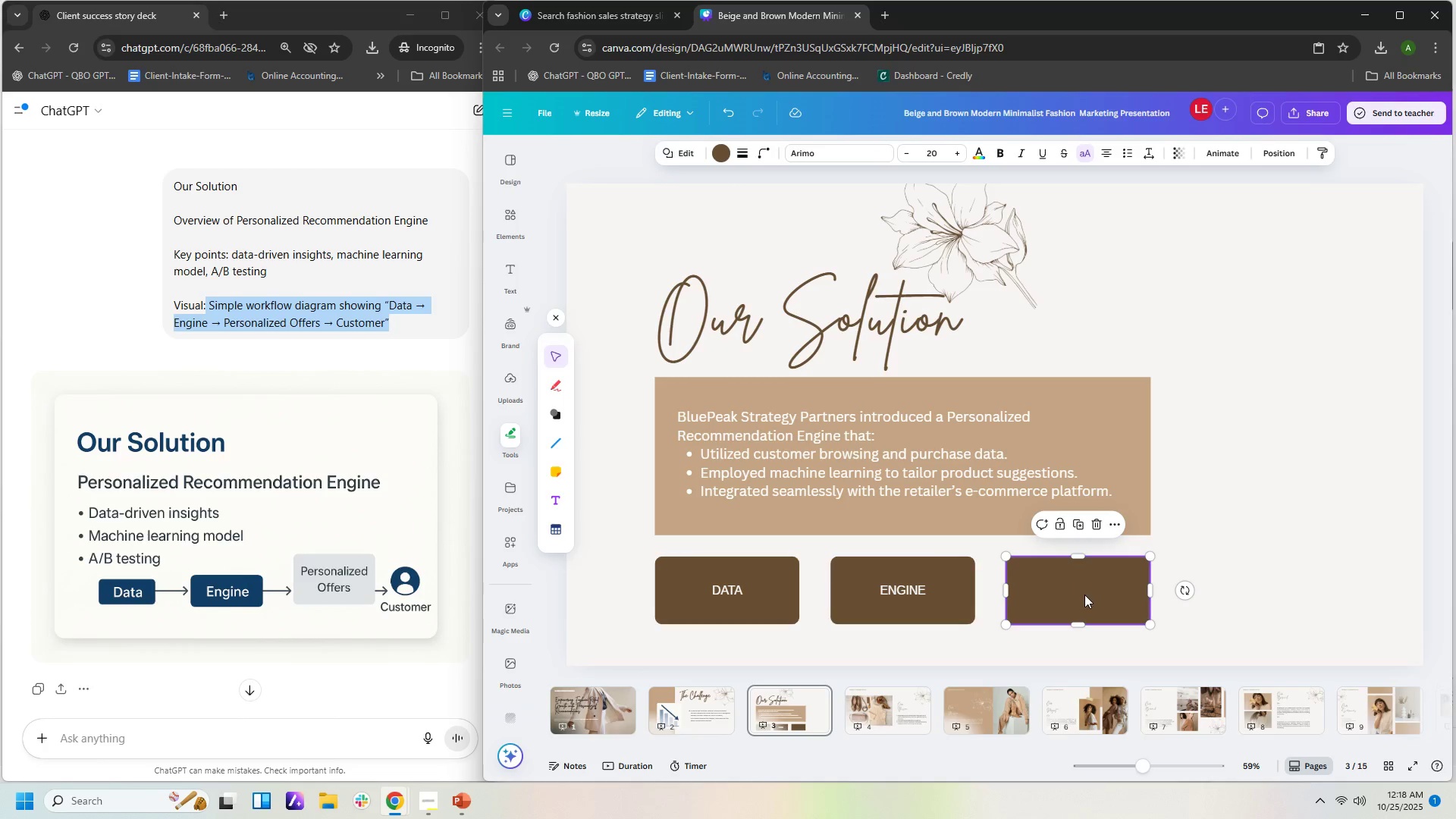 
double_click([1088, 585])
 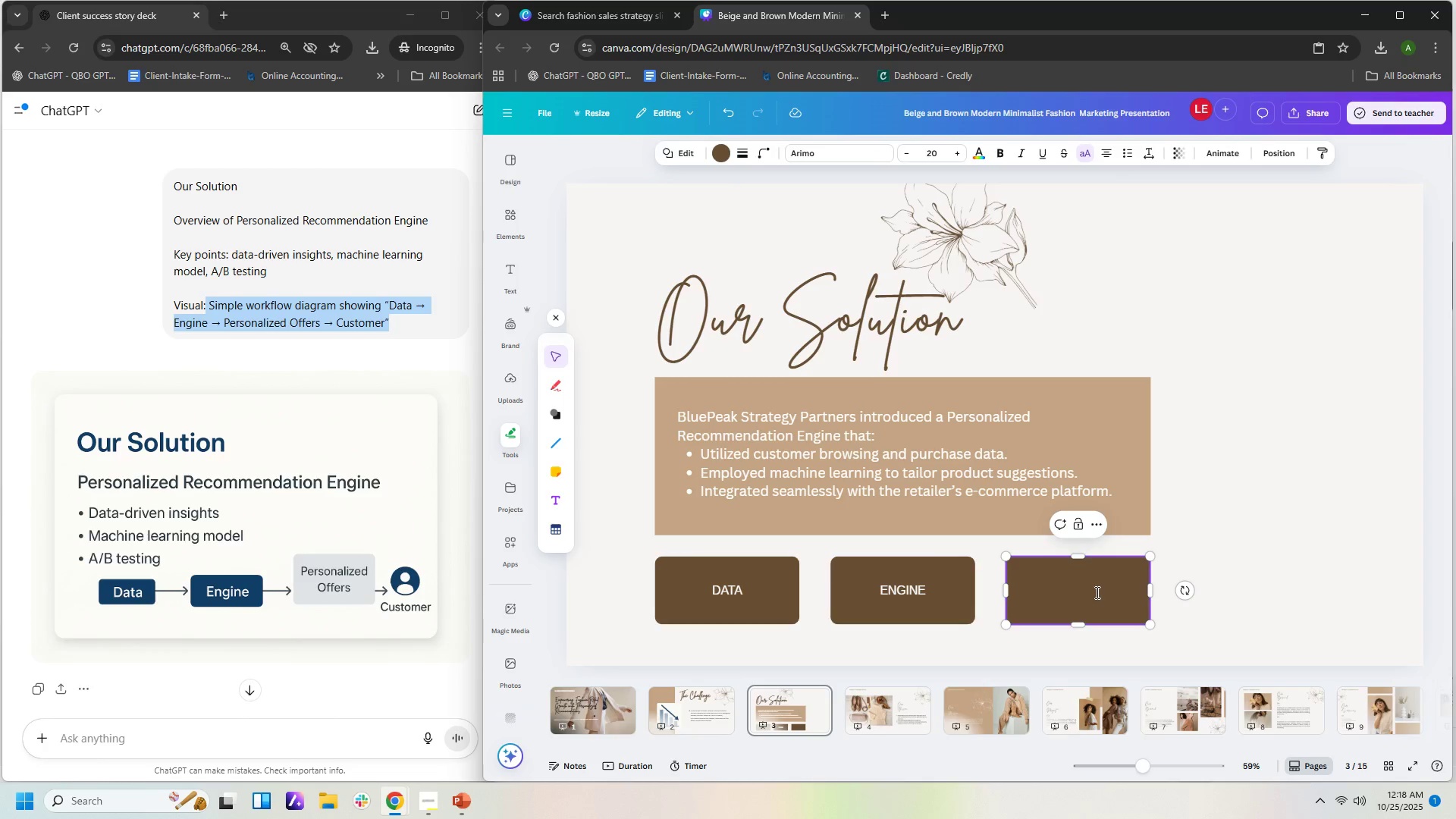 
left_click([1094, 595])
 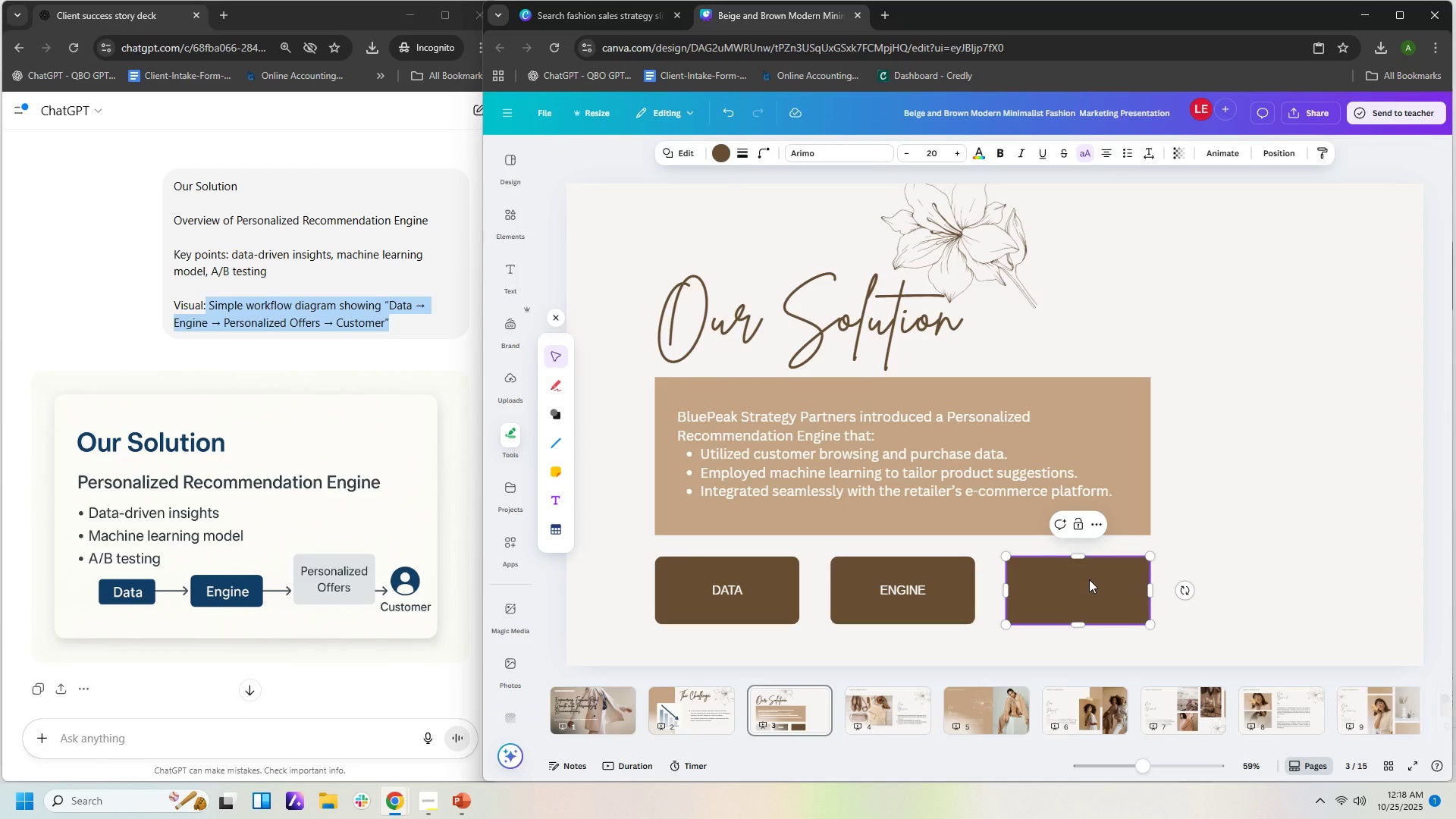 
type(PERSONAL)
key(Backspace)
type(LIZED OFFERS)
 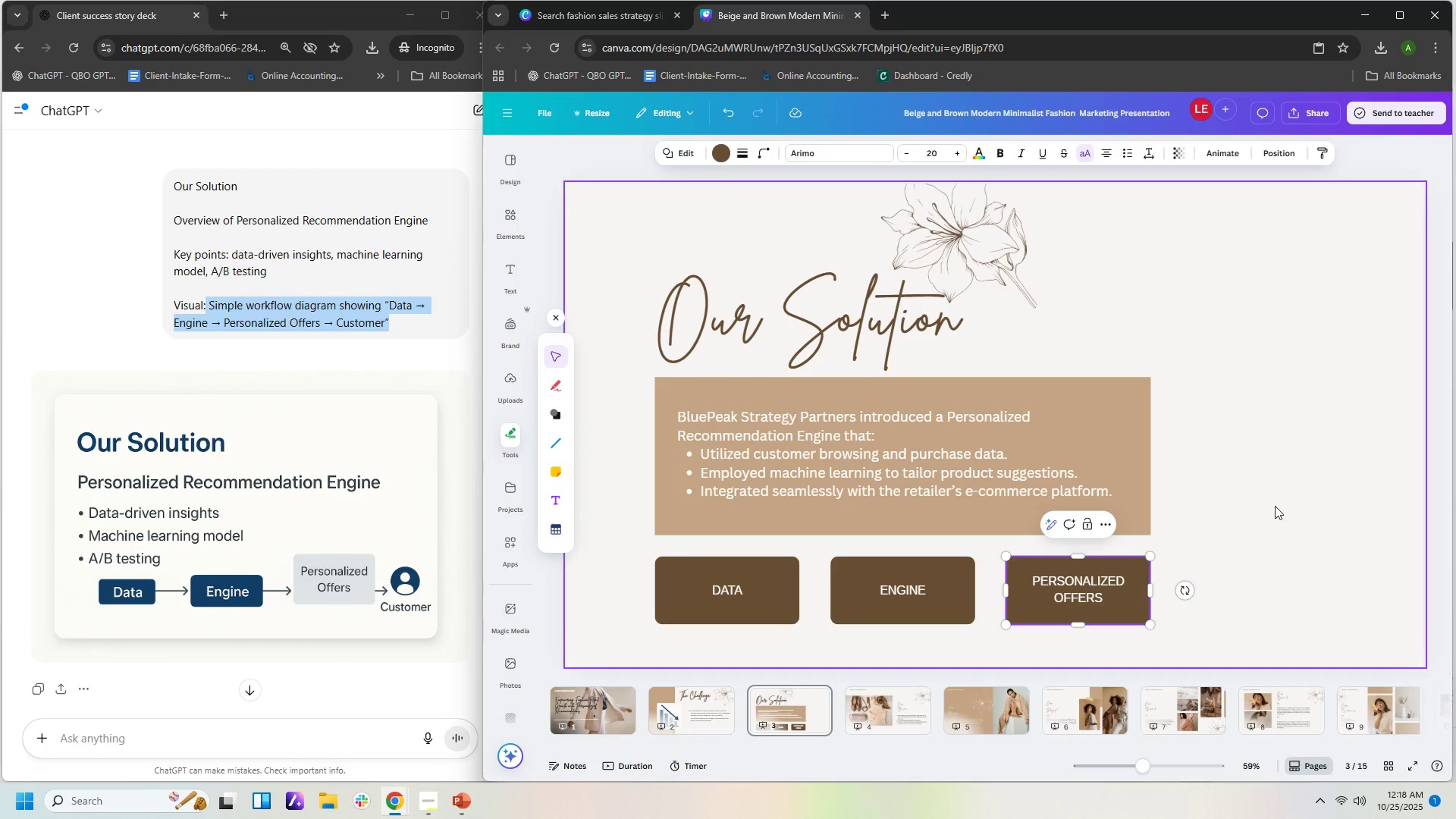 
left_click([1263, 603])
 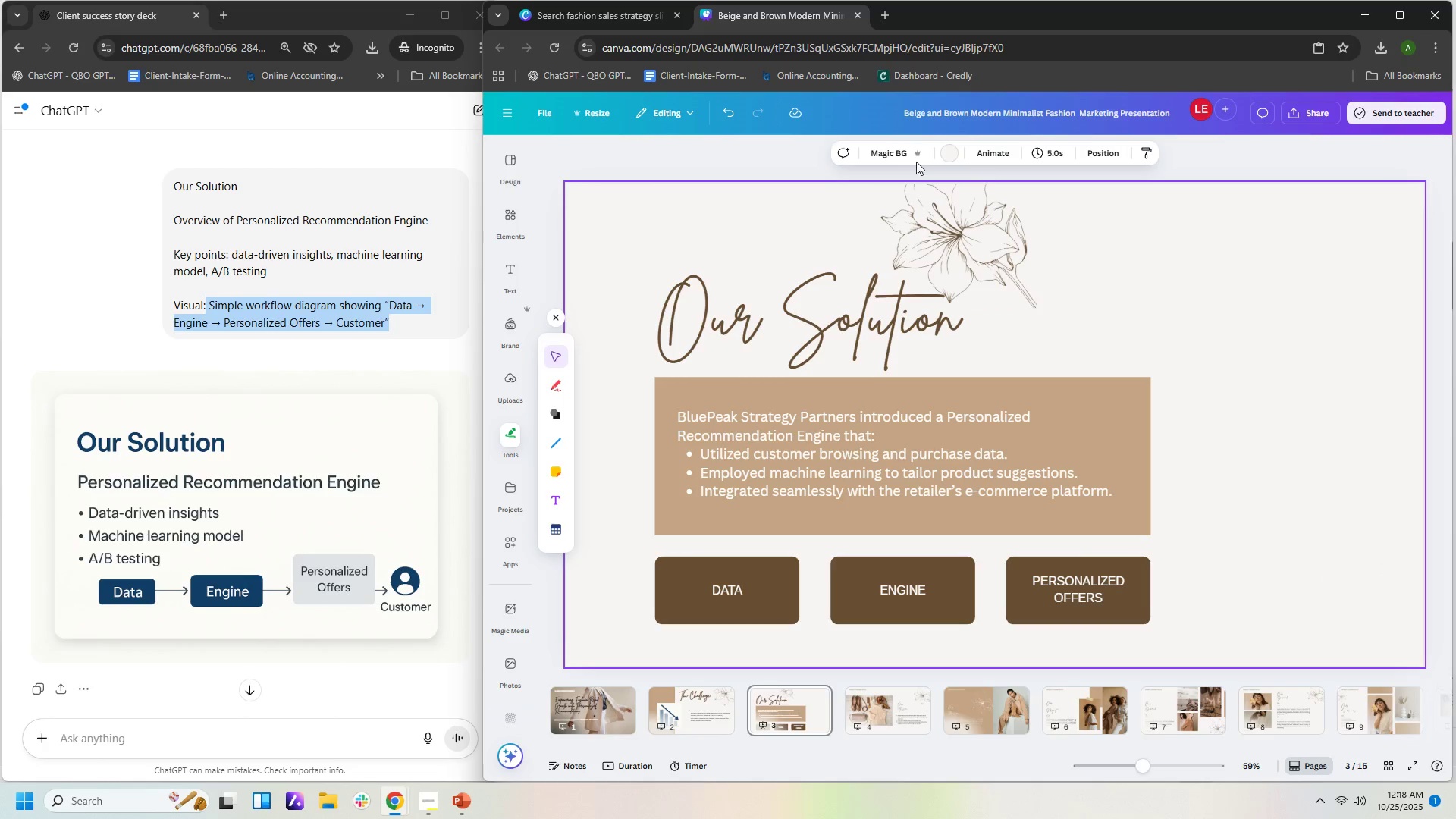 
wait(7.31)
 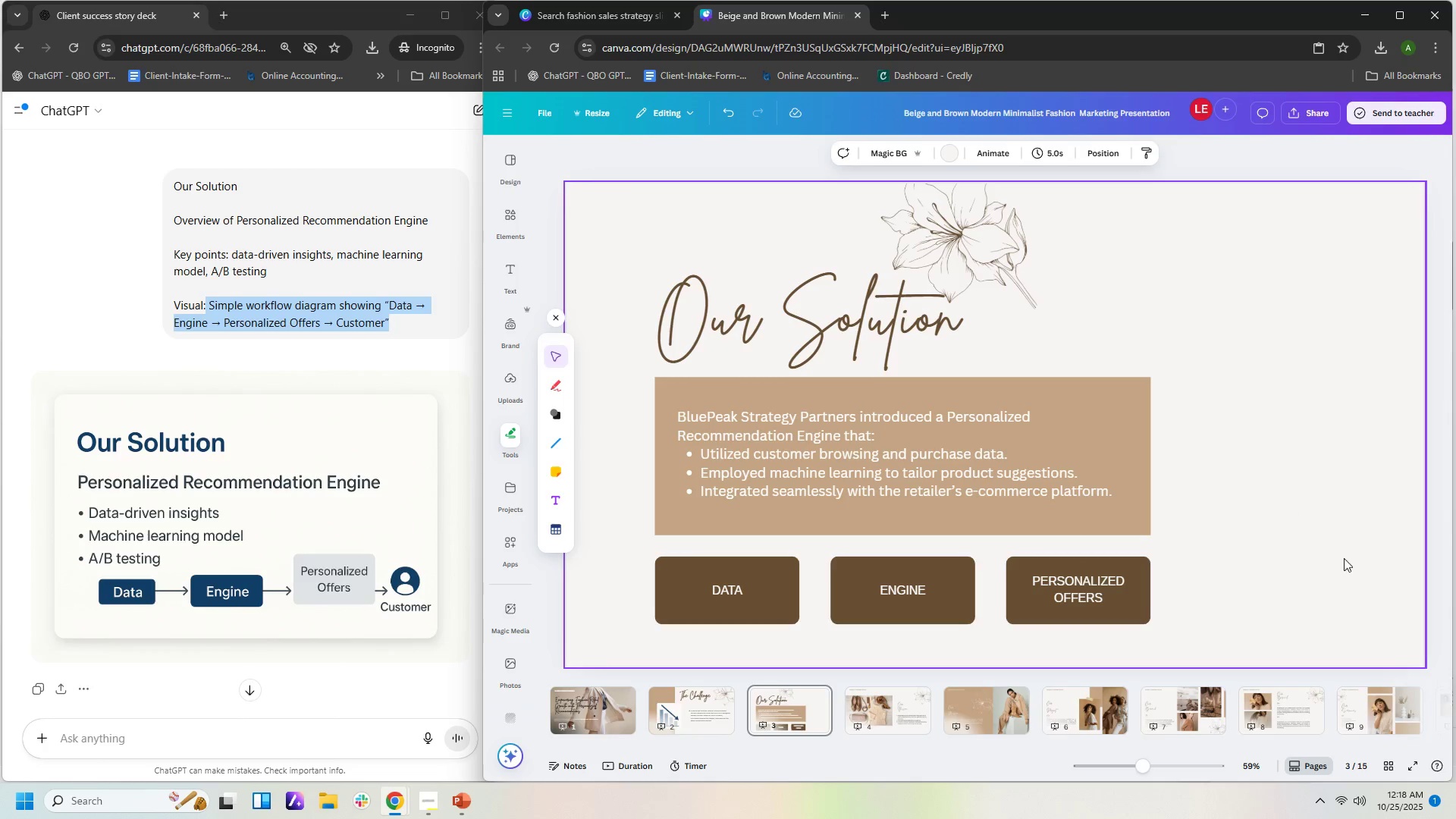 
left_click([551, 417])
 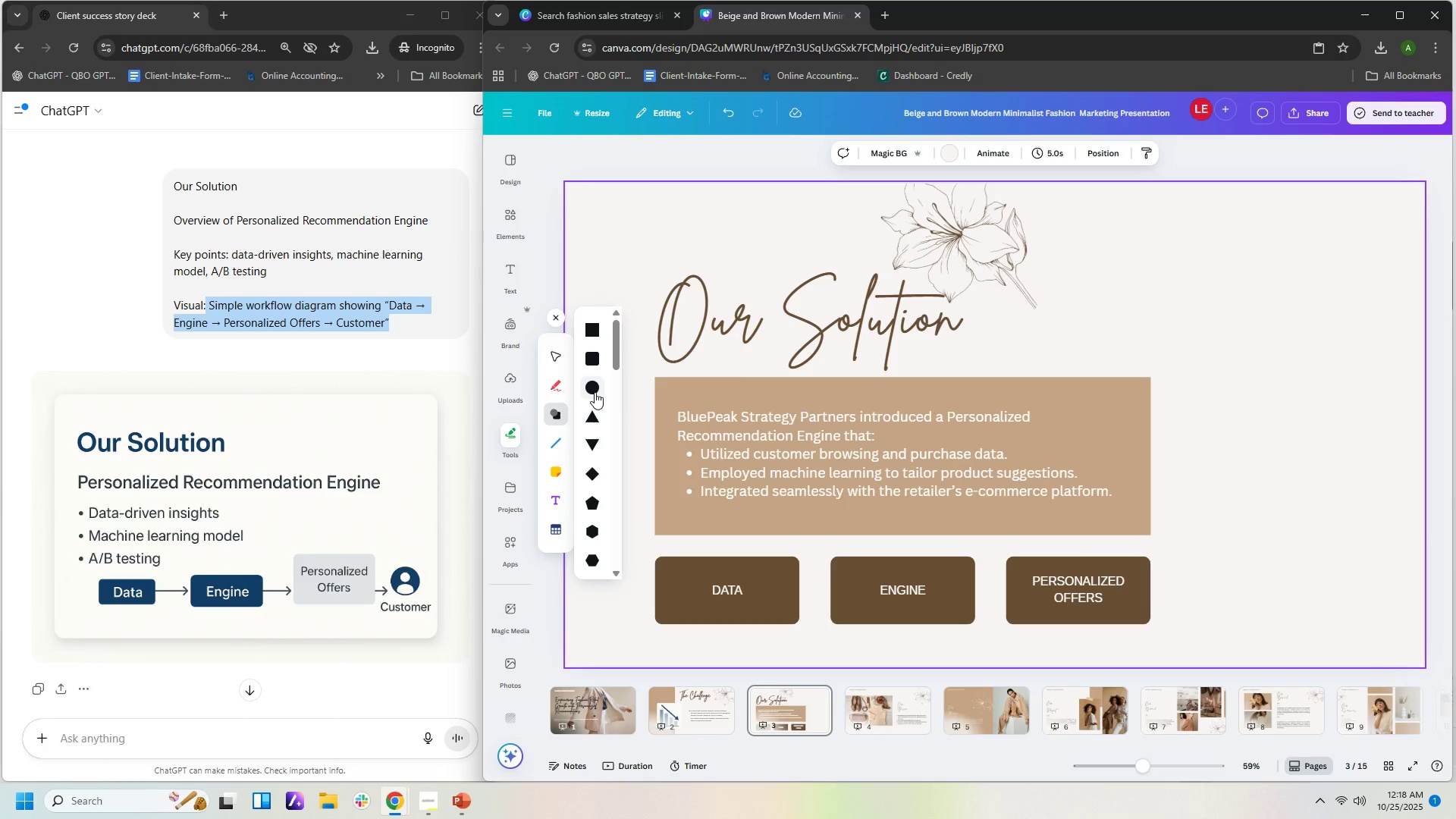 
left_click([595, 392])
 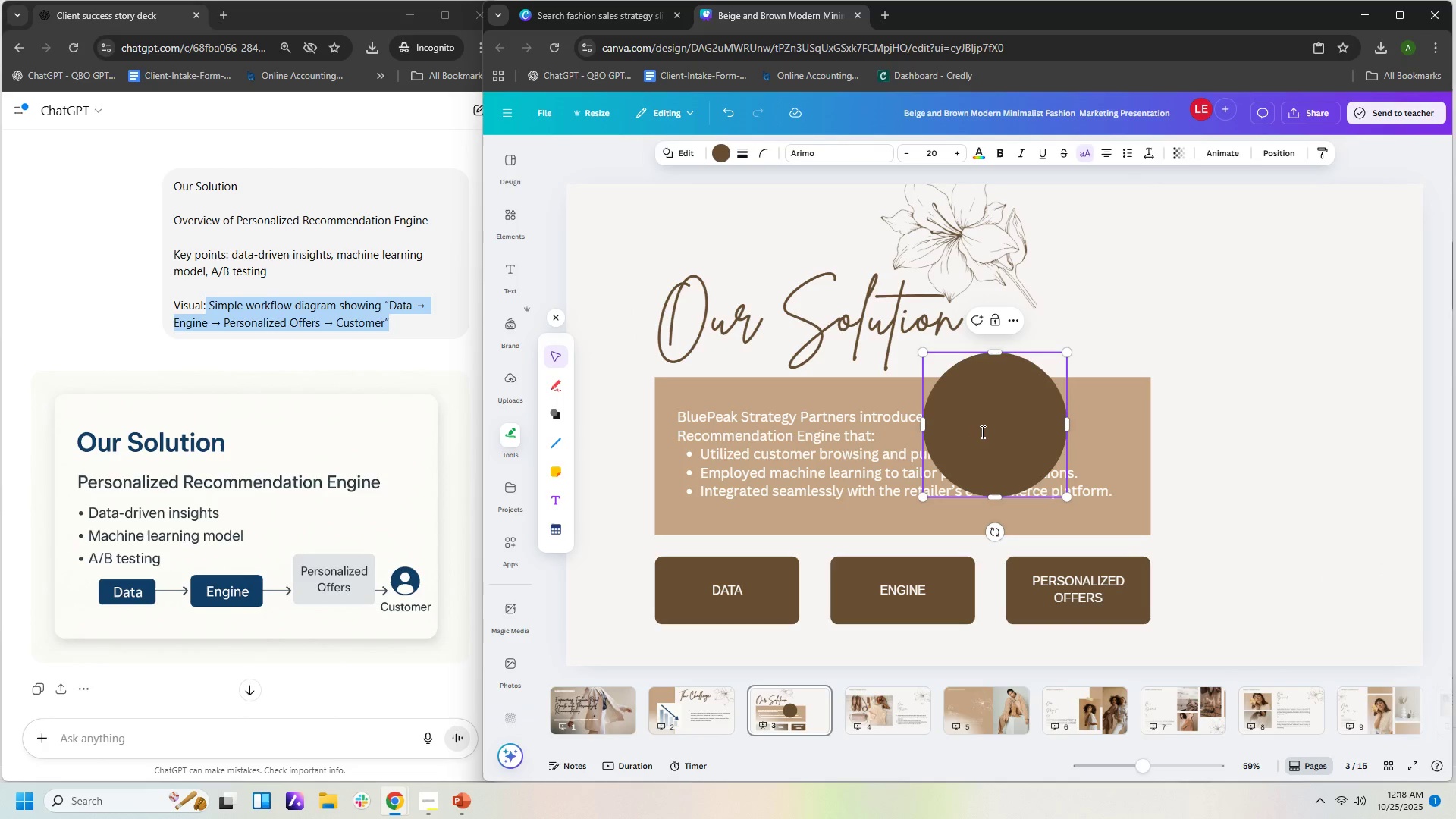 
left_click([986, 430])
 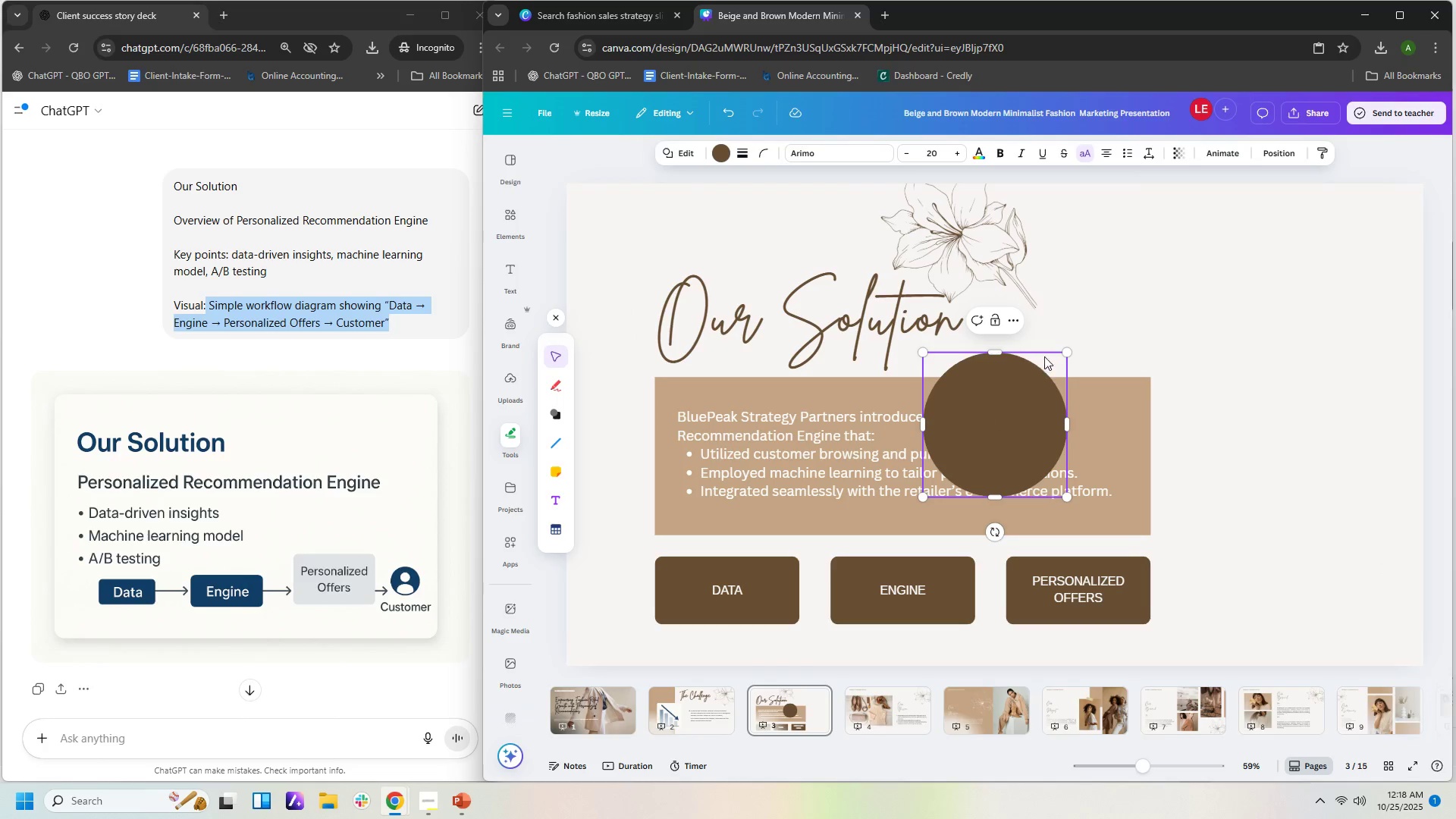 
left_click([1060, 322])
 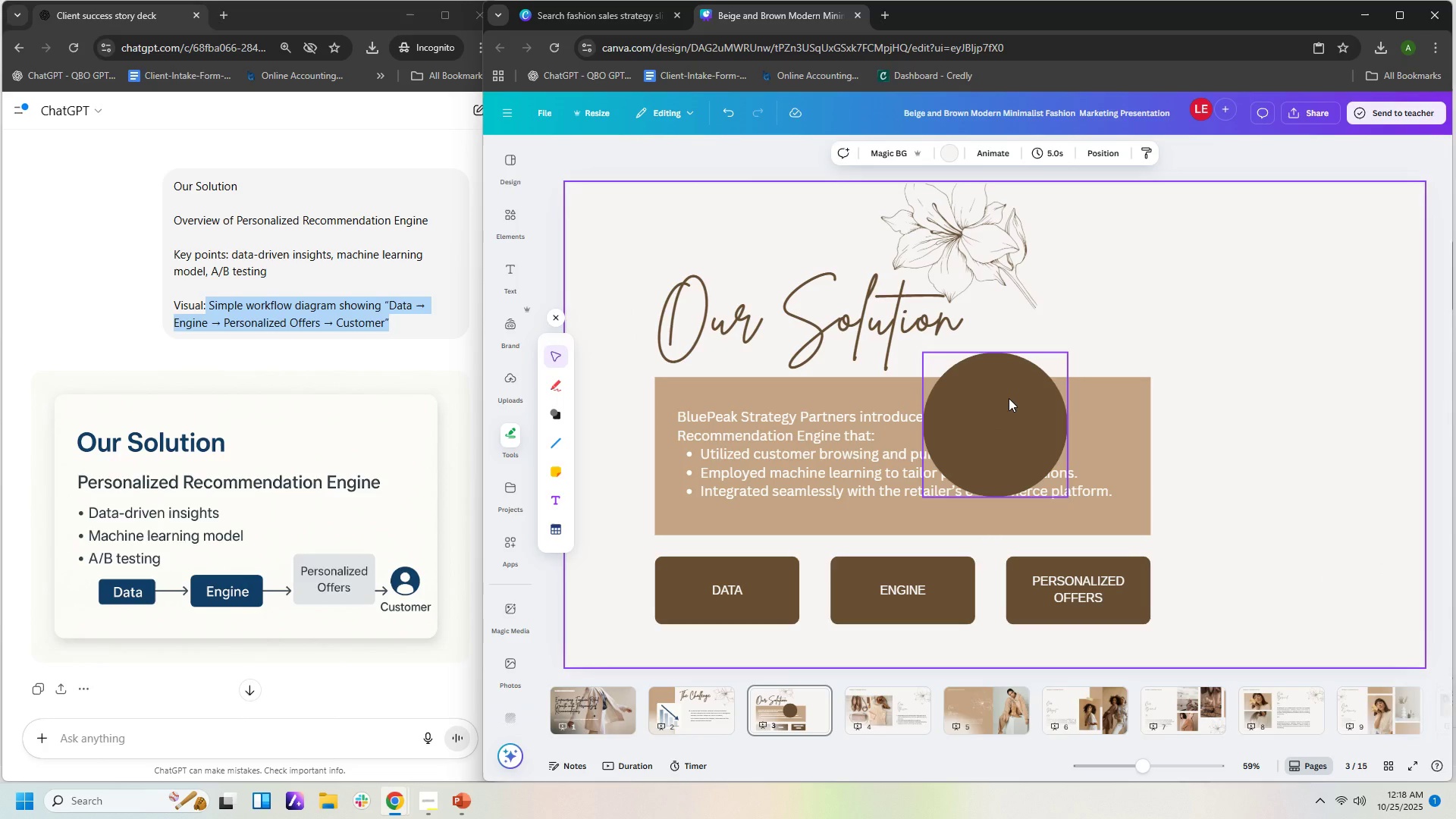 
left_click_drag(start_coordinate=[1009, 398], to_coordinate=[1298, 492])
 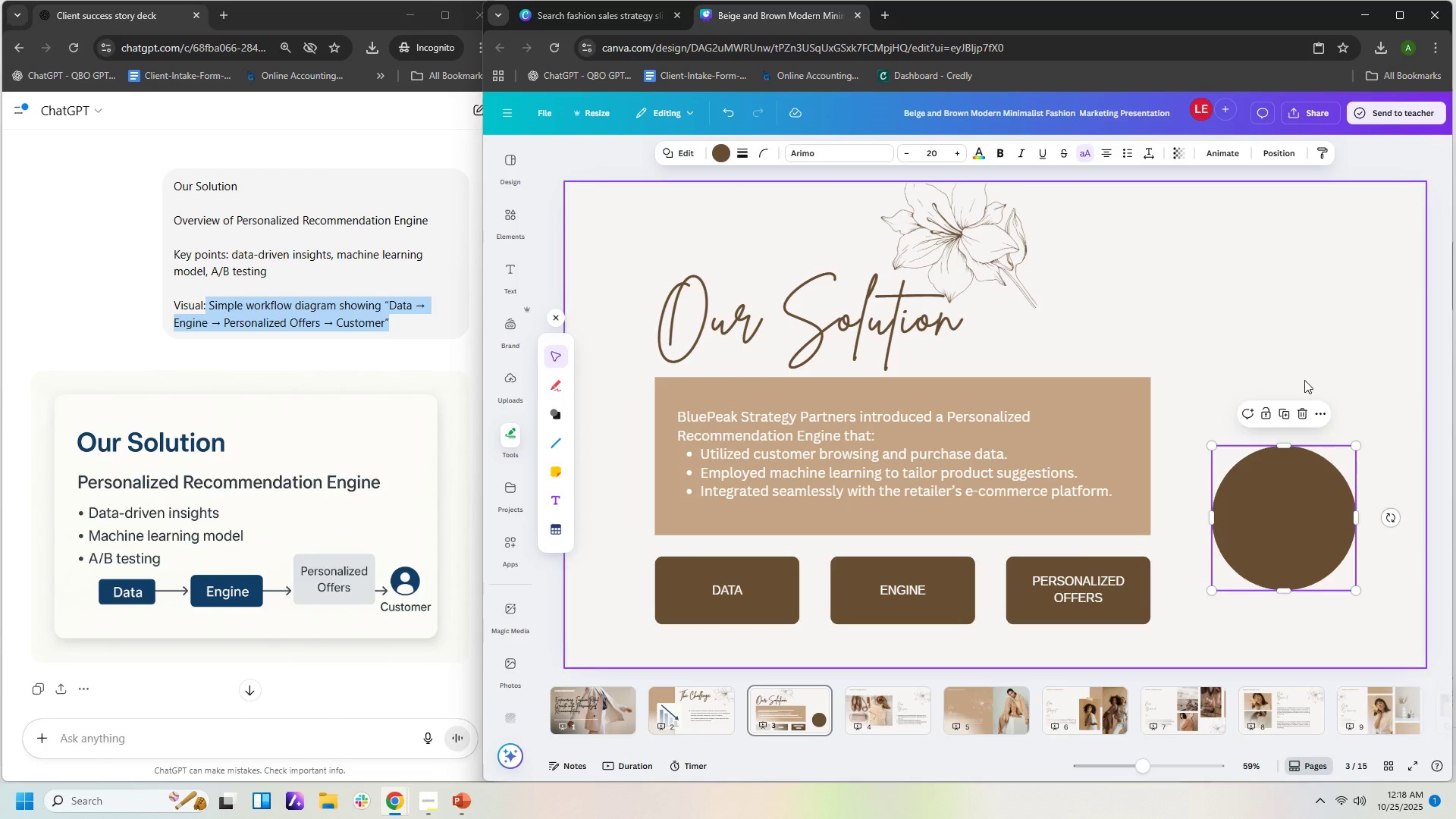 
left_click([1298, 366])
 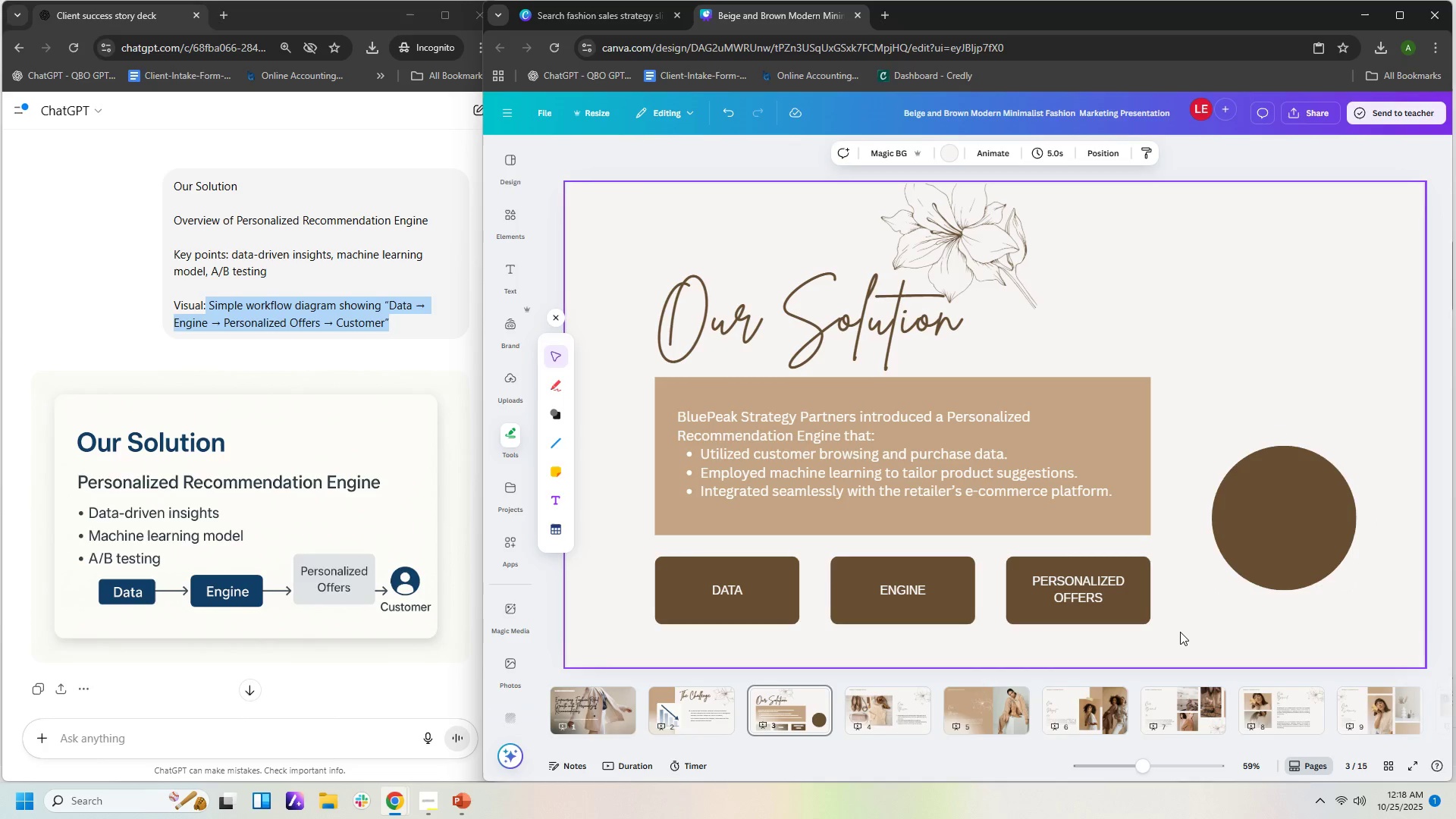 
wait(9.47)
 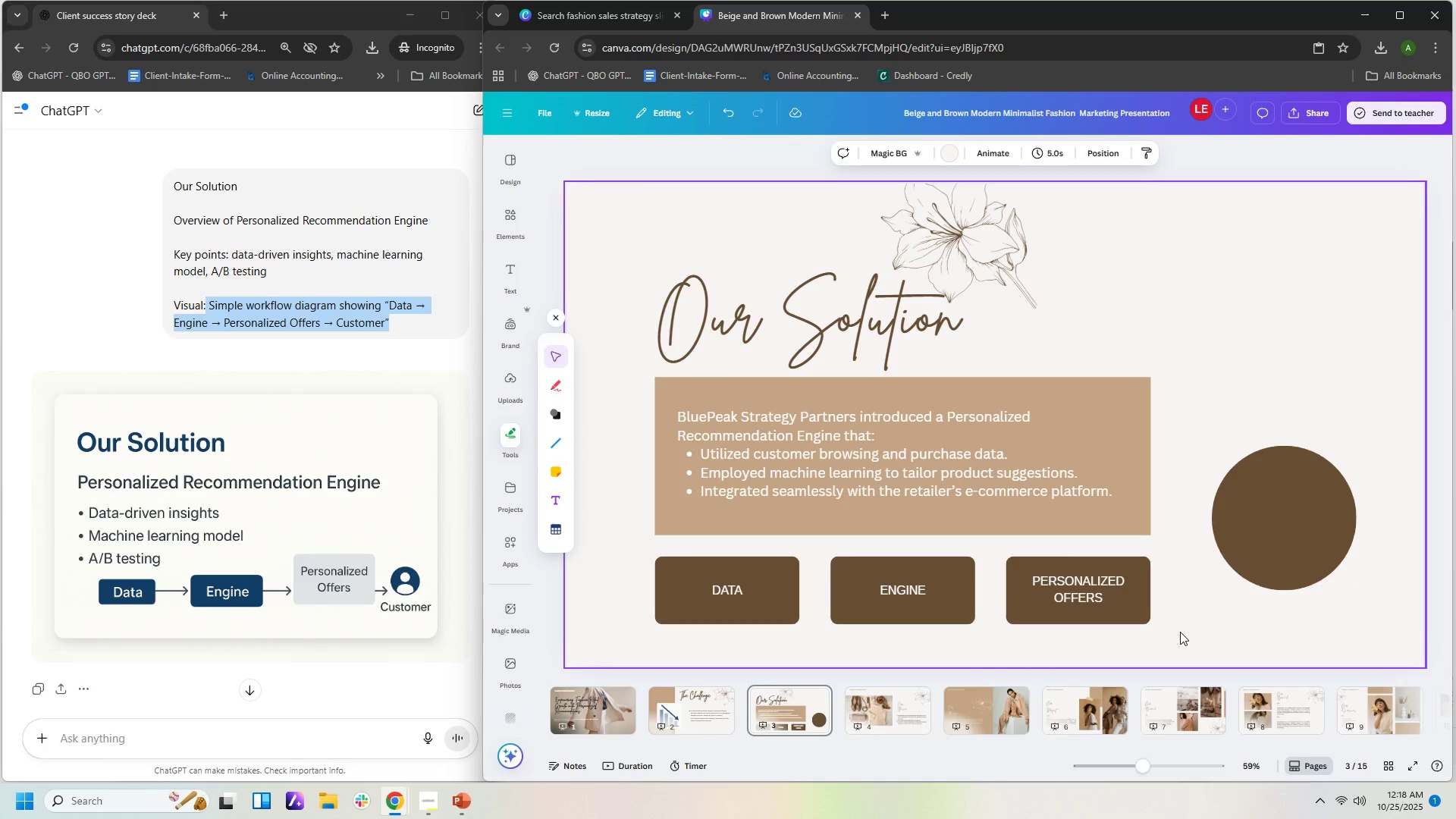 
left_click([885, 17])
 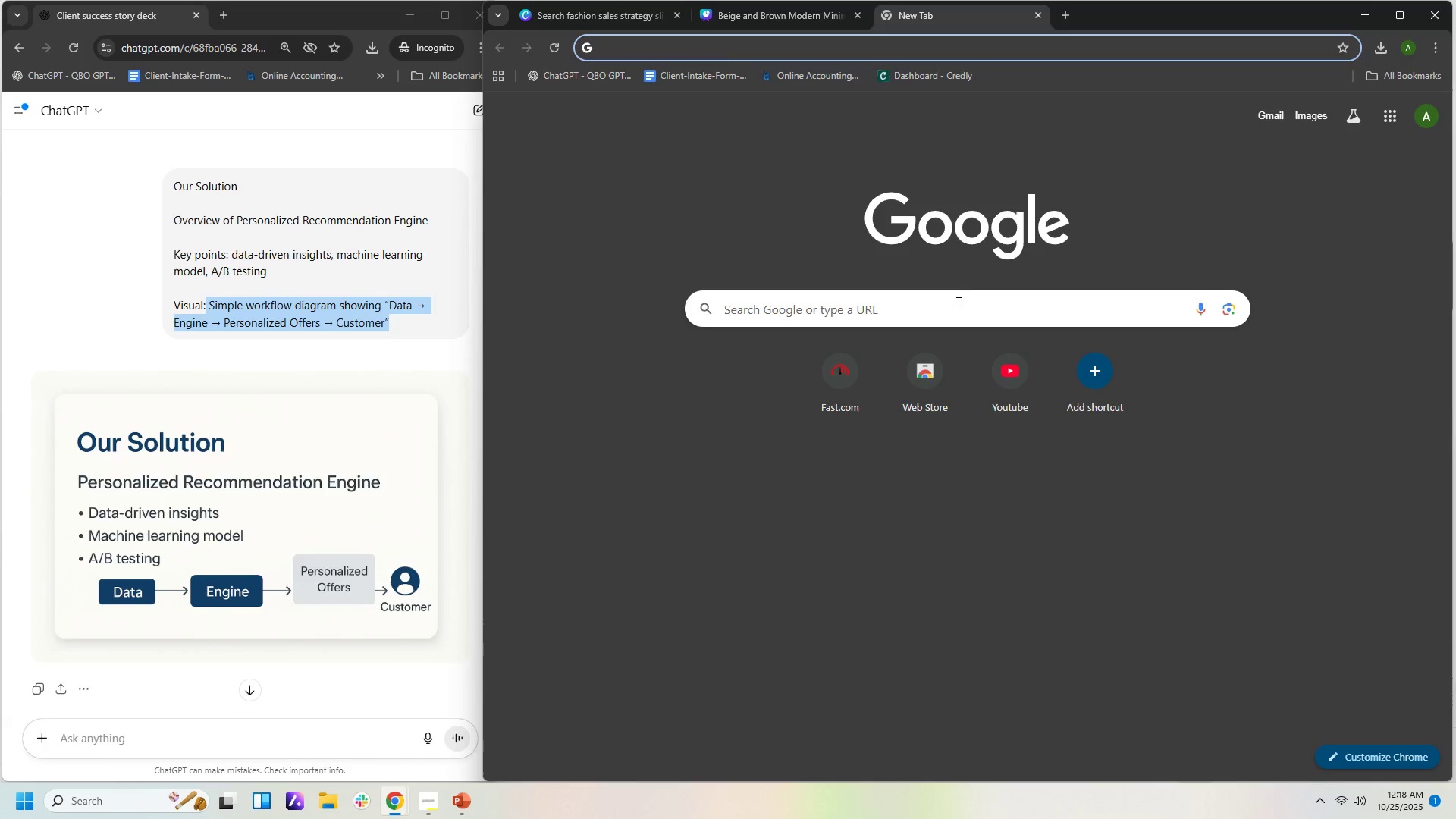 
left_click([952, 309])
 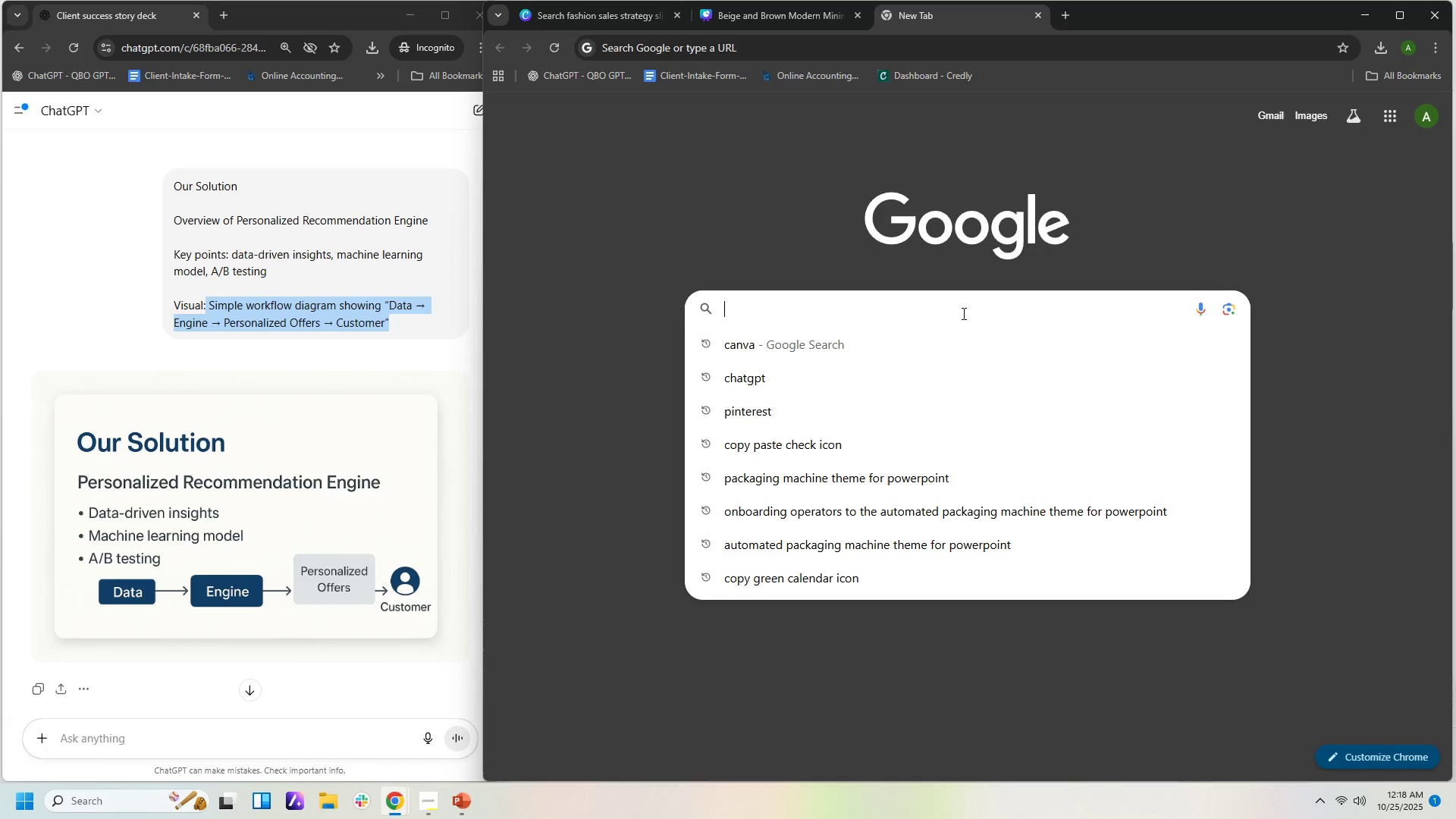 
type(piinterestpinterest)
 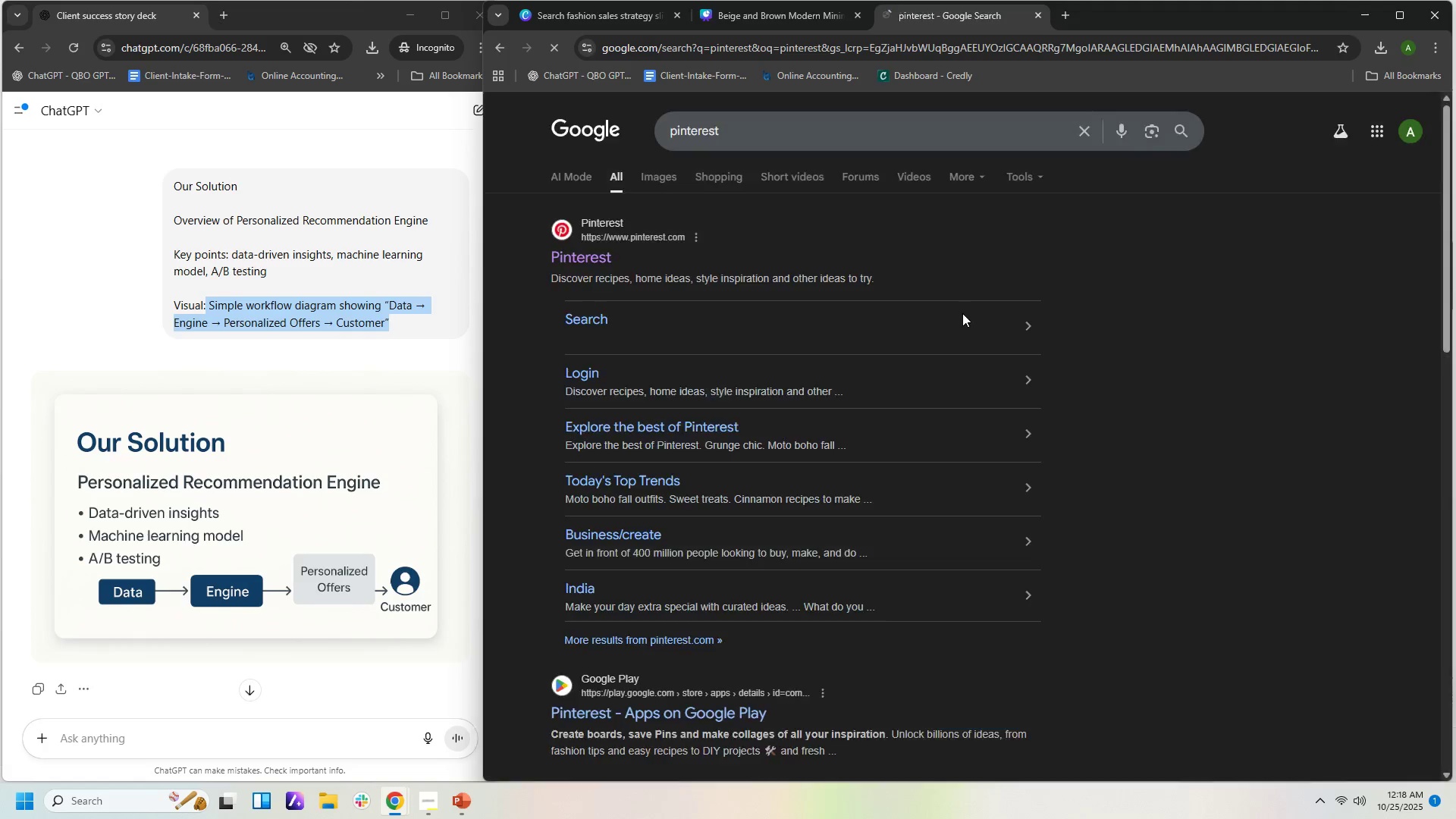 
hold_key(key=Backspace, duration=0.94)
 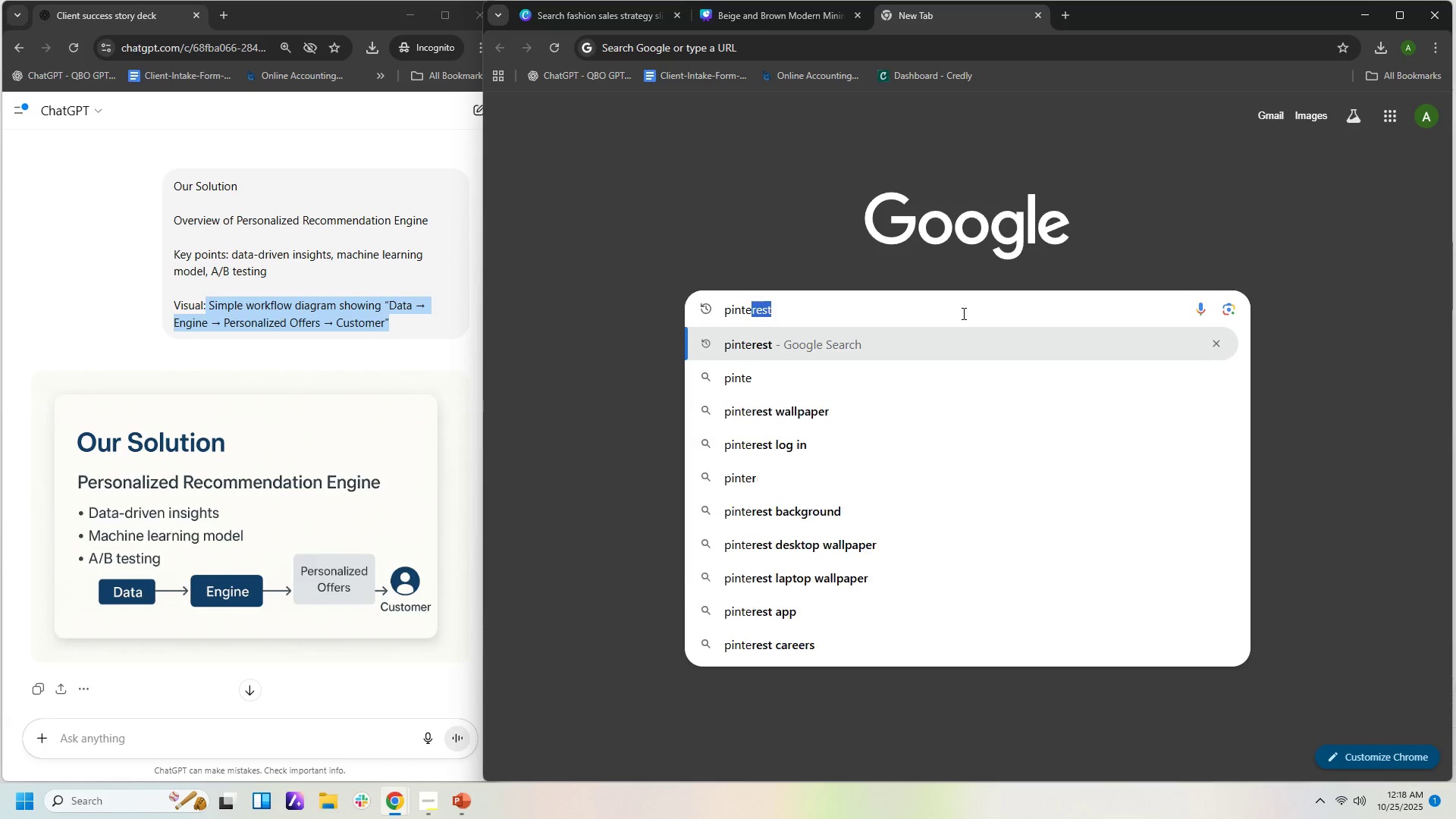 
key(Enter)
 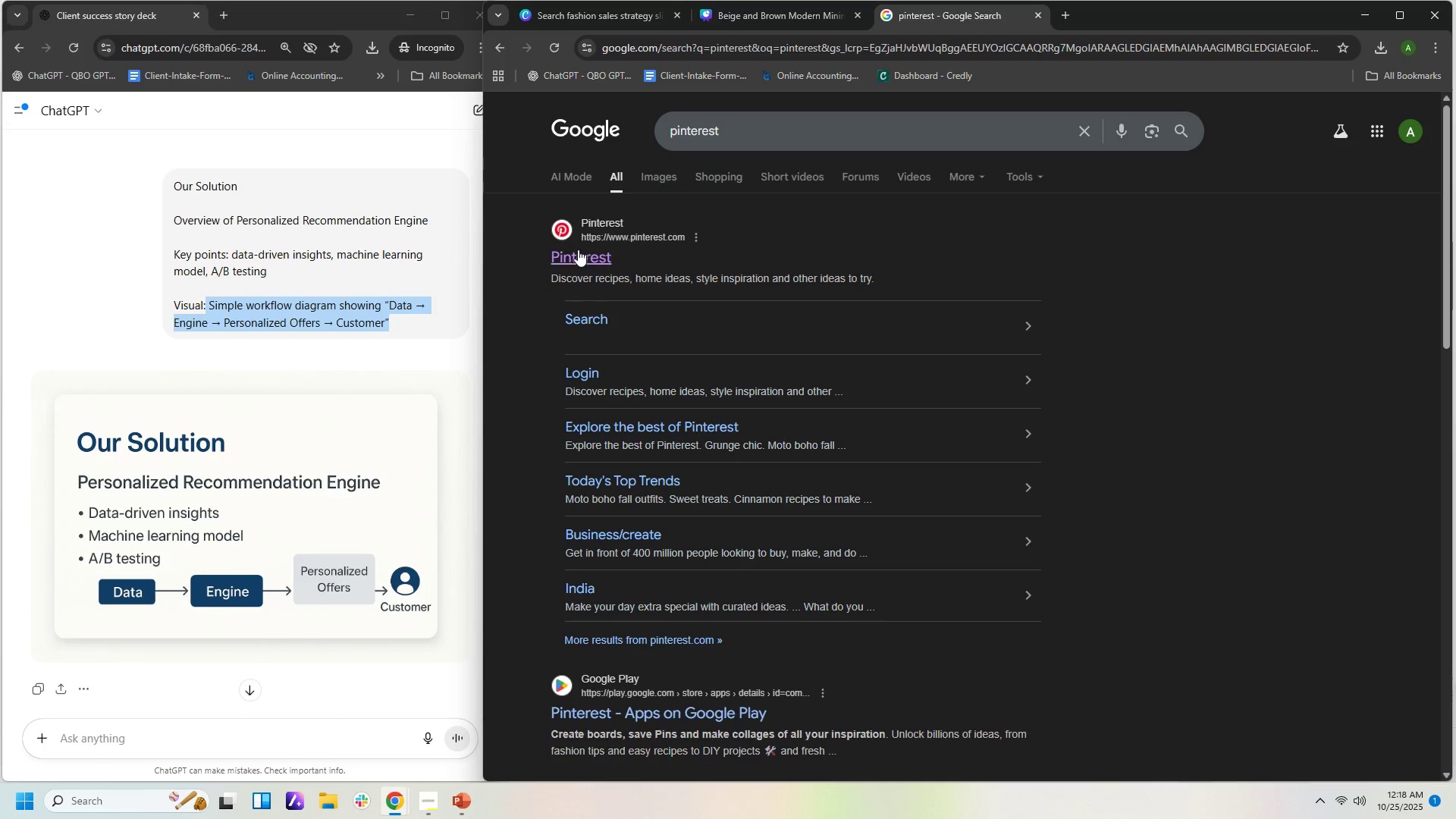 
left_click([605, 232])
 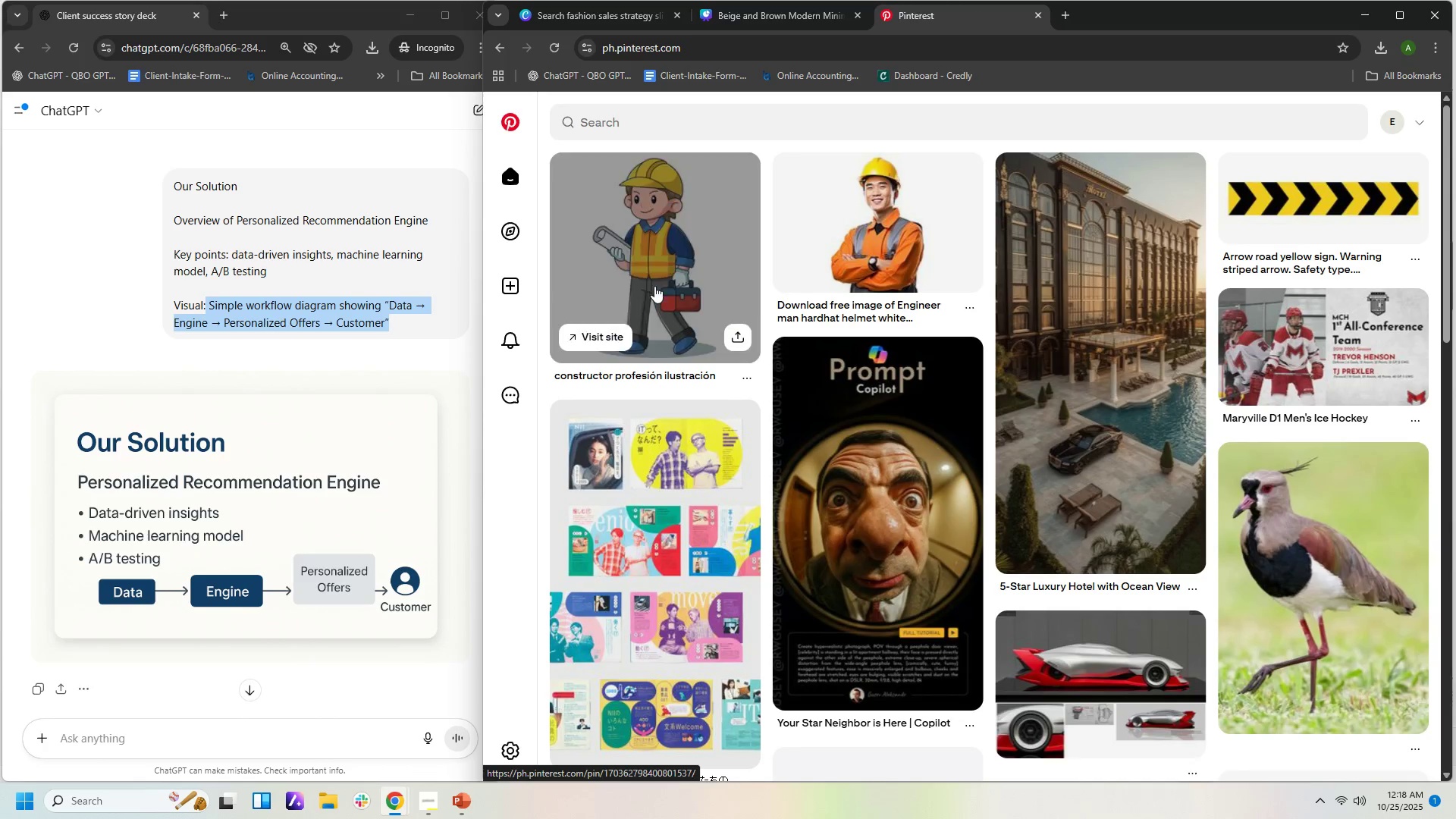 
left_click([785, 124])
 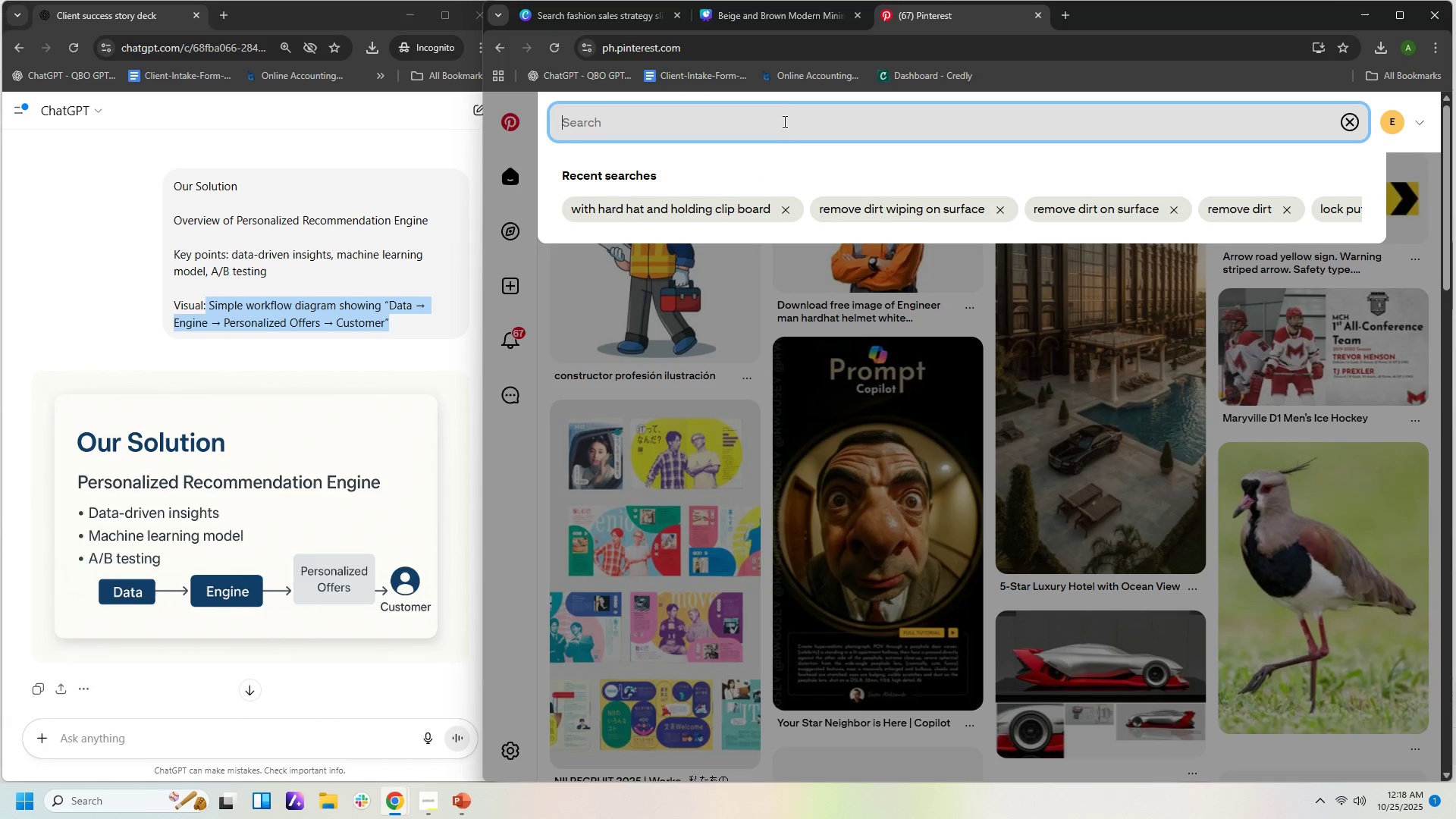 
type(customer)
 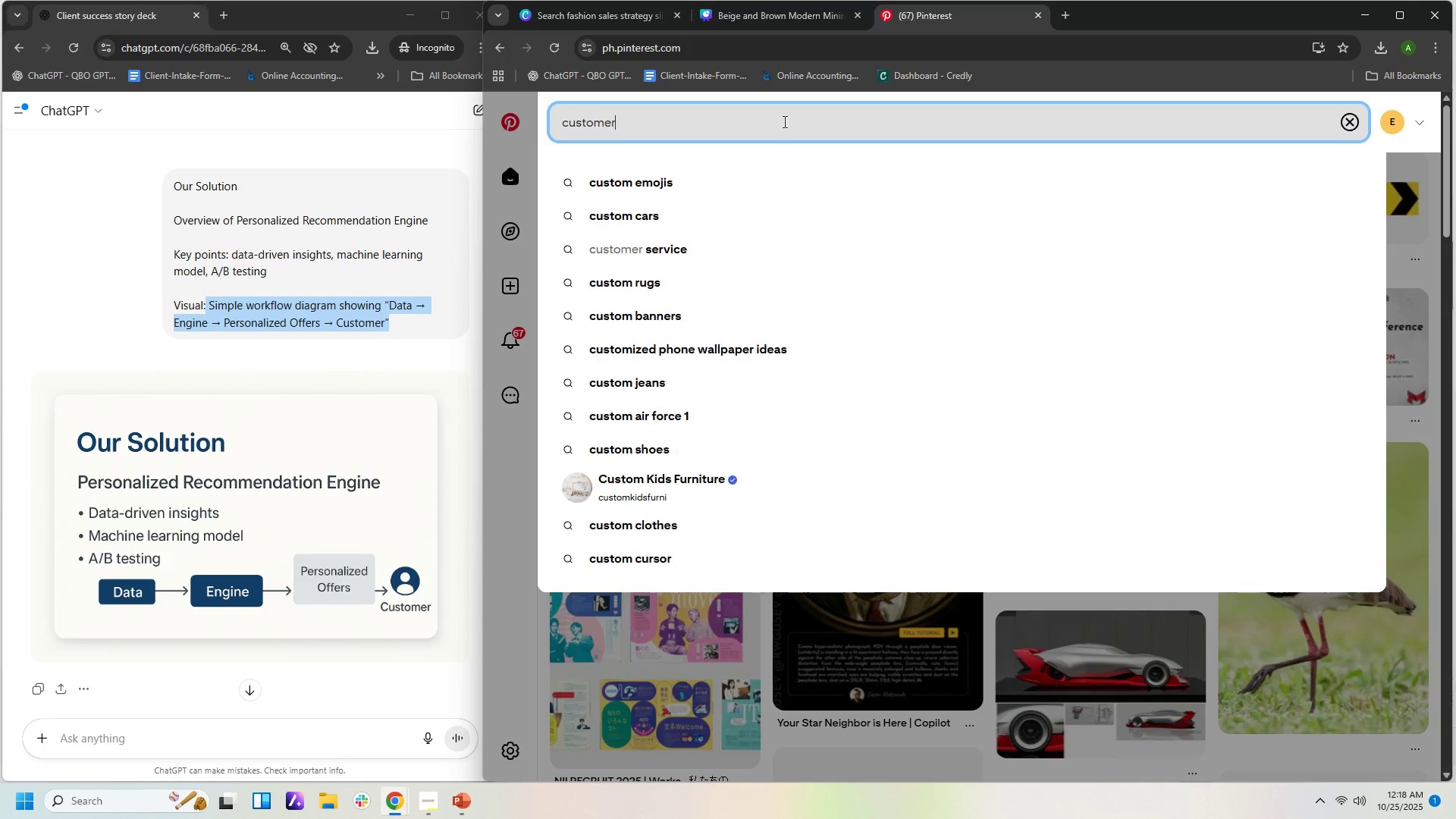 
key(Enter)
 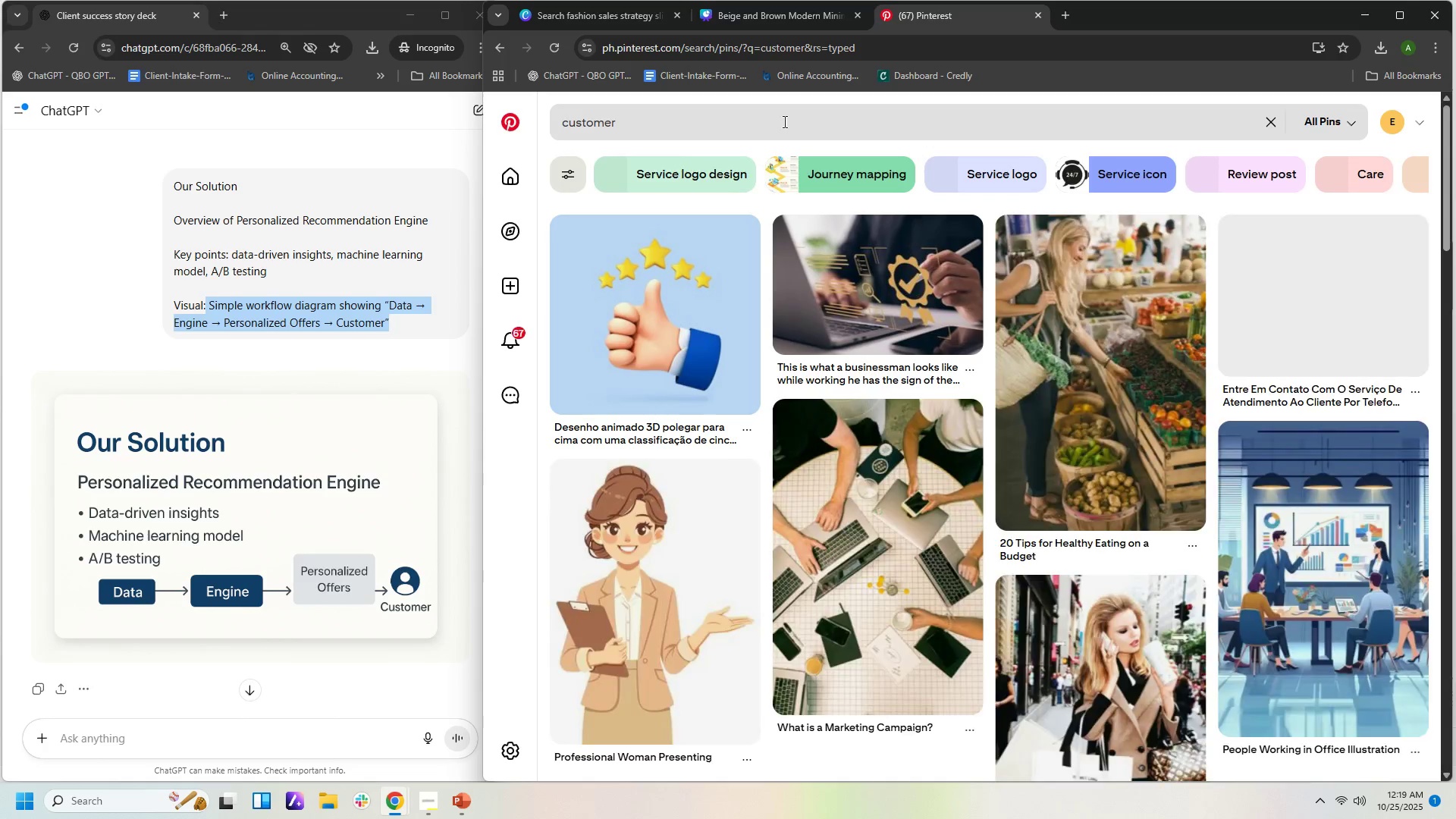 
left_click([781, 121])
 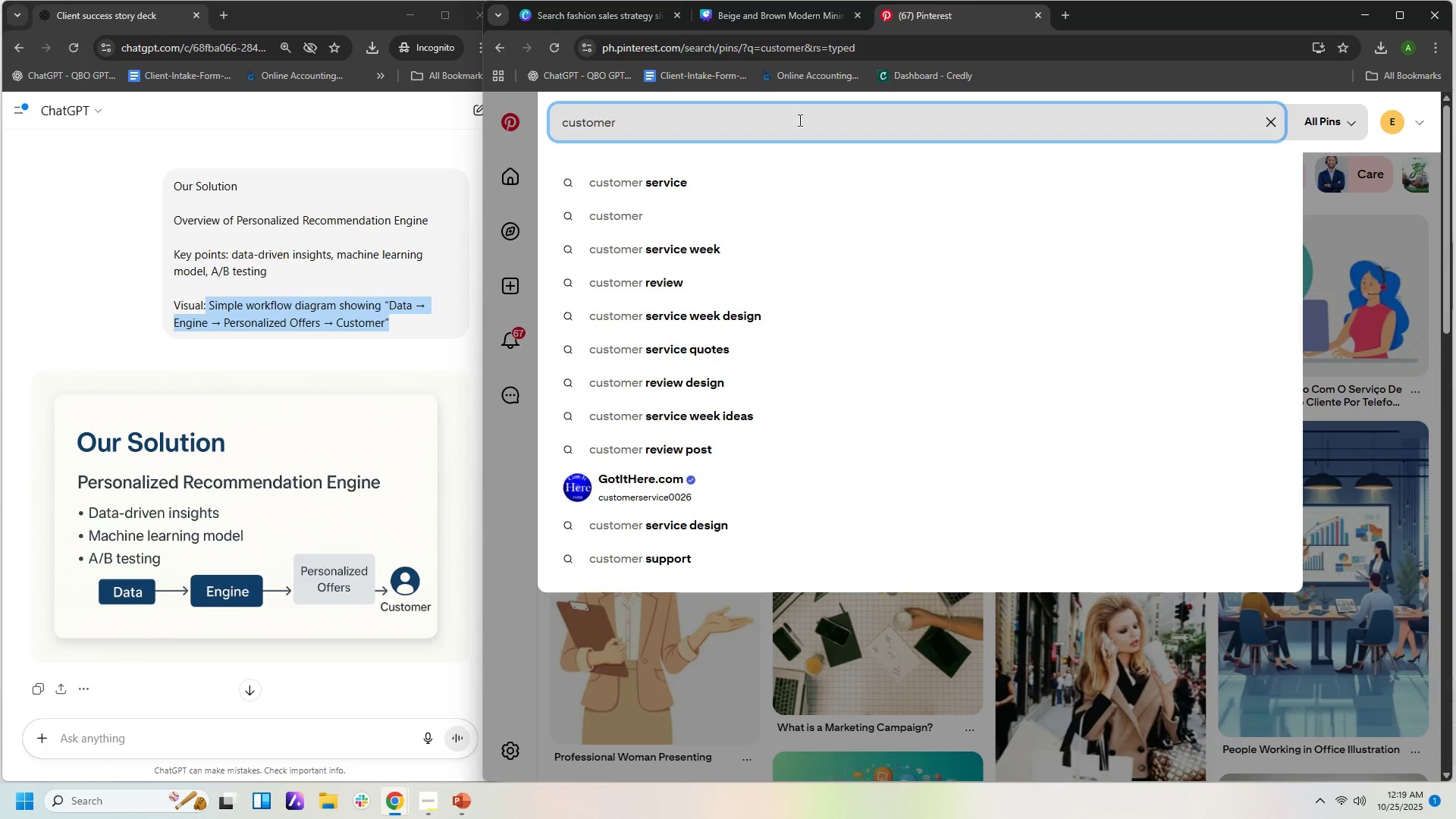 
type( icon)
 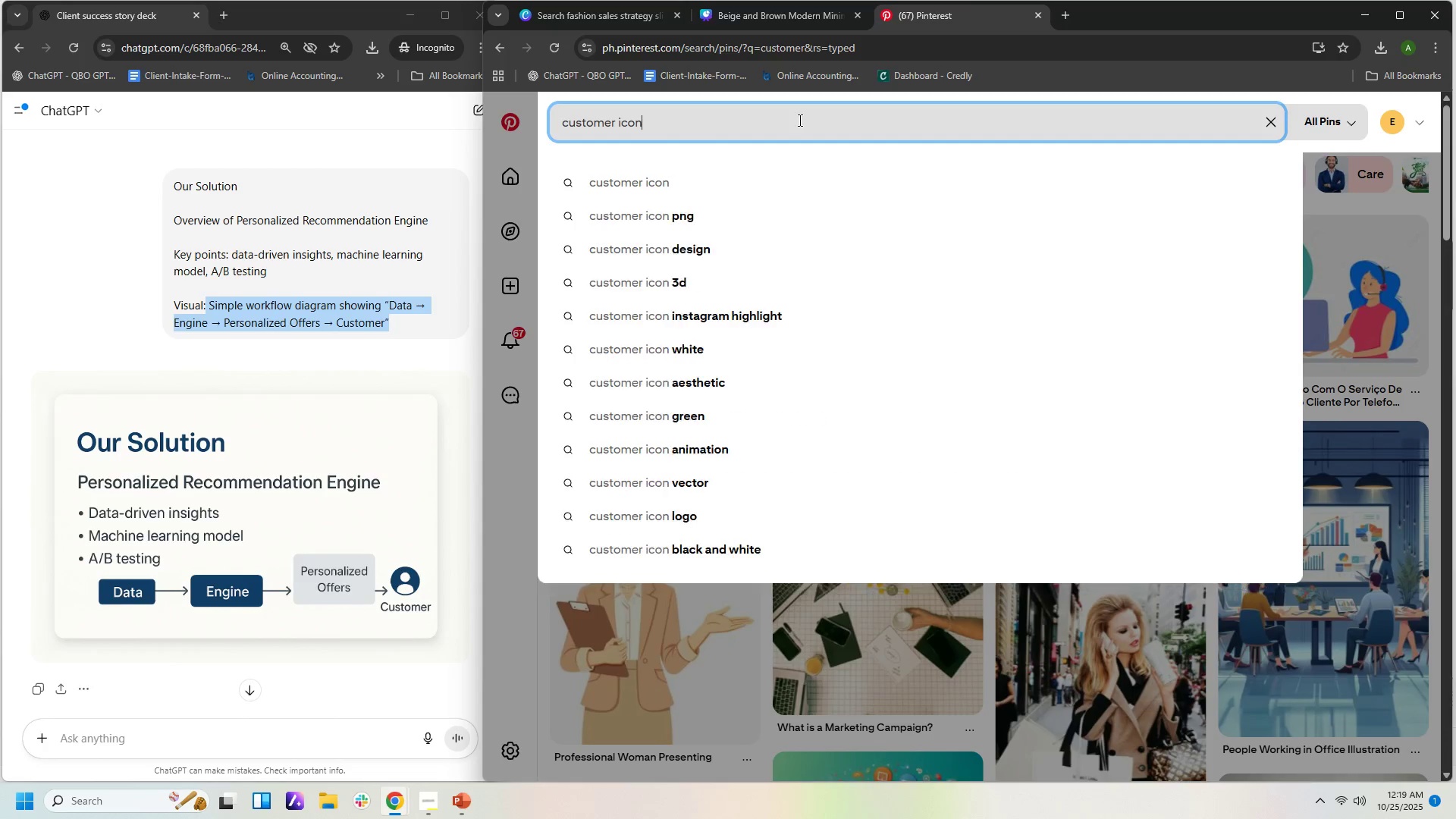 
key(Enter)
 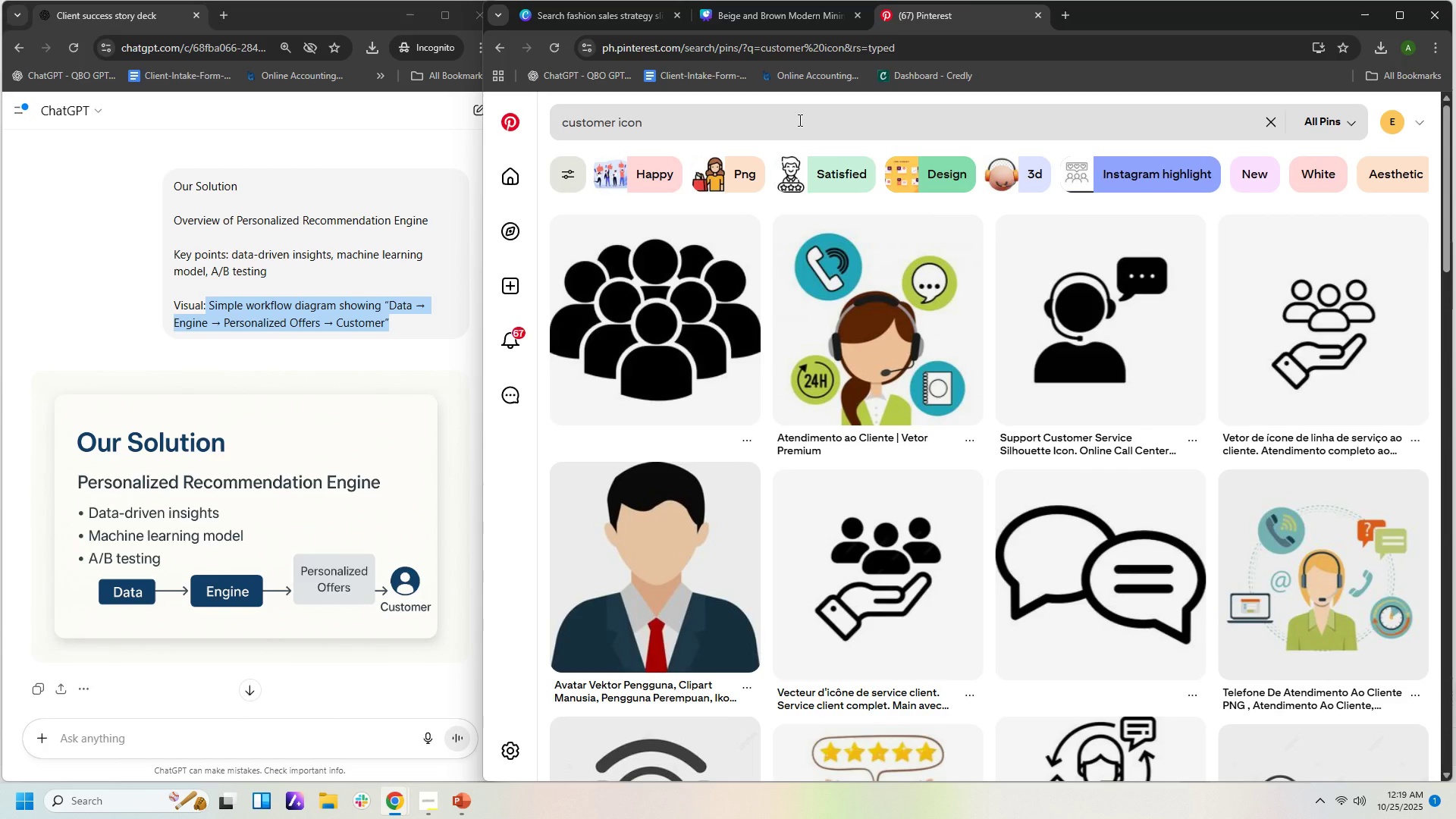 
wait(5.55)
 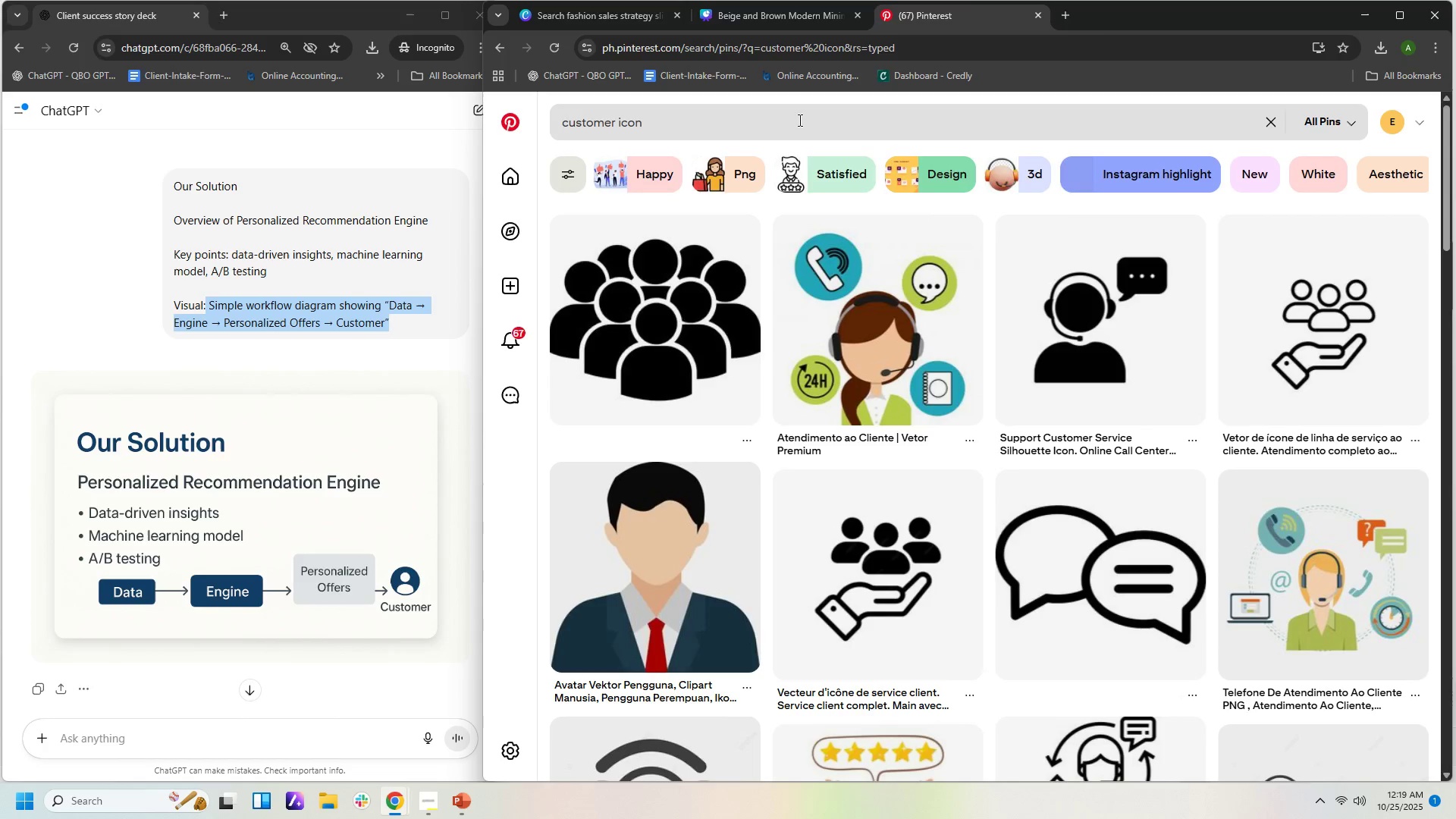 
scroll: coordinate [937, 331], scroll_direction: none, amount: 0.0
 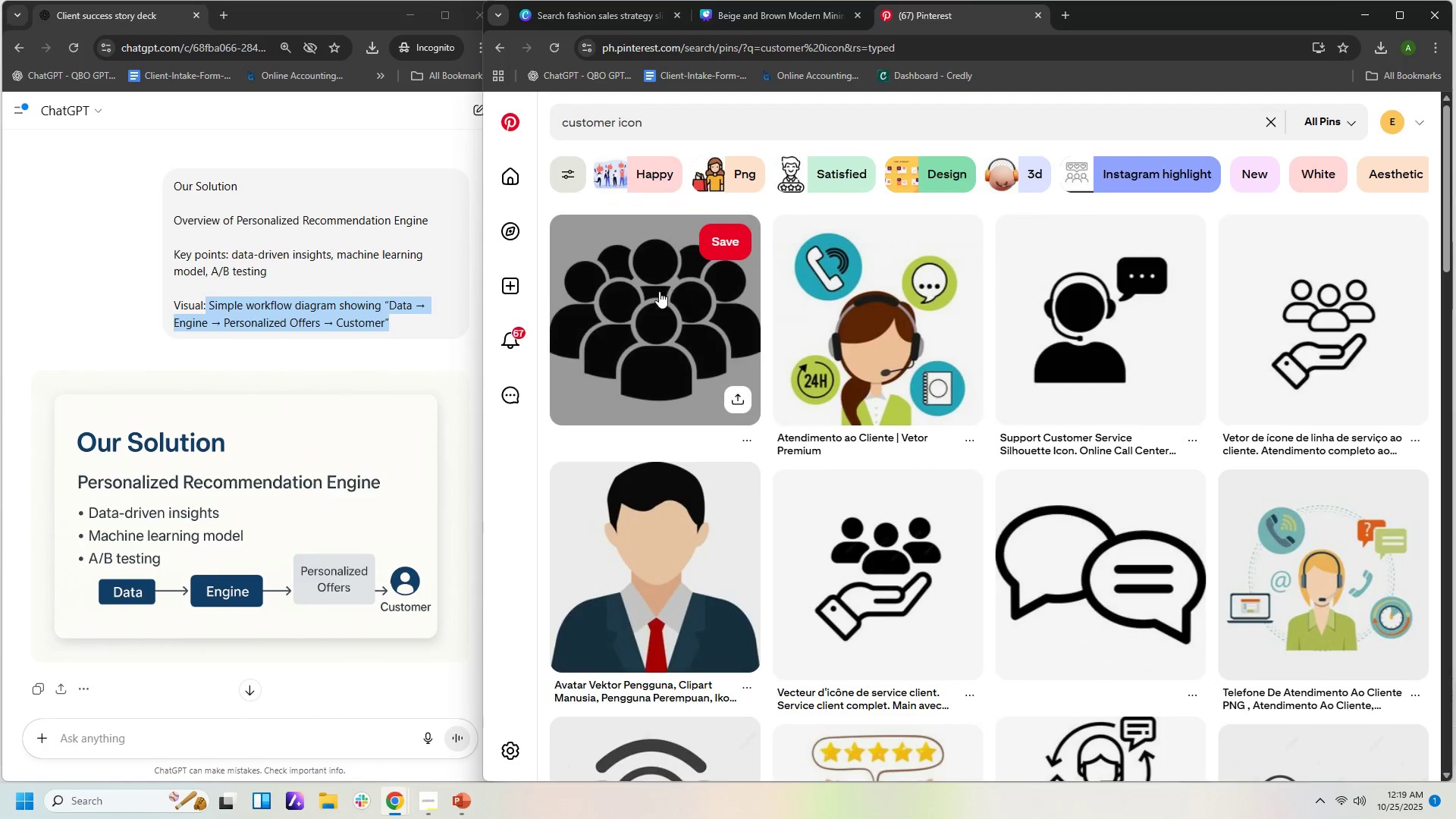 
left_click([659, 291])
 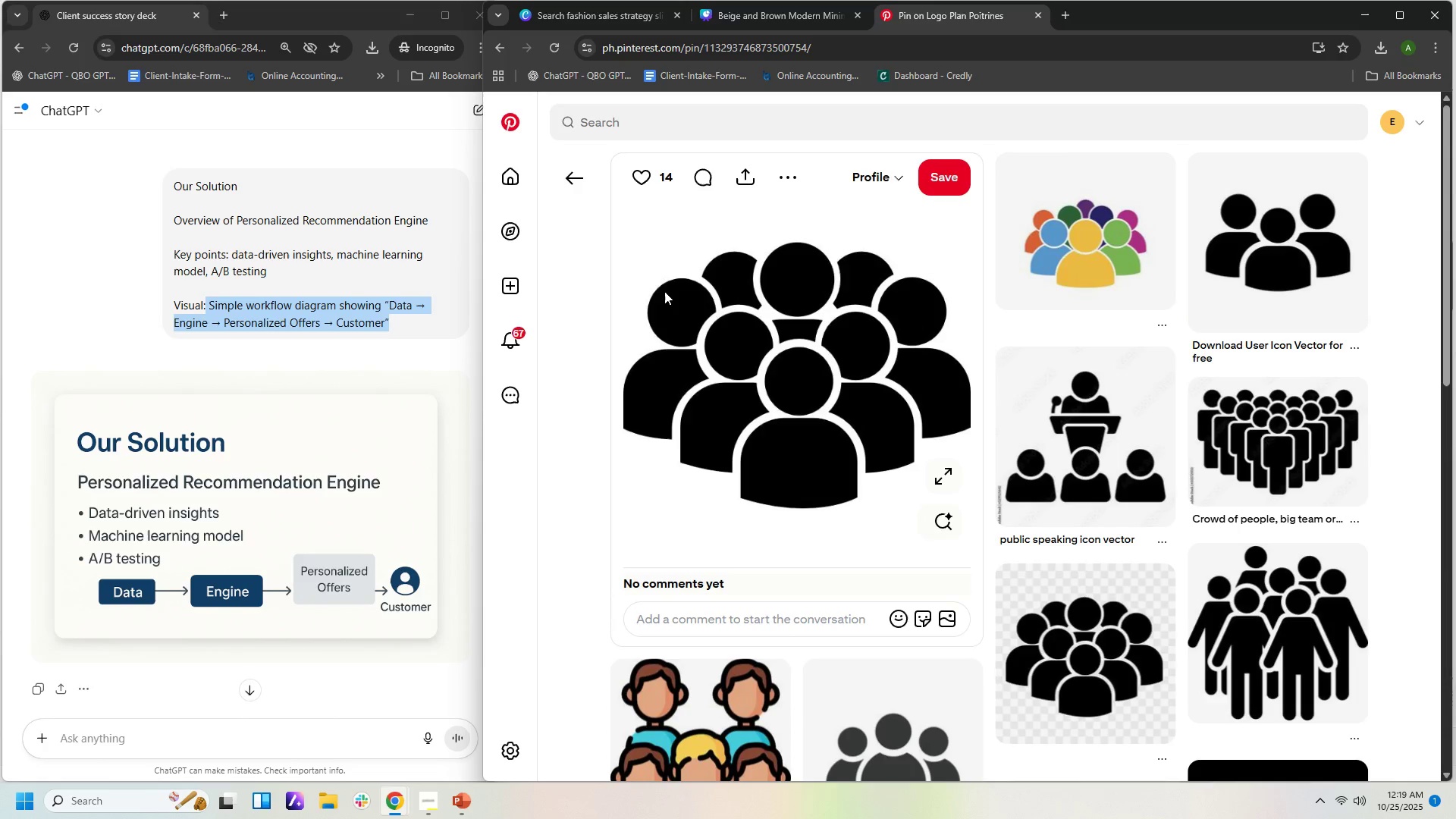 
scroll: coordinate [1074, 480], scroll_direction: down, amount: 12.0
 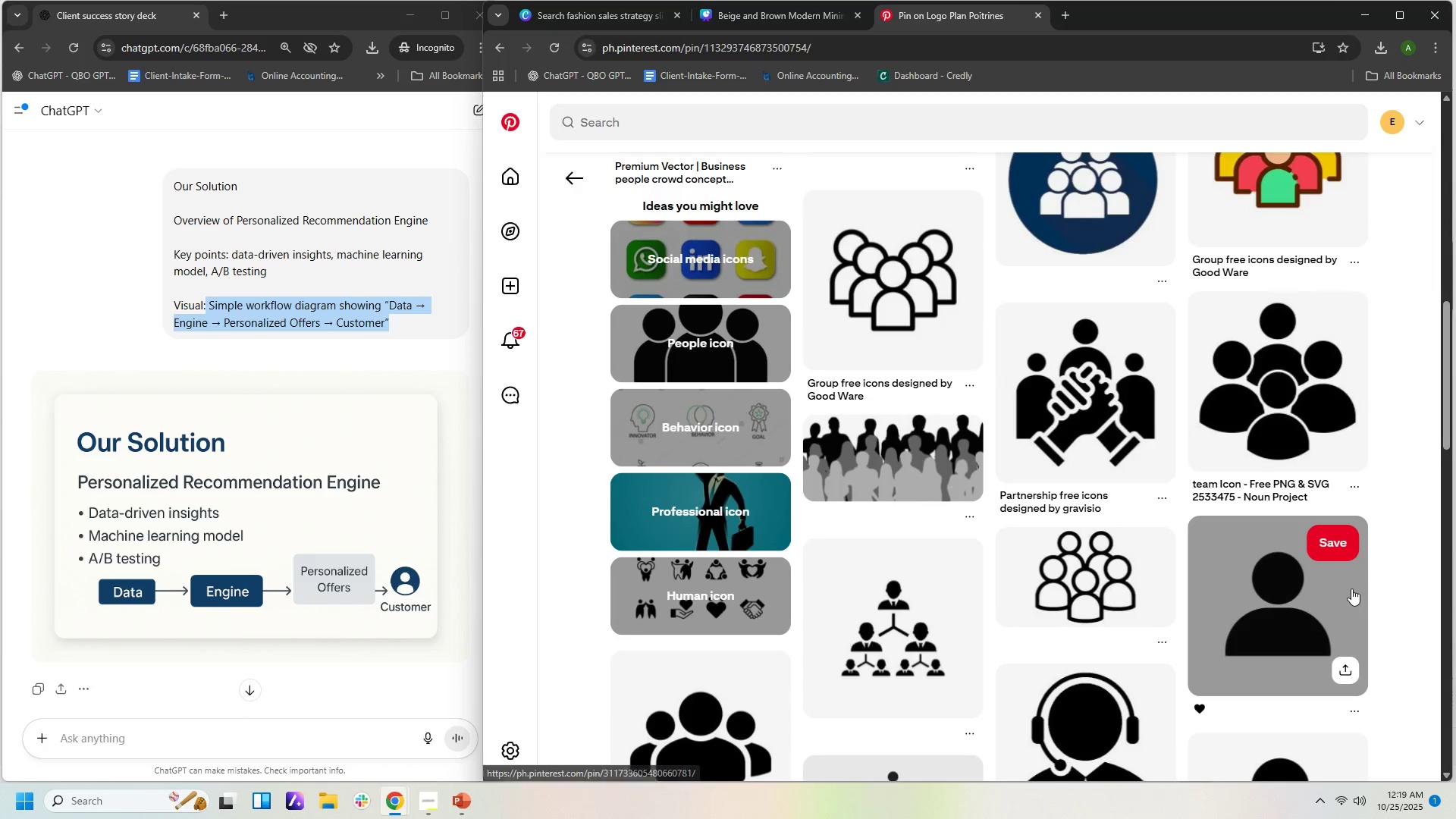 
left_click([1210, 592])
 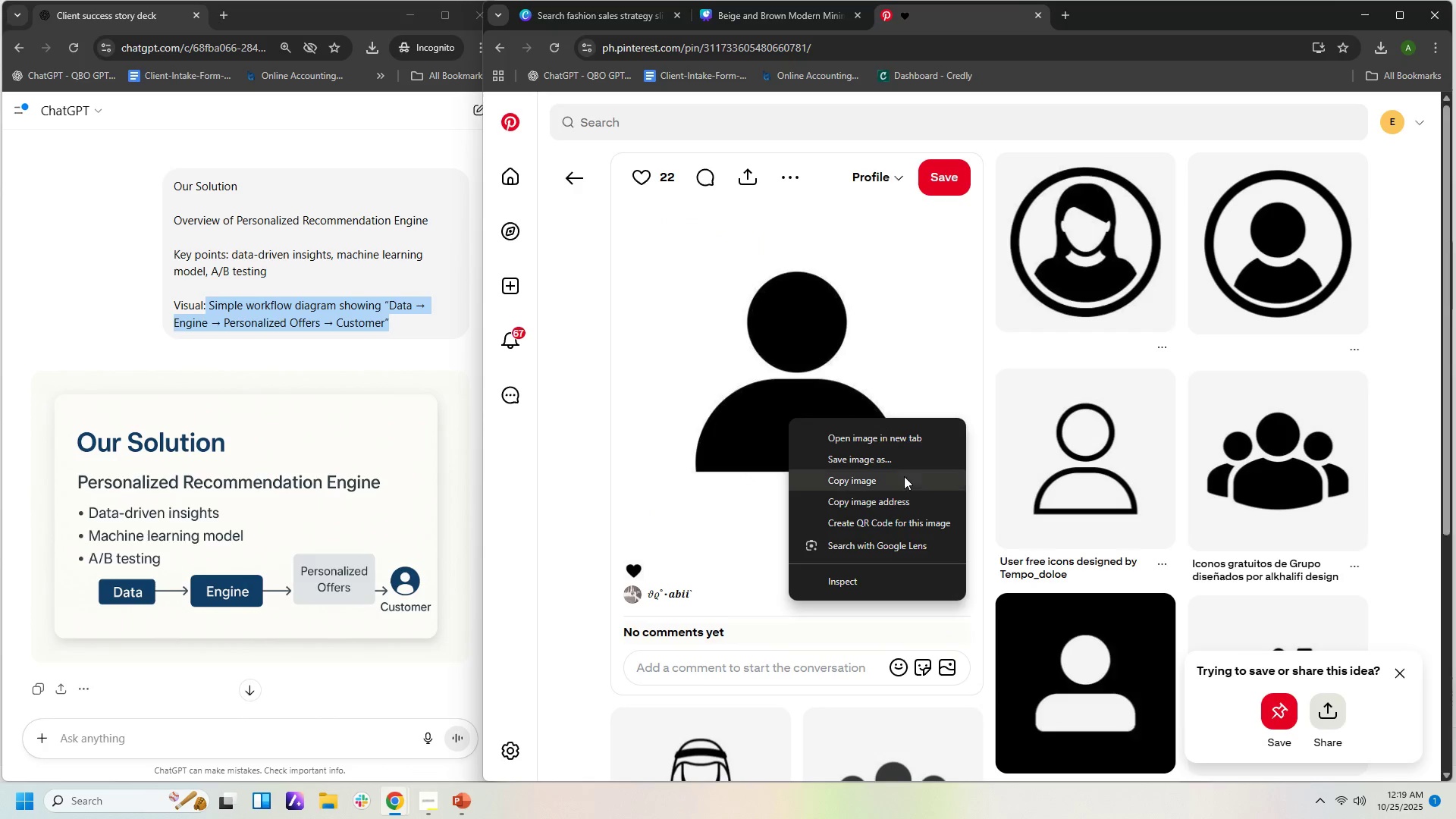 
left_click([889, 485])
 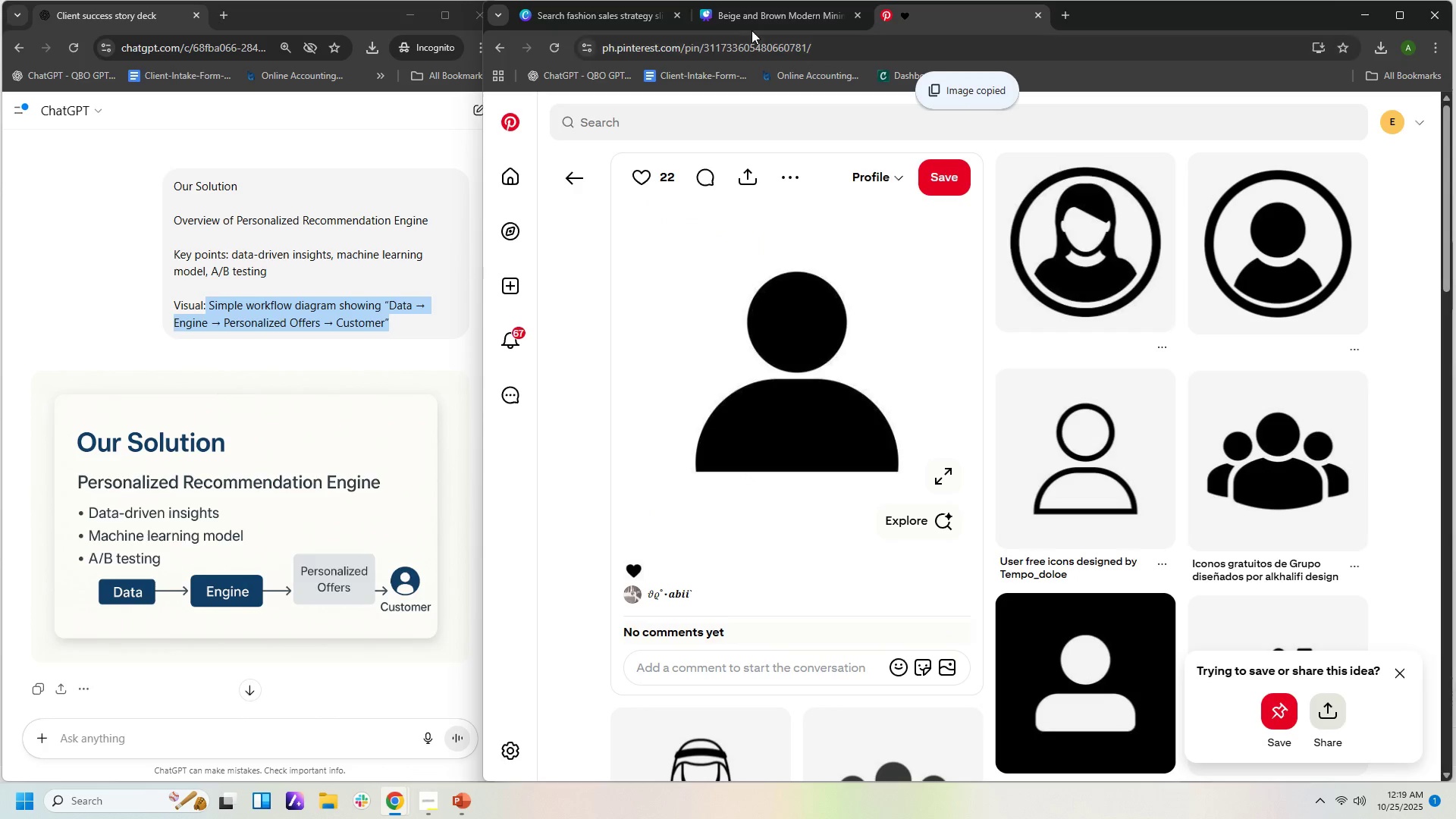 
left_click([789, 20])
 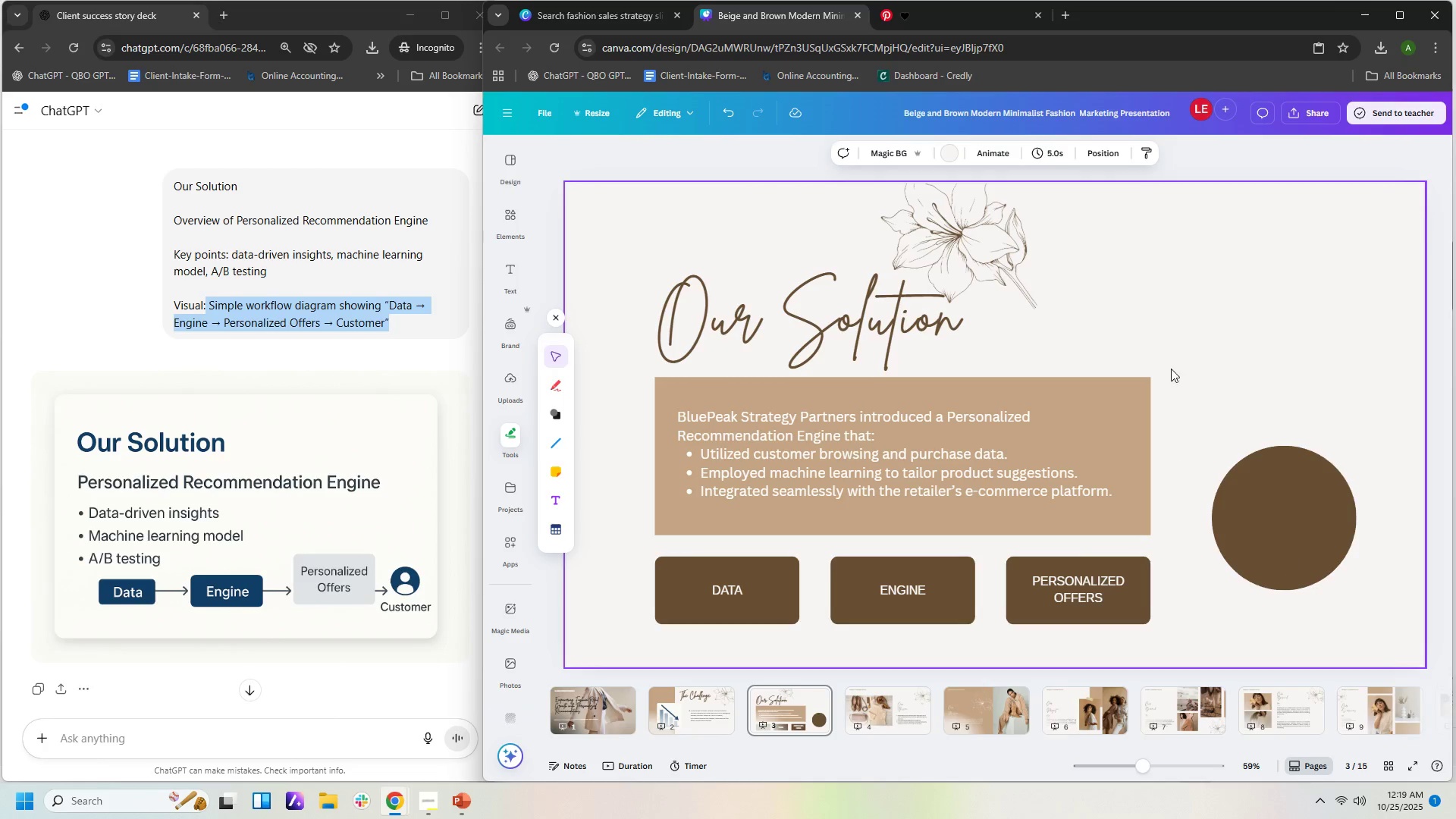 
right_click([1164, 352])
 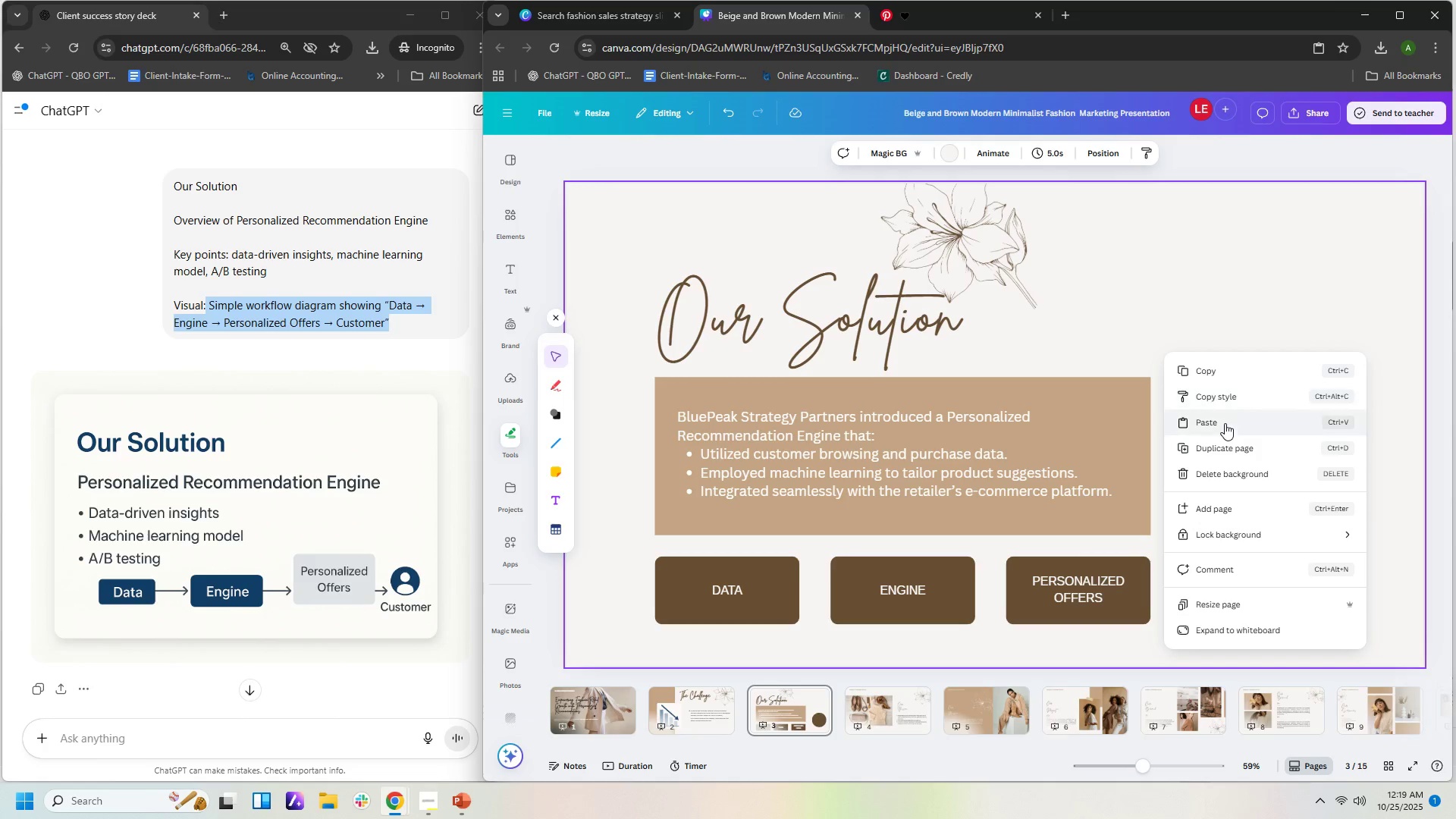 
left_click([1224, 423])
 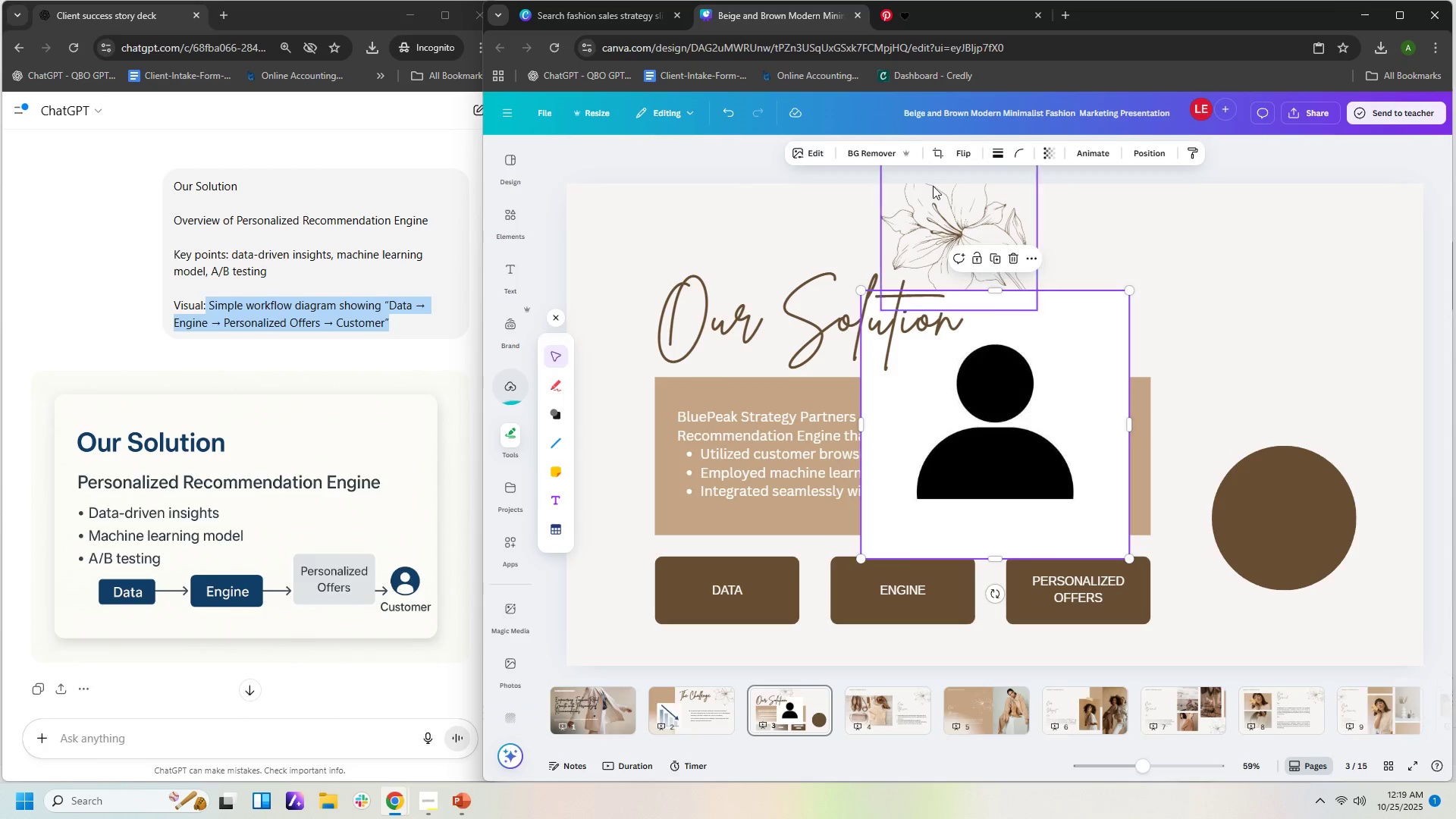 
left_click([879, 146])
 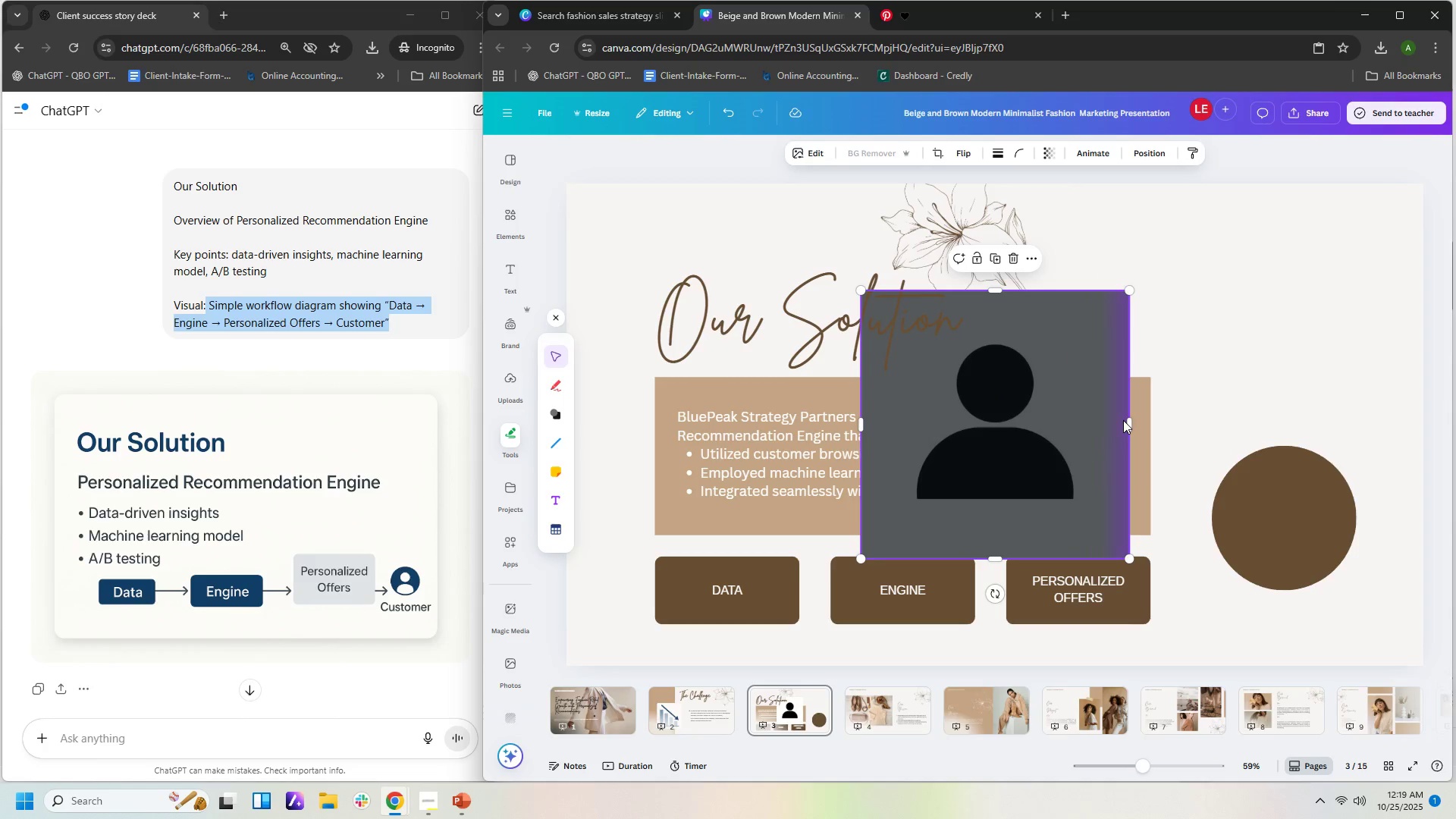 
wait(6.64)
 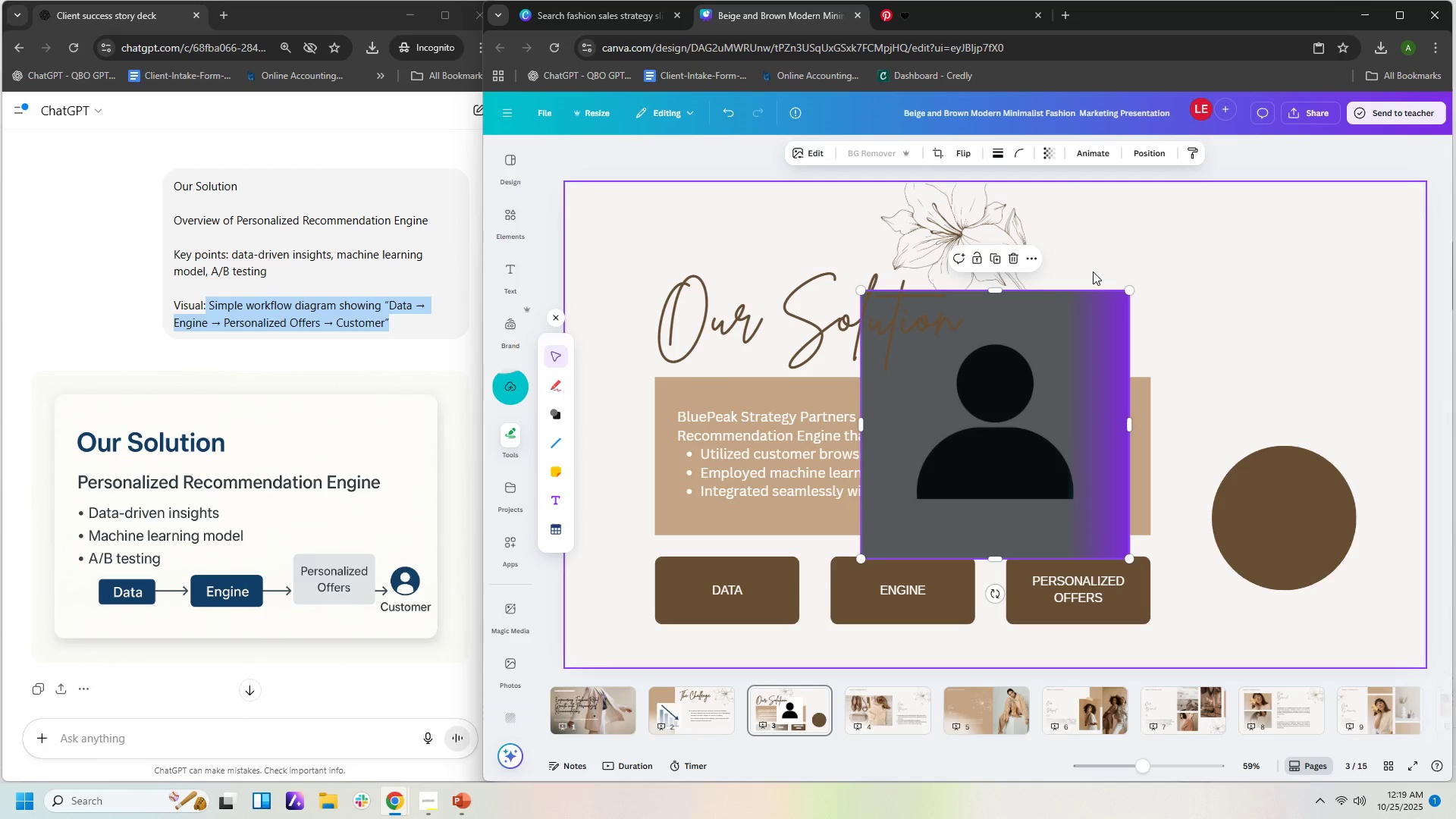 
left_click_drag(start_coordinate=[1032, 467], to_coordinate=[1332, 554])
 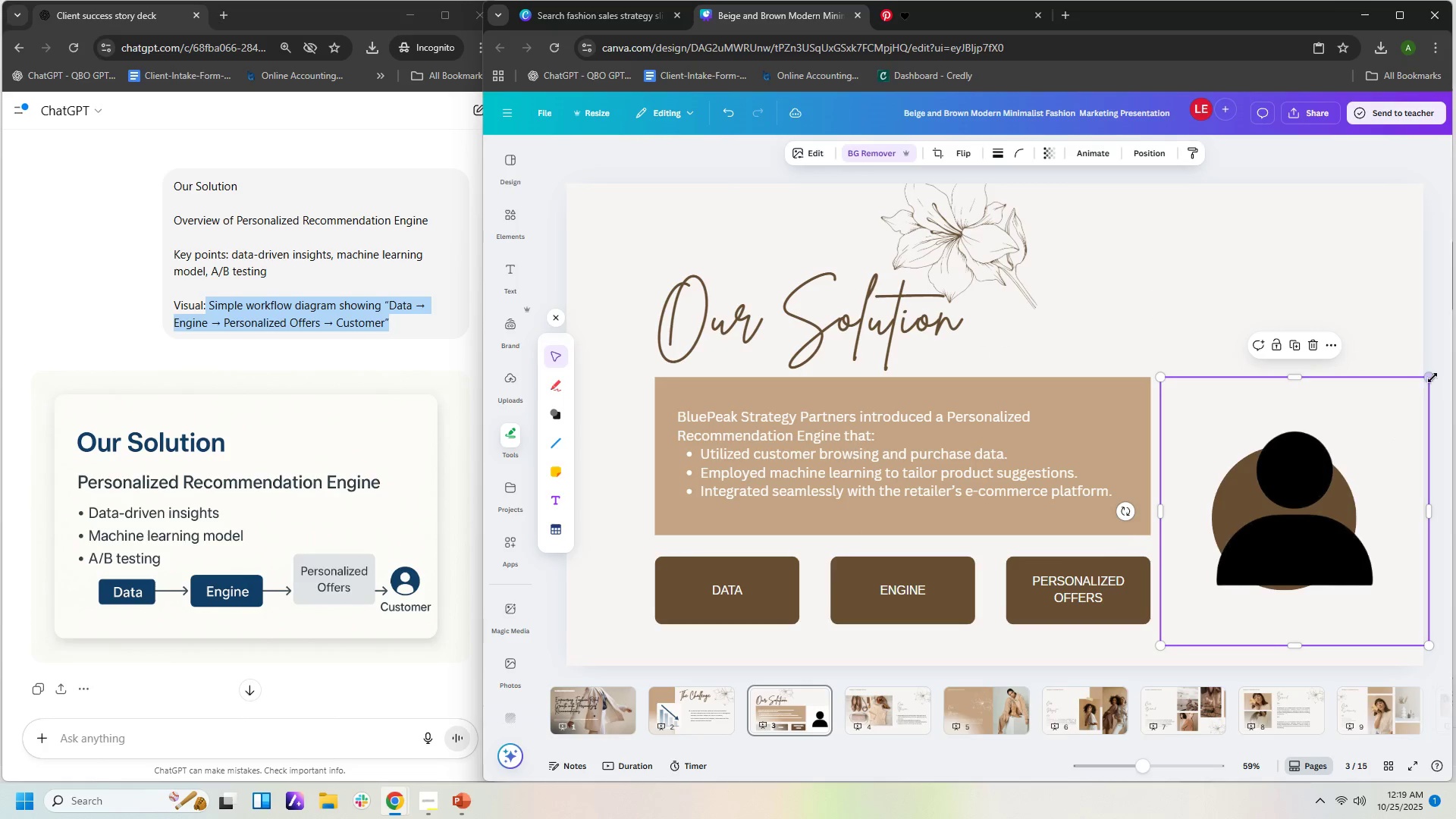 
left_click_drag(start_coordinate=[1429, 378], to_coordinate=[1342, 504])
 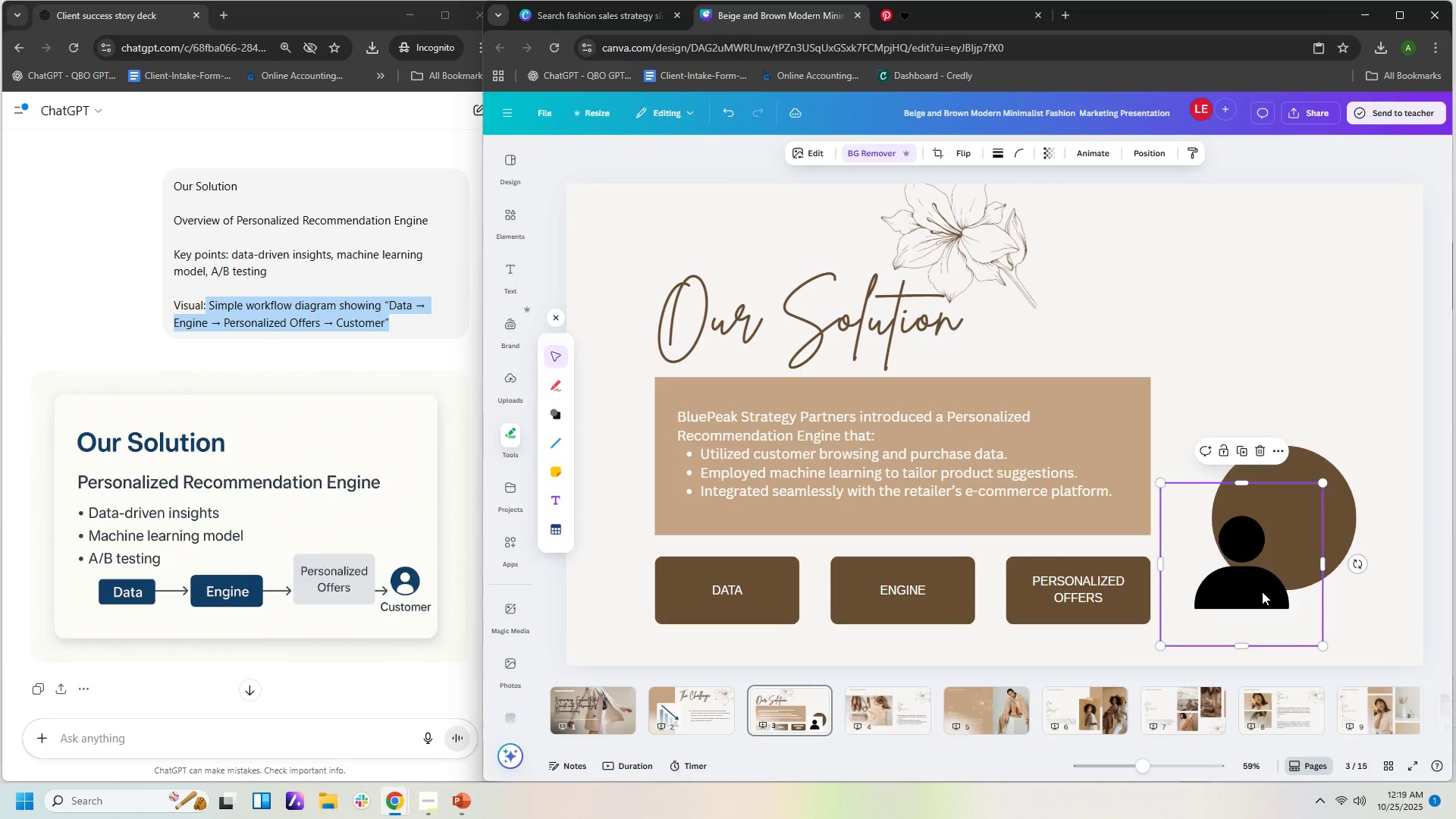 
left_click_drag(start_coordinate=[1253, 592], to_coordinate=[1294, 541])
 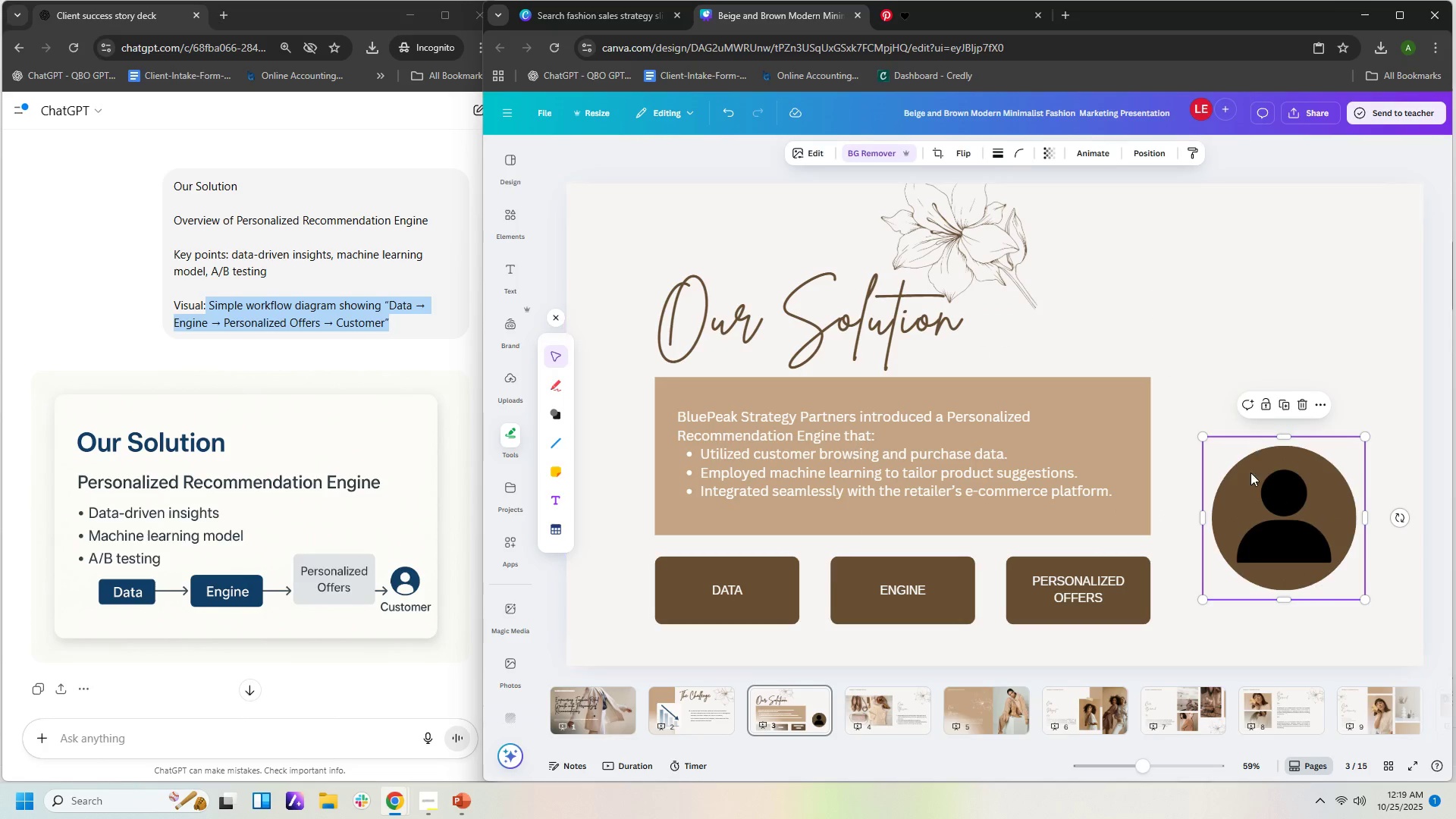 
left_click([1273, 524])
 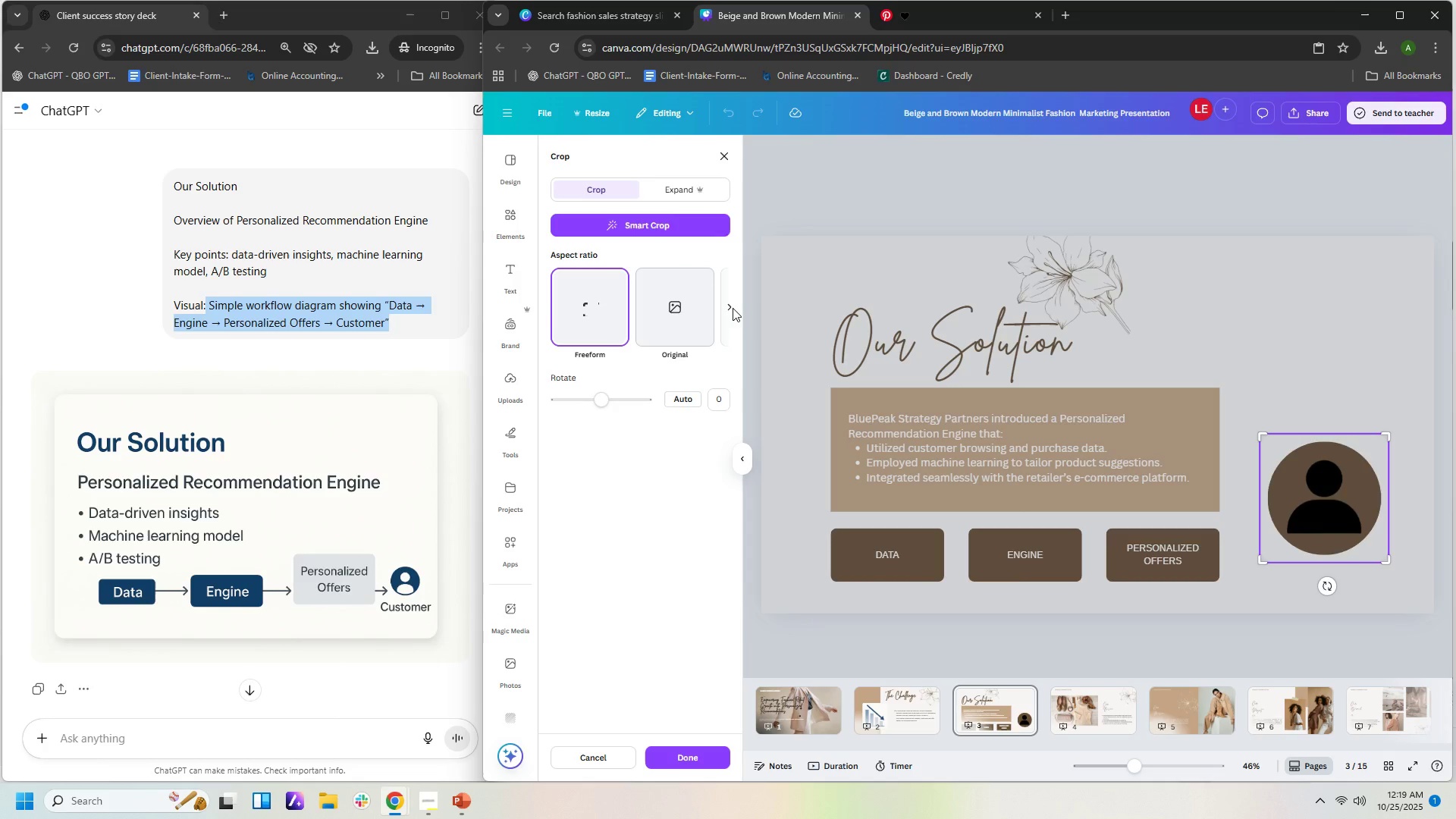 
double_click([730, 306])
 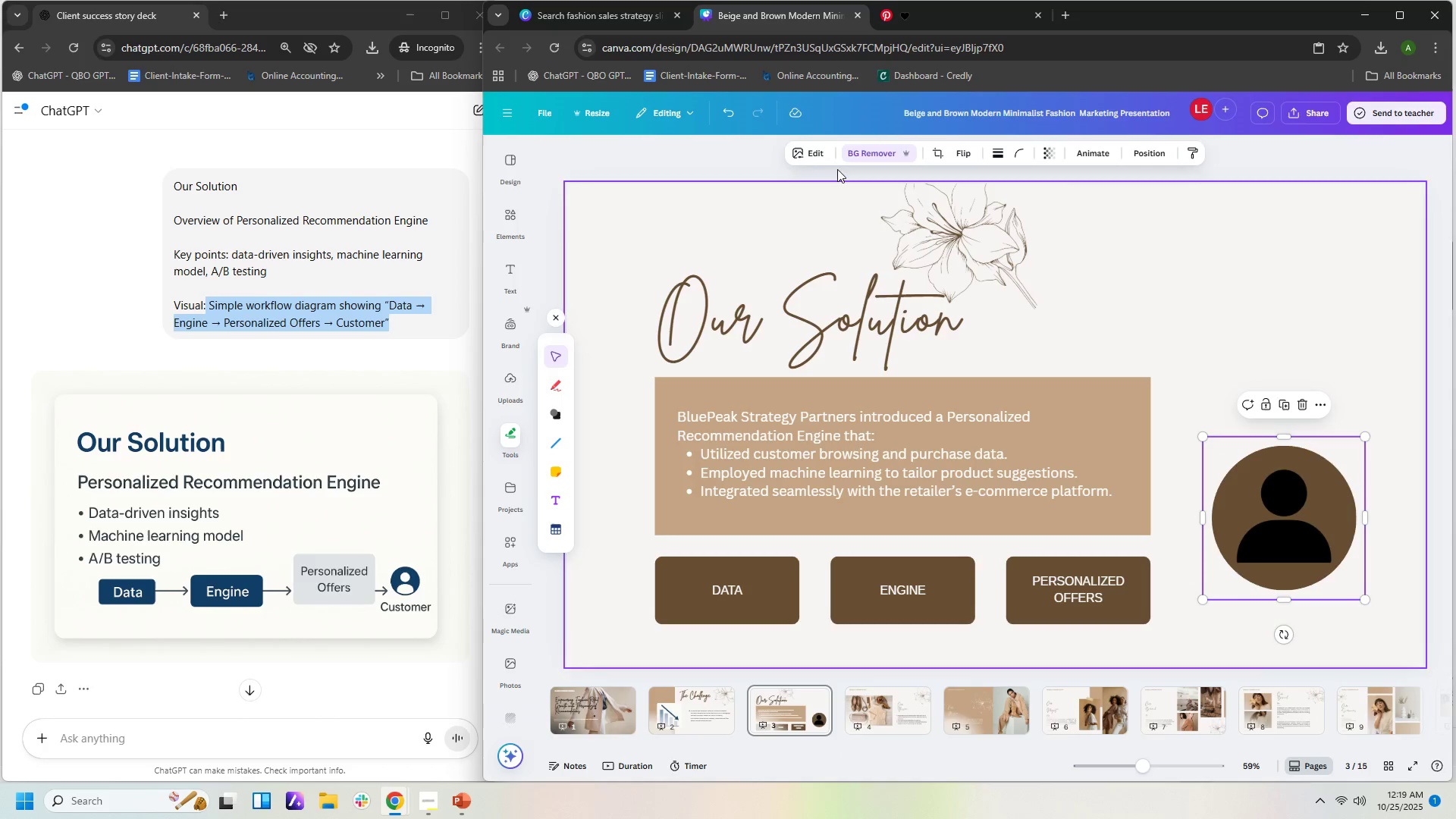 
left_click([802, 157])
 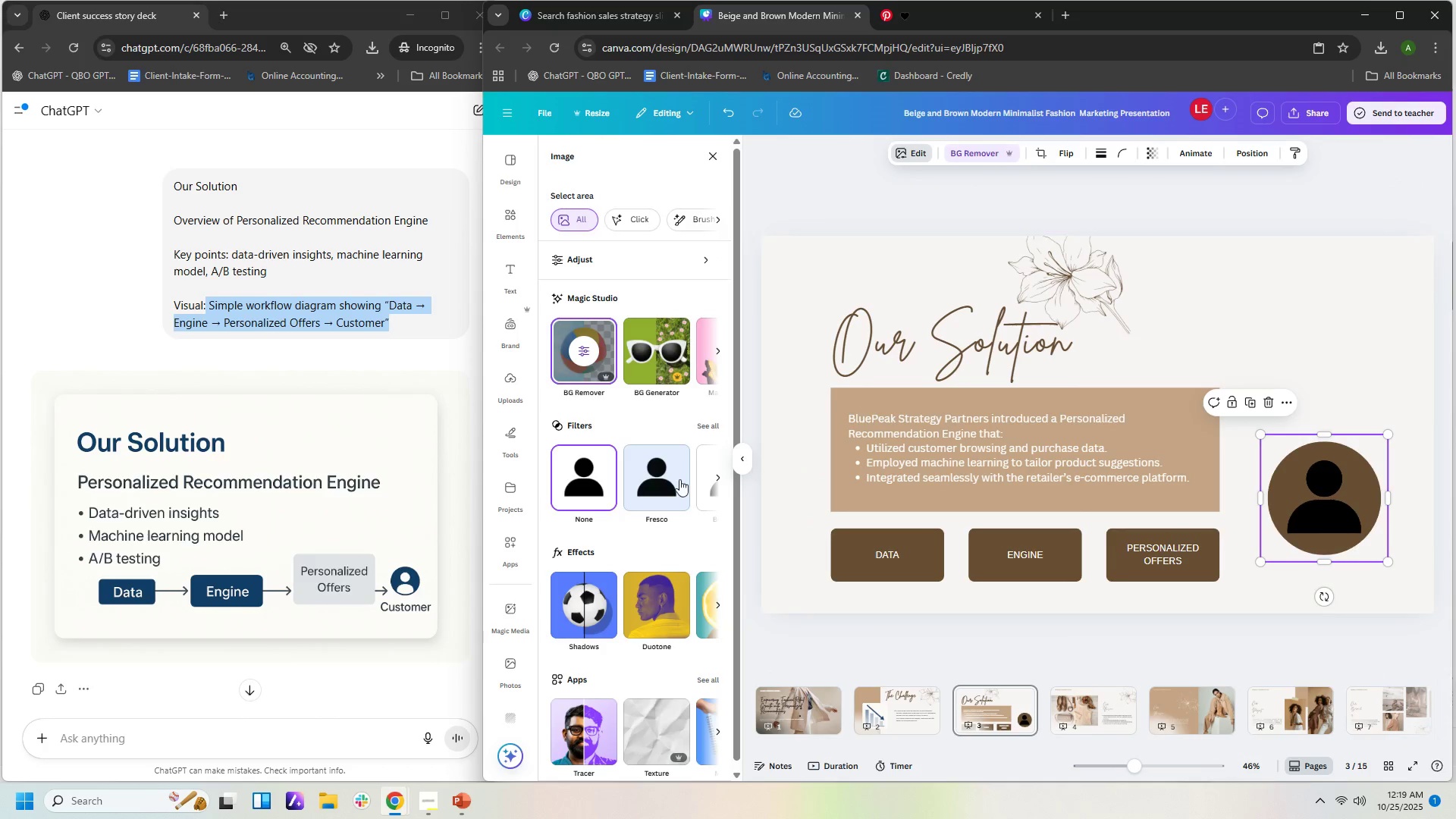 
left_click([714, 488])
 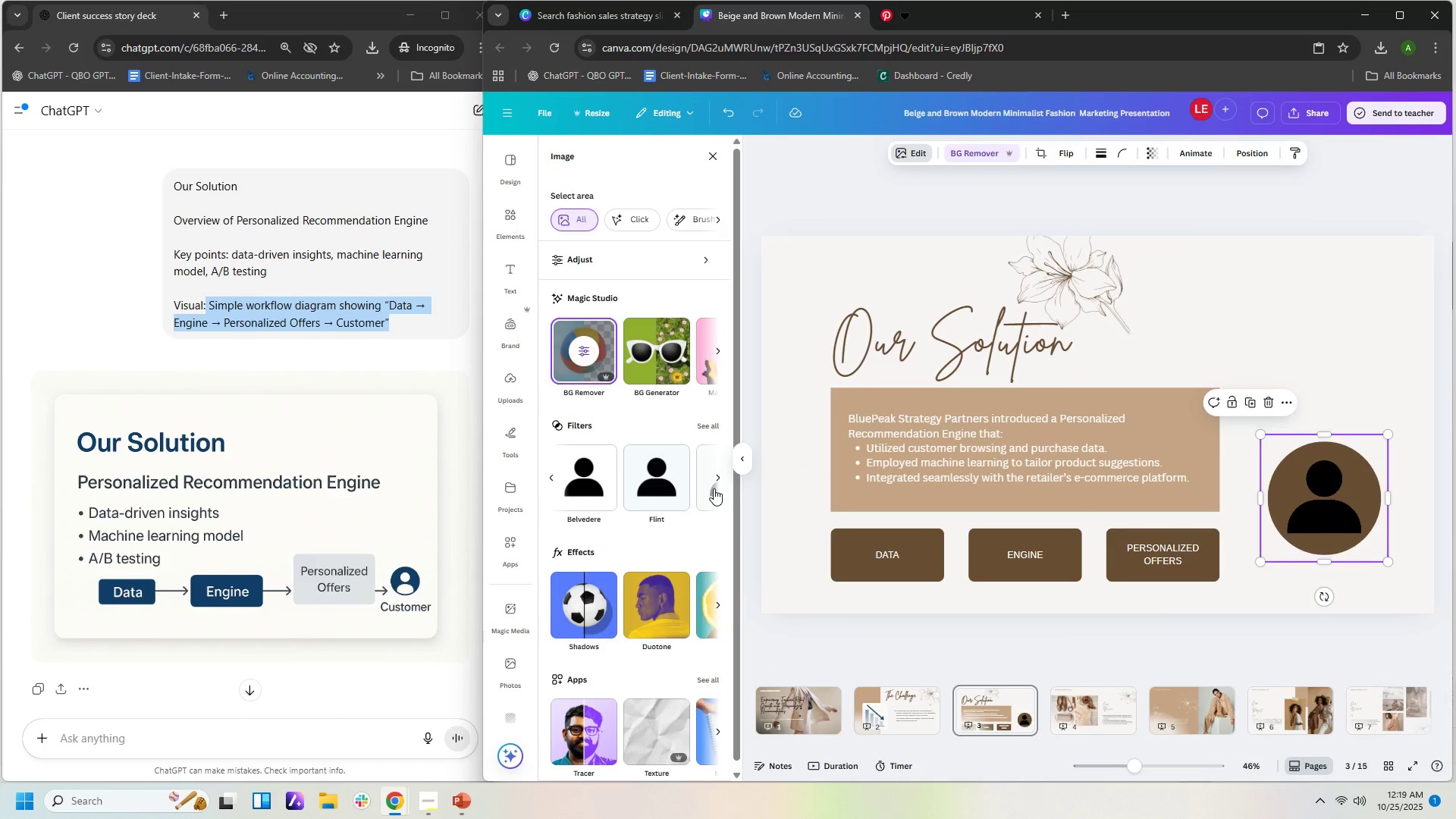 
left_click([714, 488])
 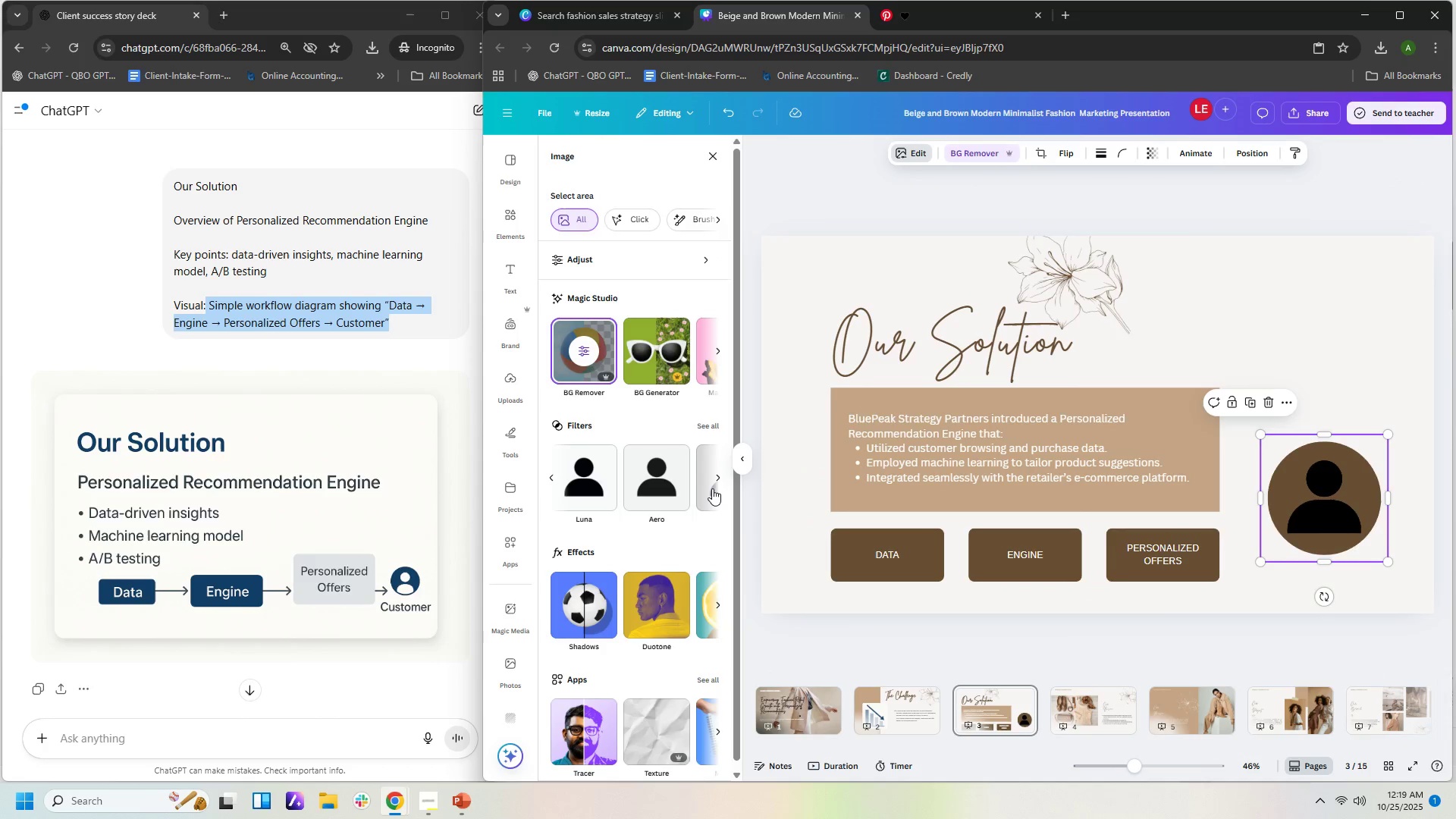 
left_click([712, 488])
 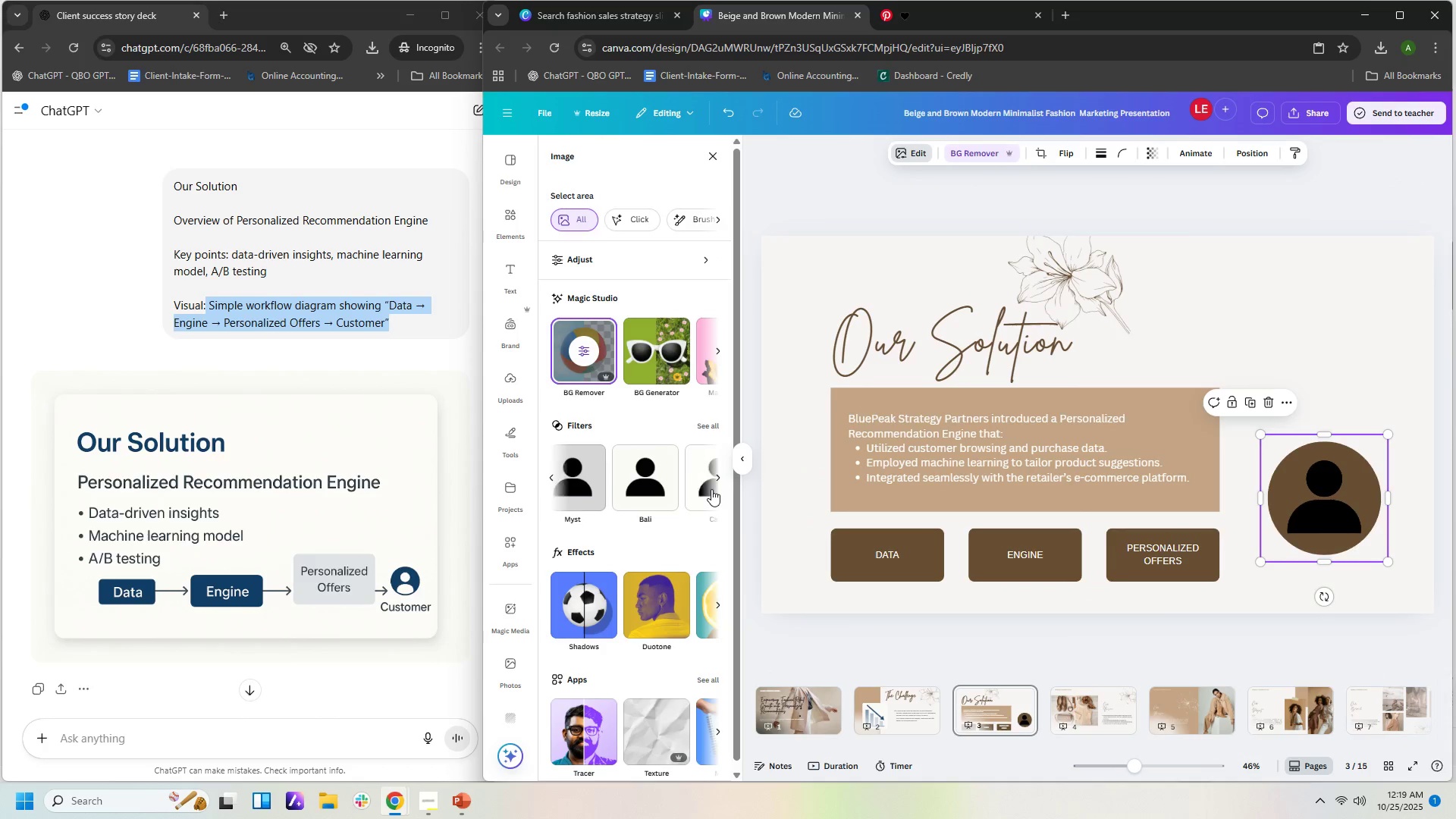 
left_click_drag(start_coordinate=[711, 489], to_coordinate=[712, 494])
 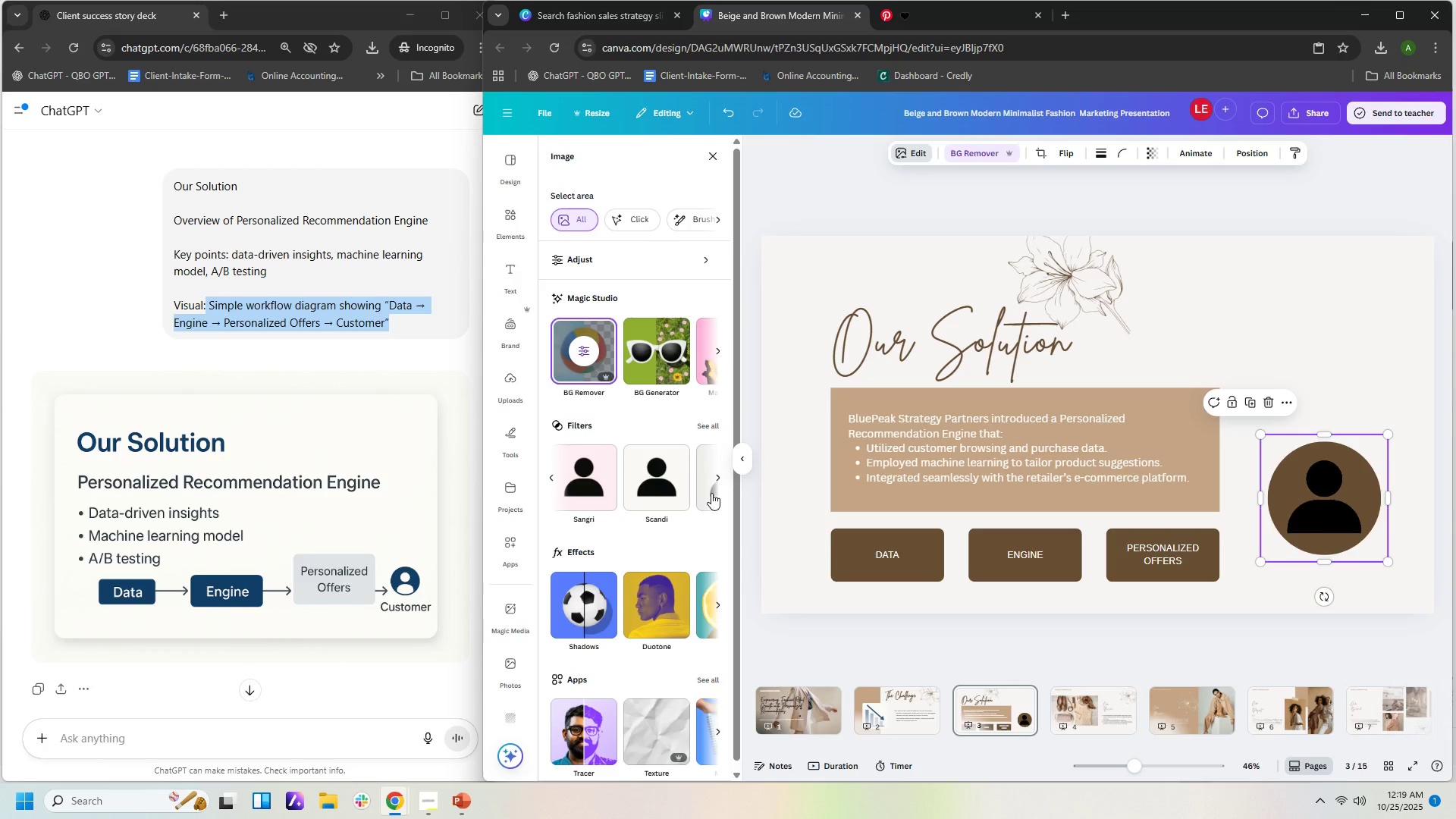 
left_click([711, 487])
 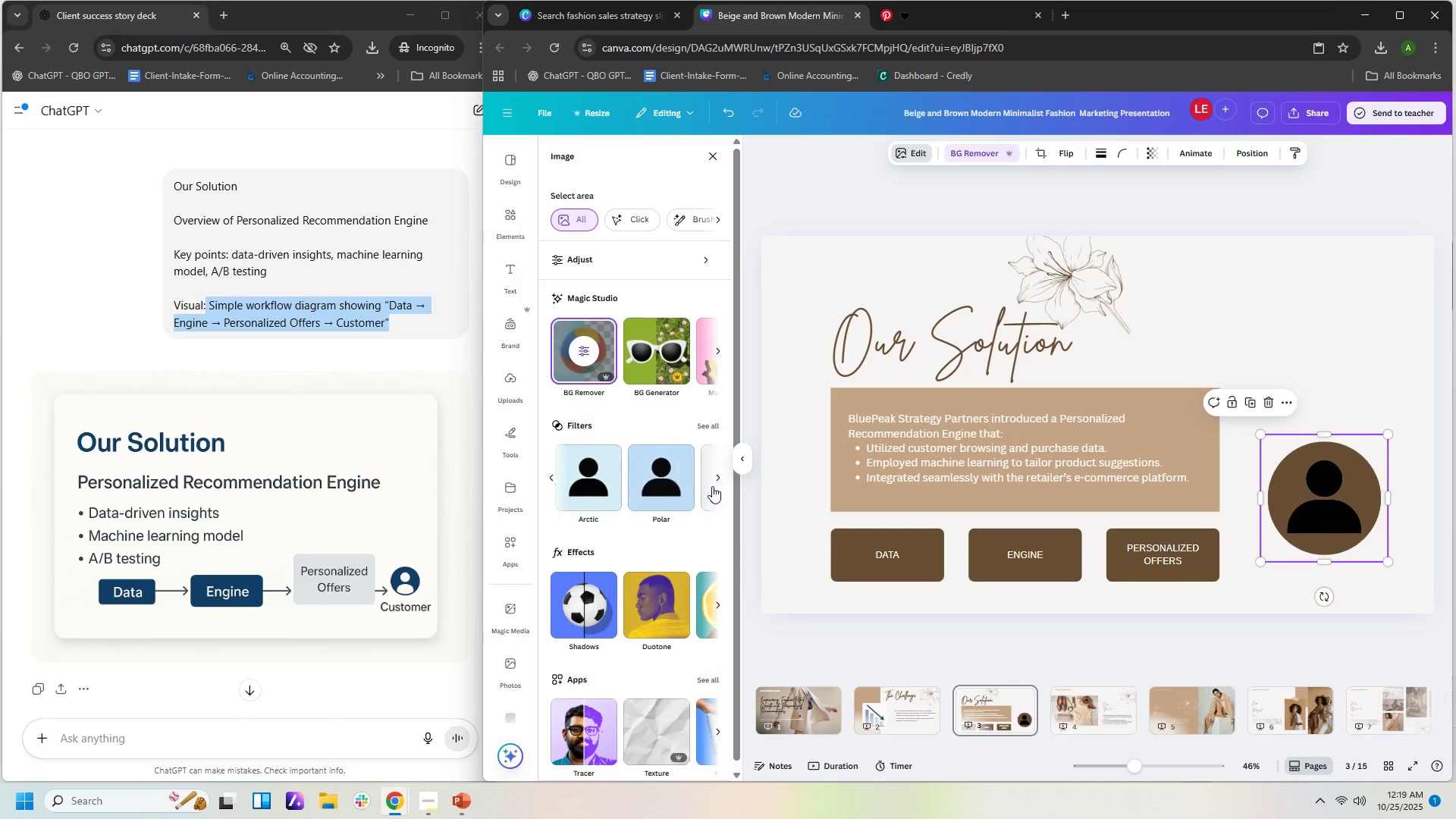 
left_click([712, 486])
 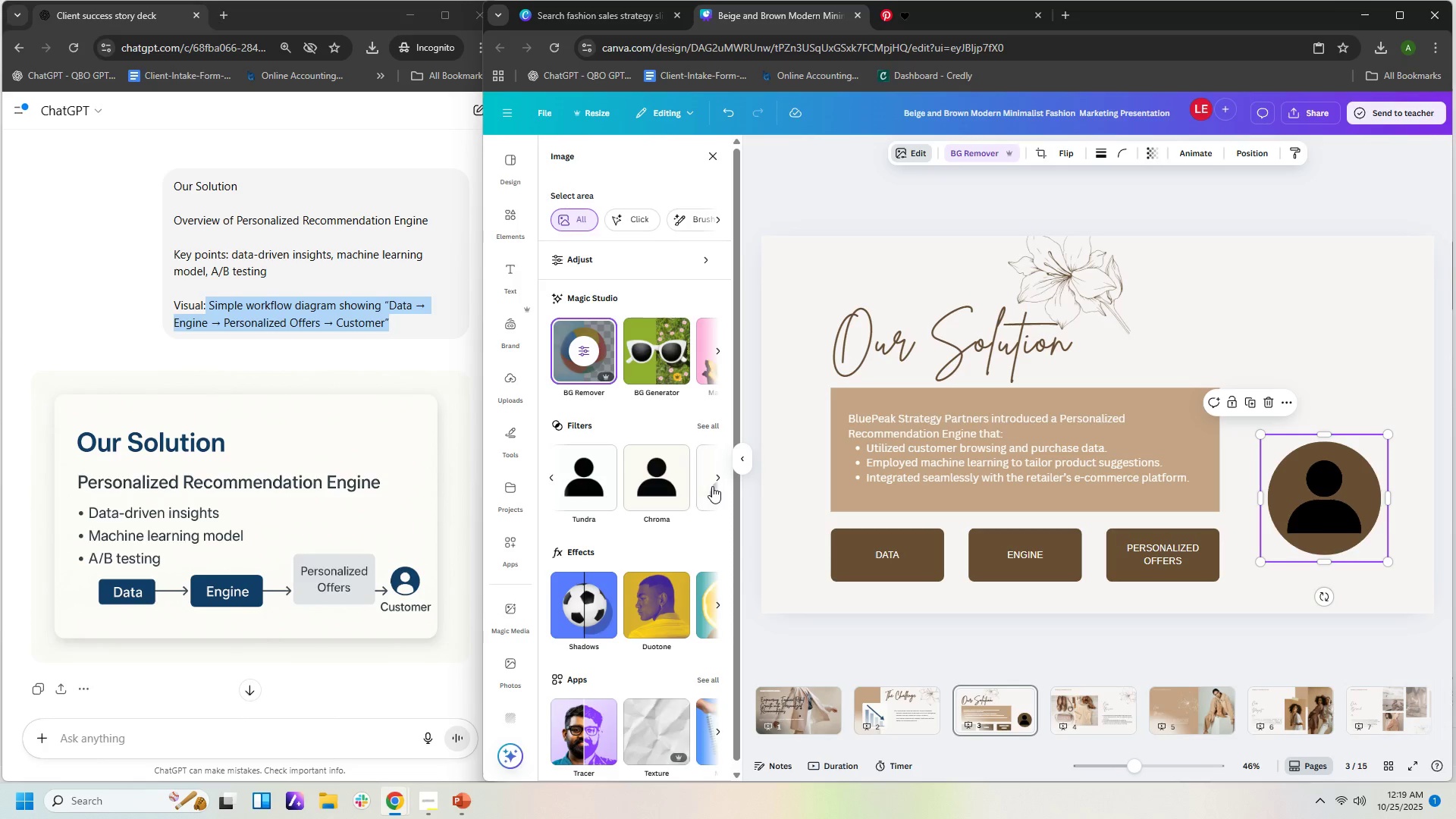 
left_click([712, 486])
 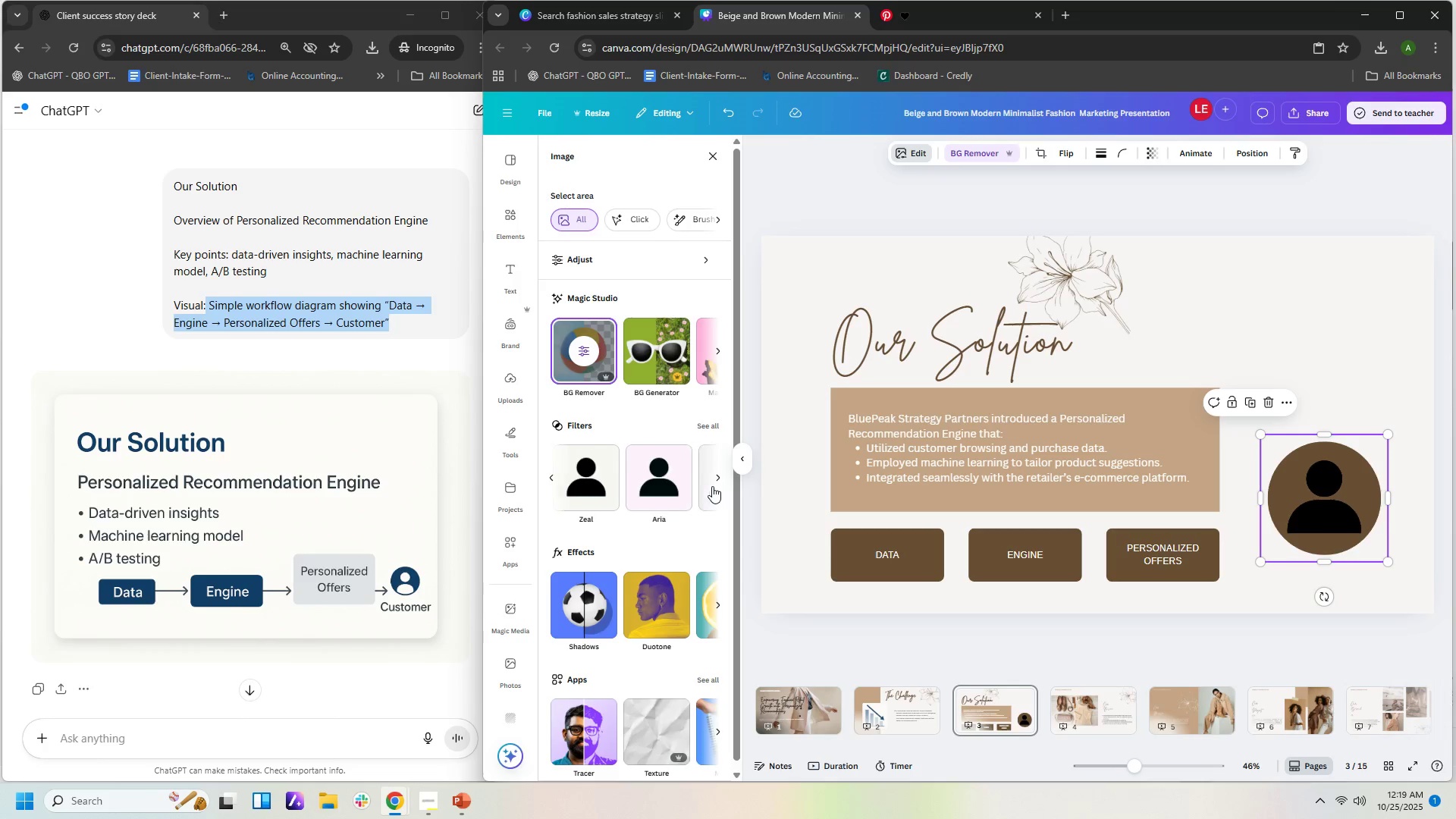 
double_click([712, 486])
 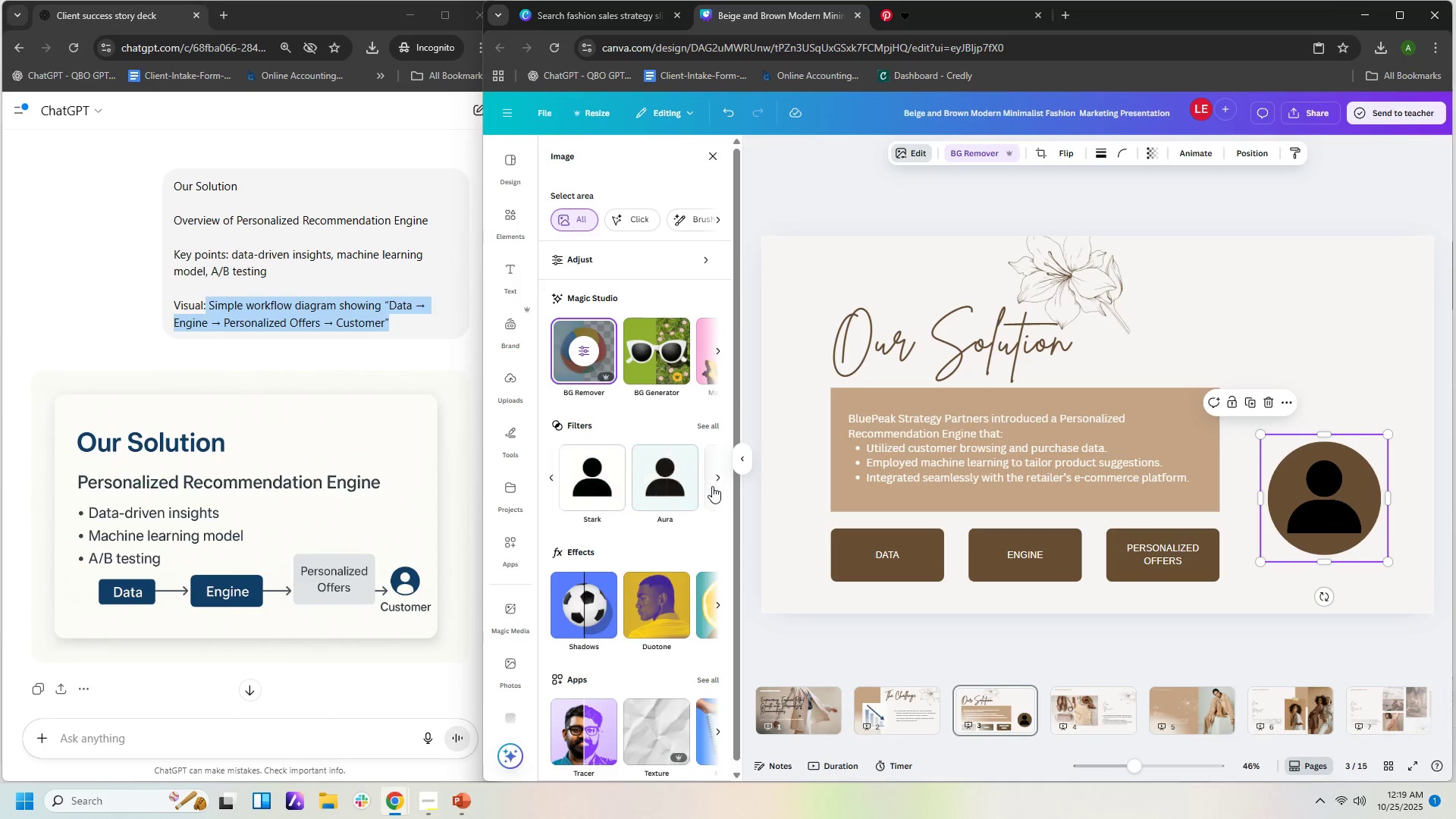 
triple_click([712, 486])
 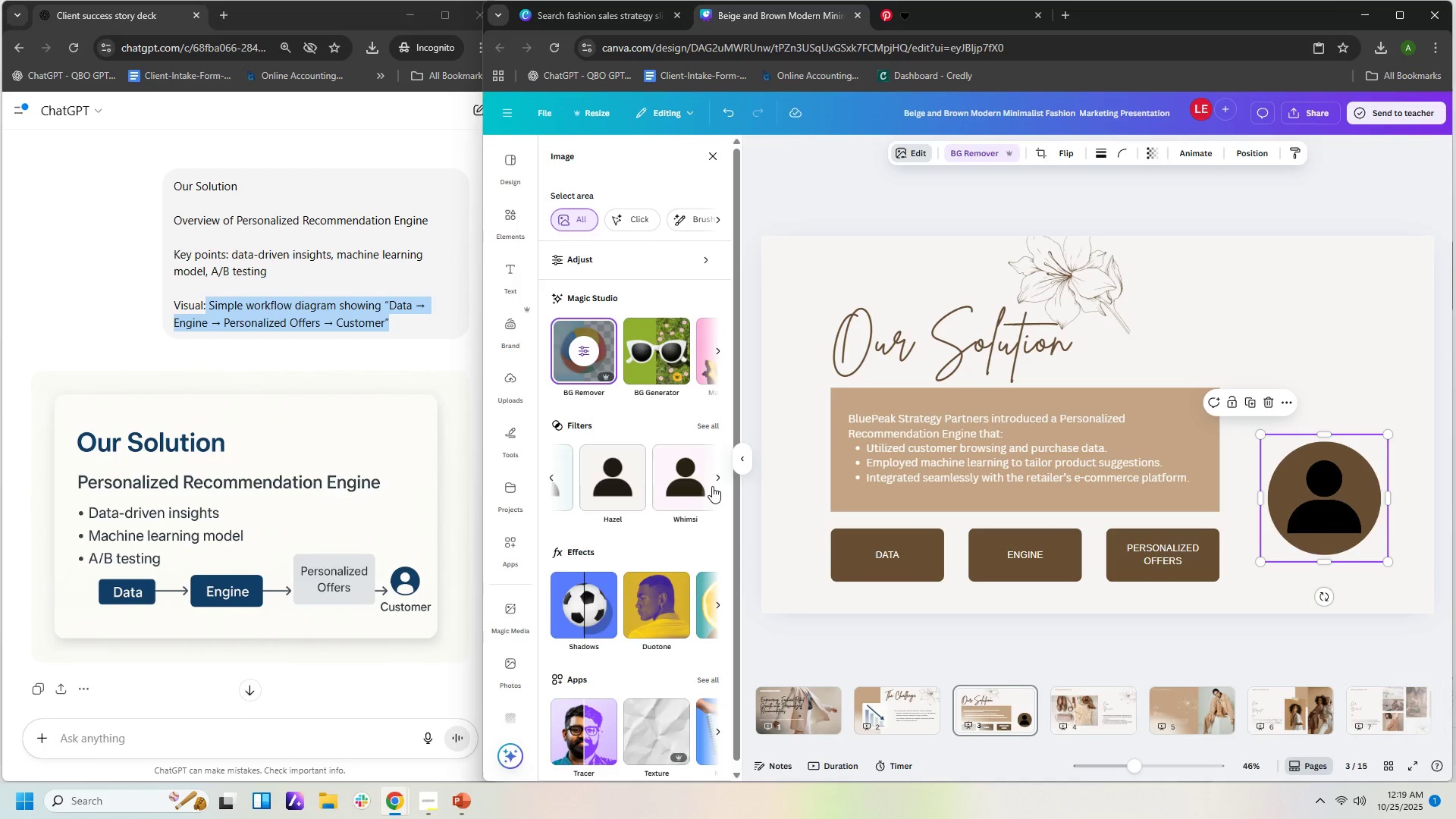 
triple_click([712, 486])
 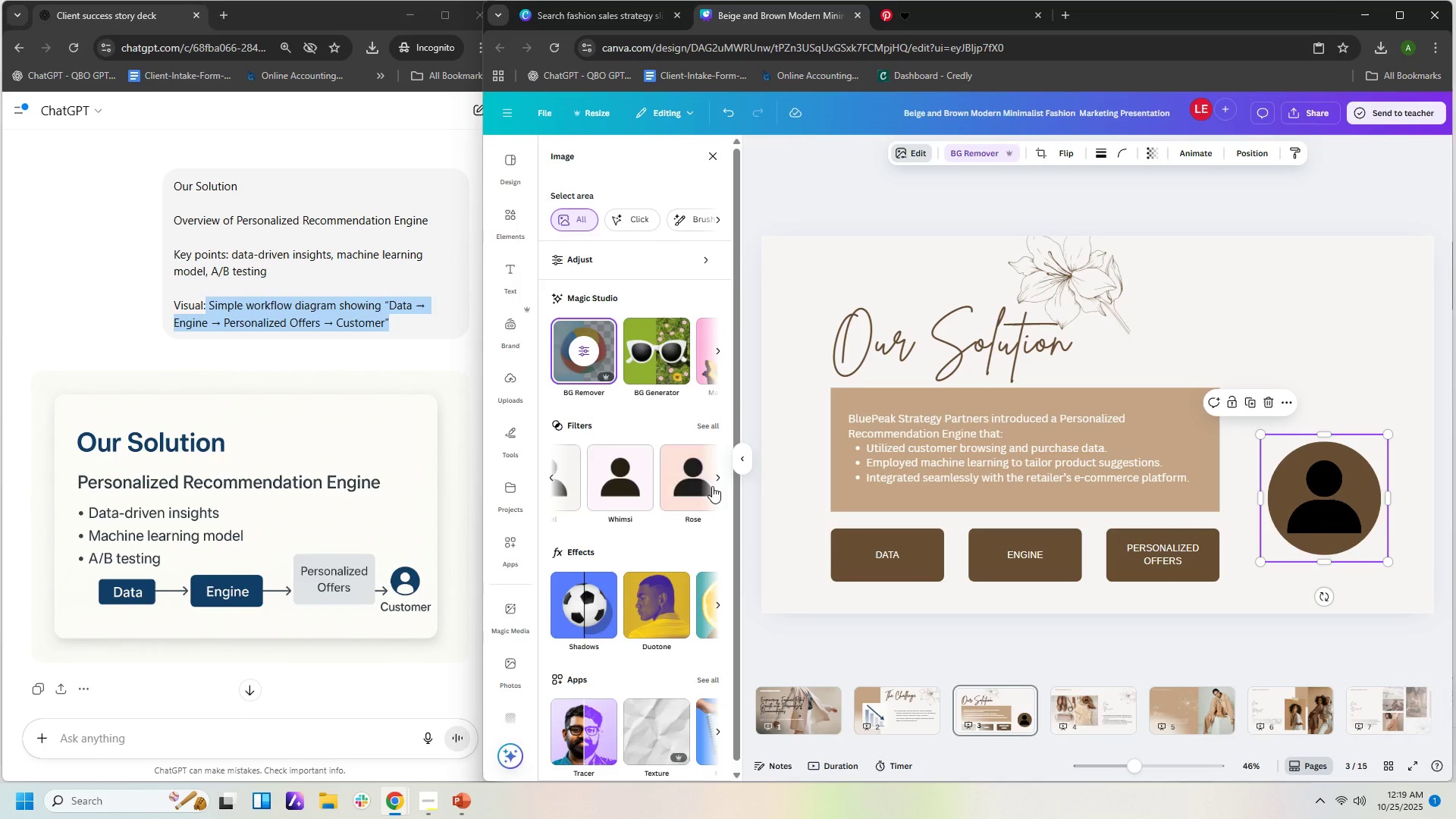 
triple_click([712, 486])
 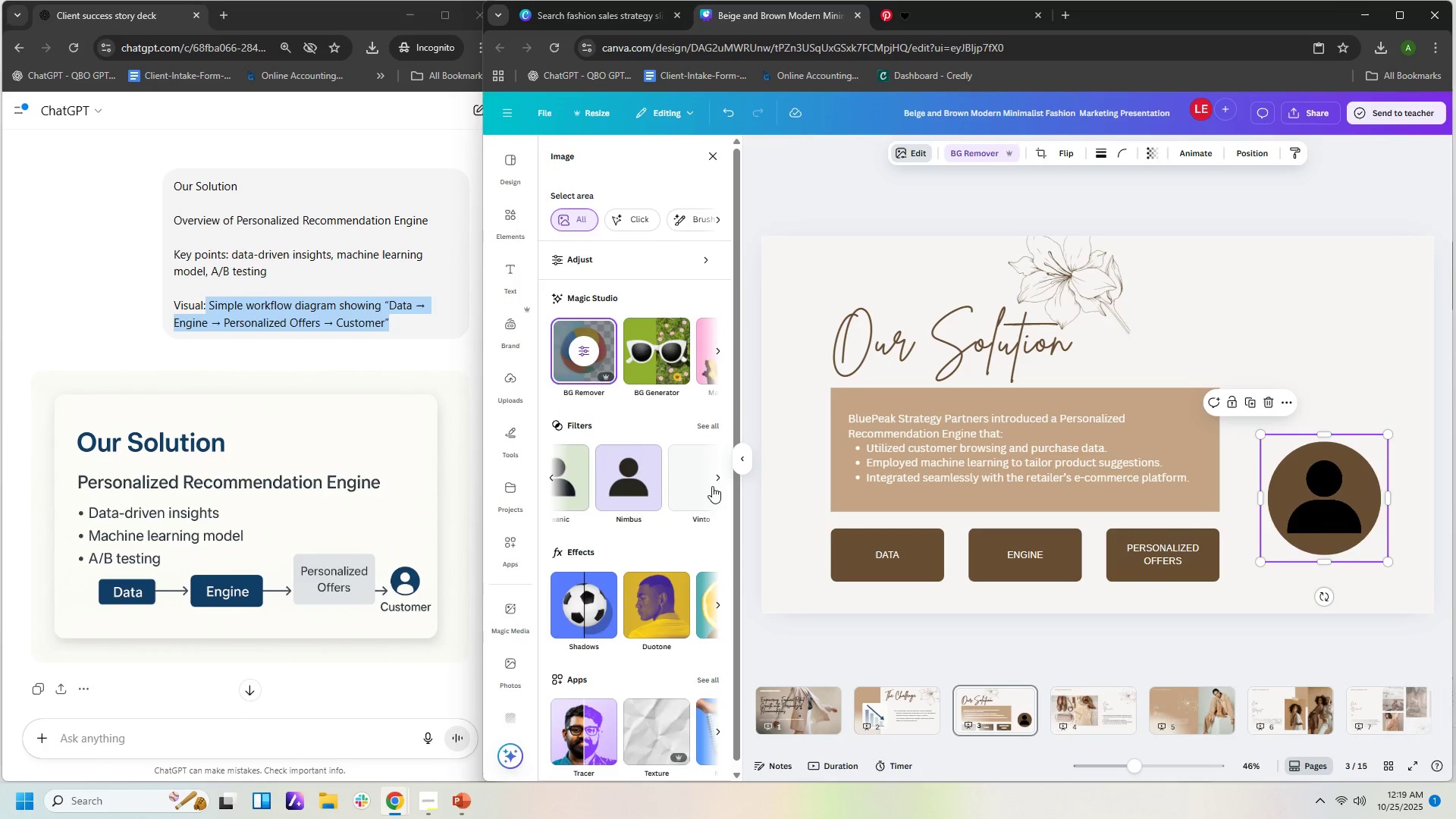 
triple_click([712, 486])
 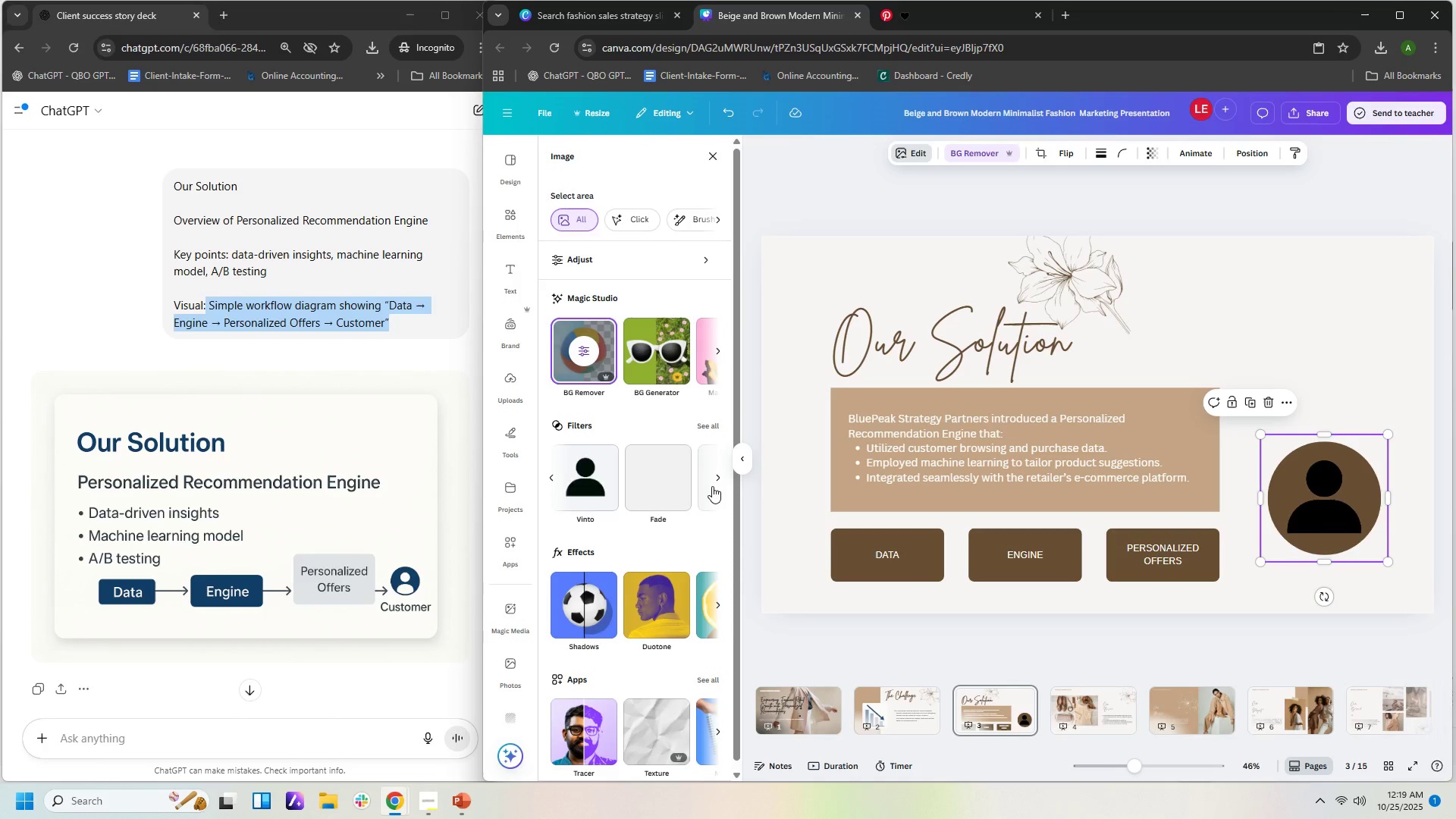 
triple_click([712, 486])
 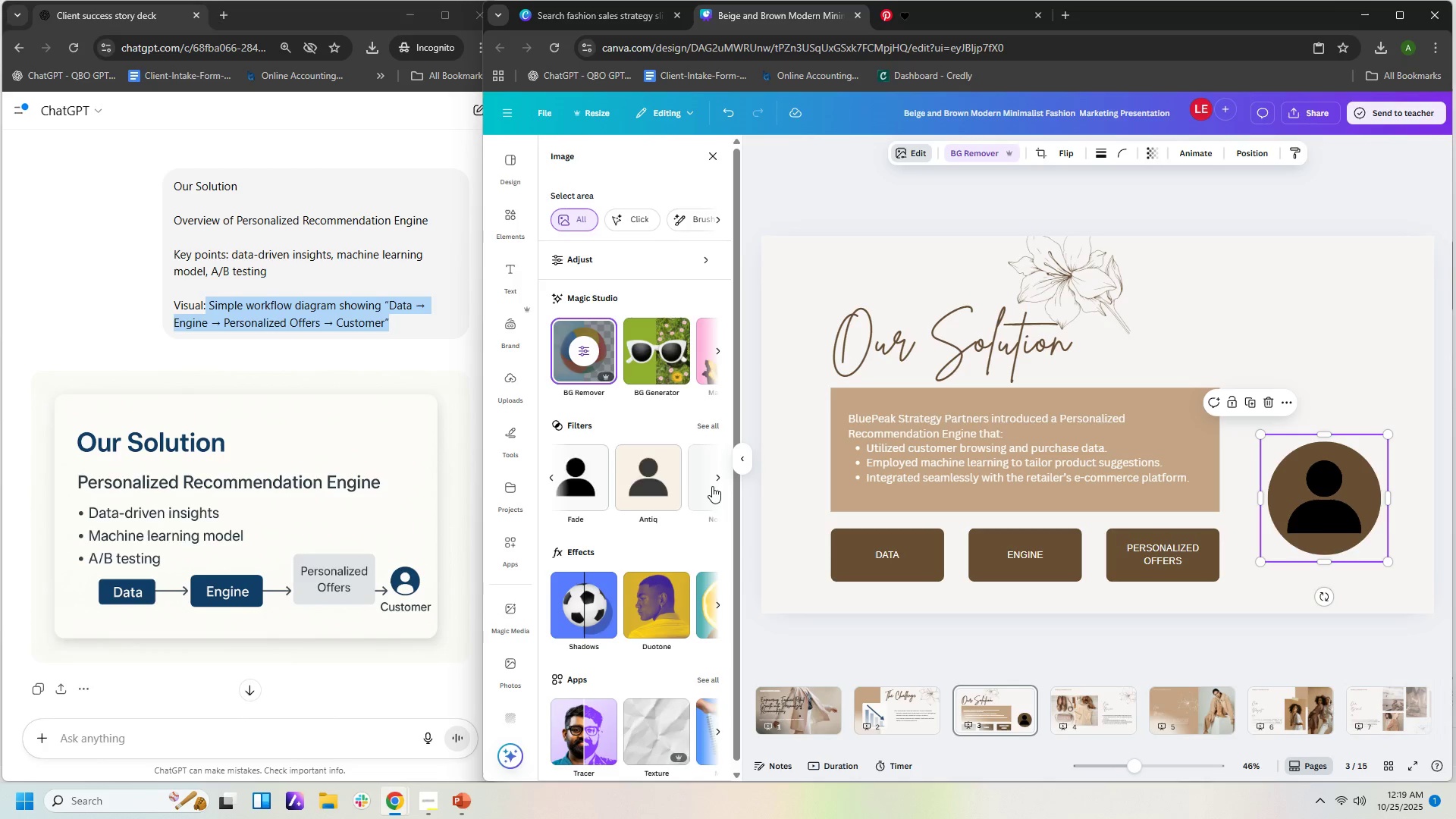 
triple_click([712, 486])
 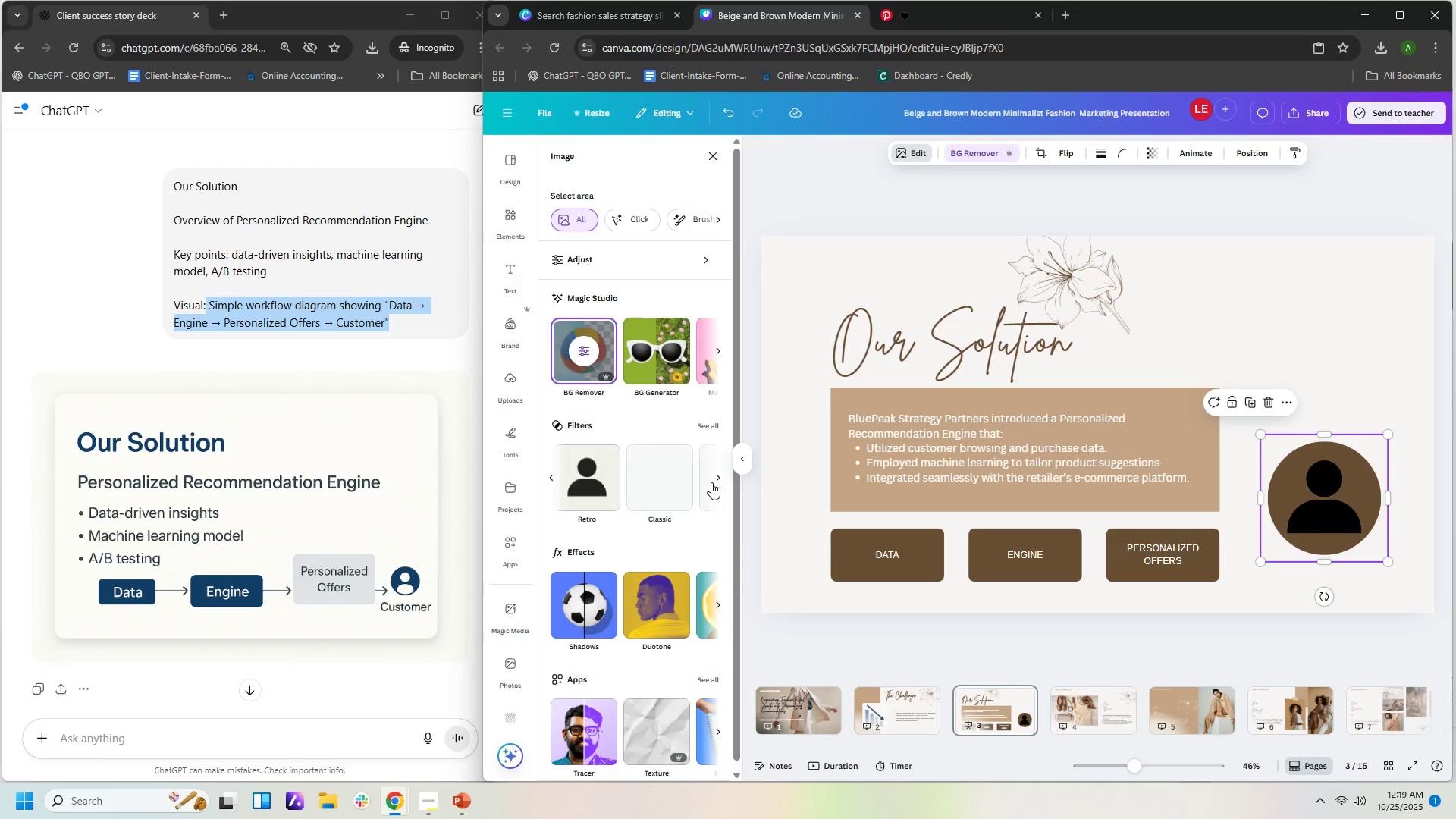 
triple_click([711, 482])
 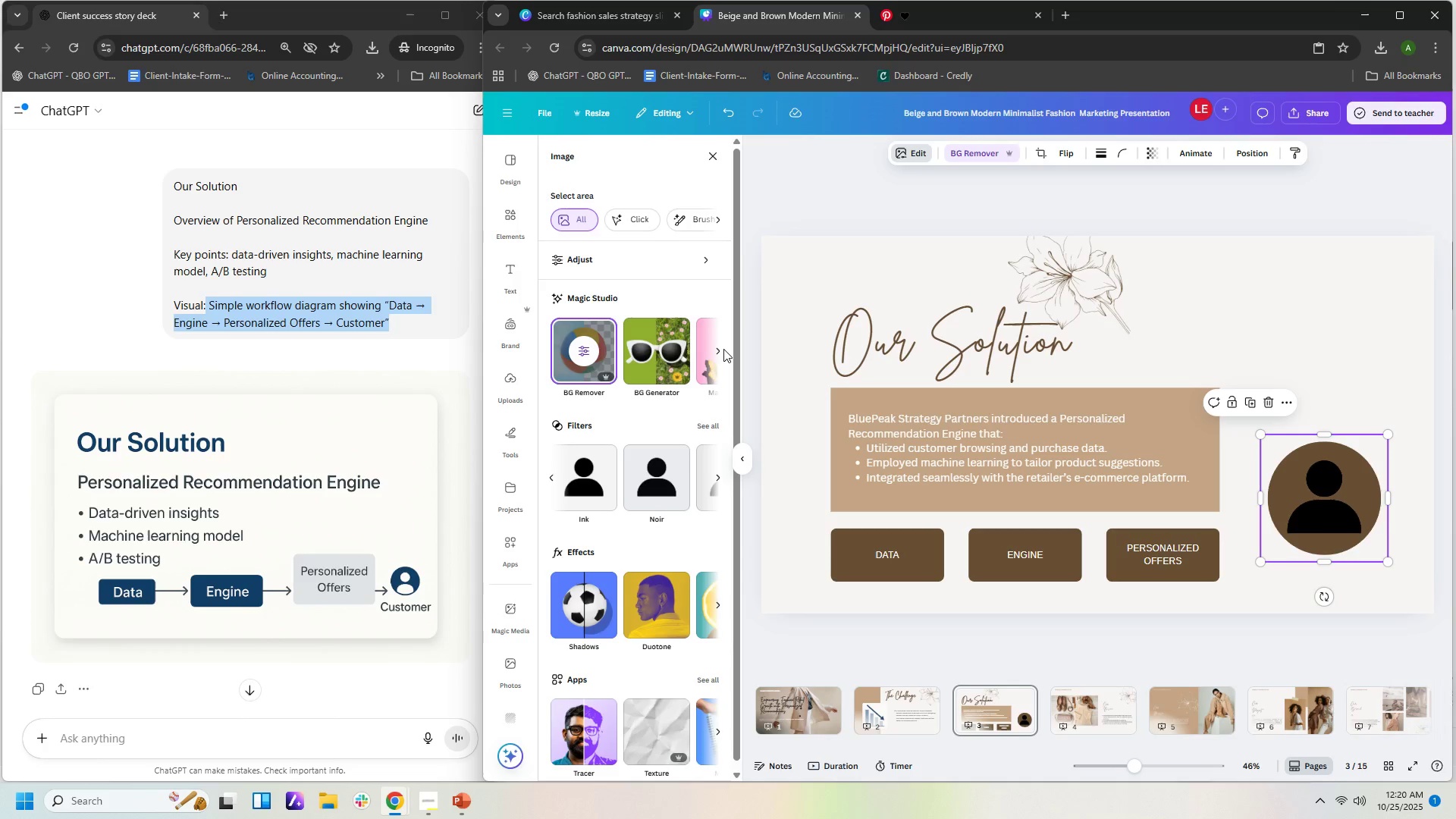 
left_click([717, 348])
 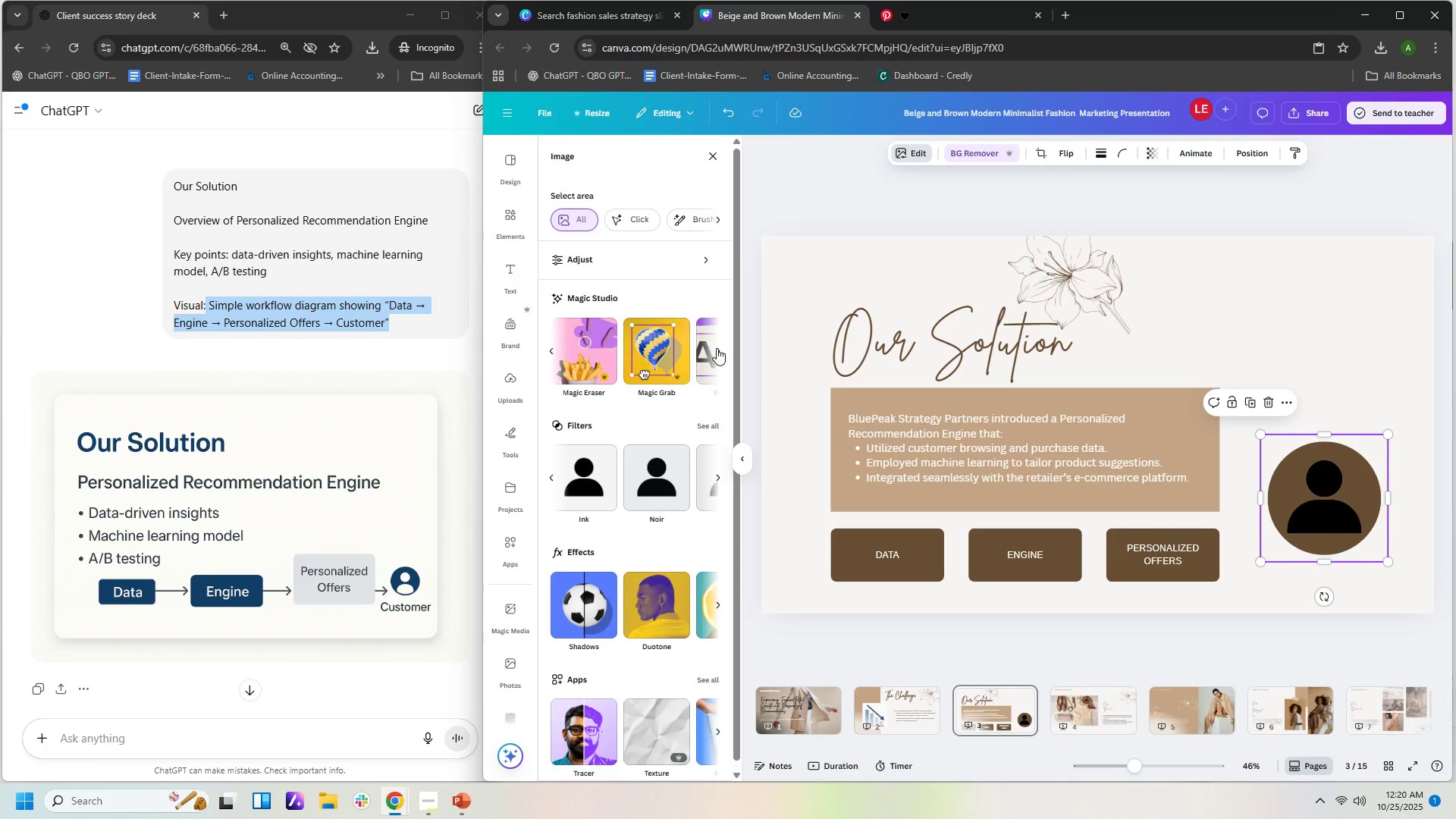 
left_click([717, 348])
 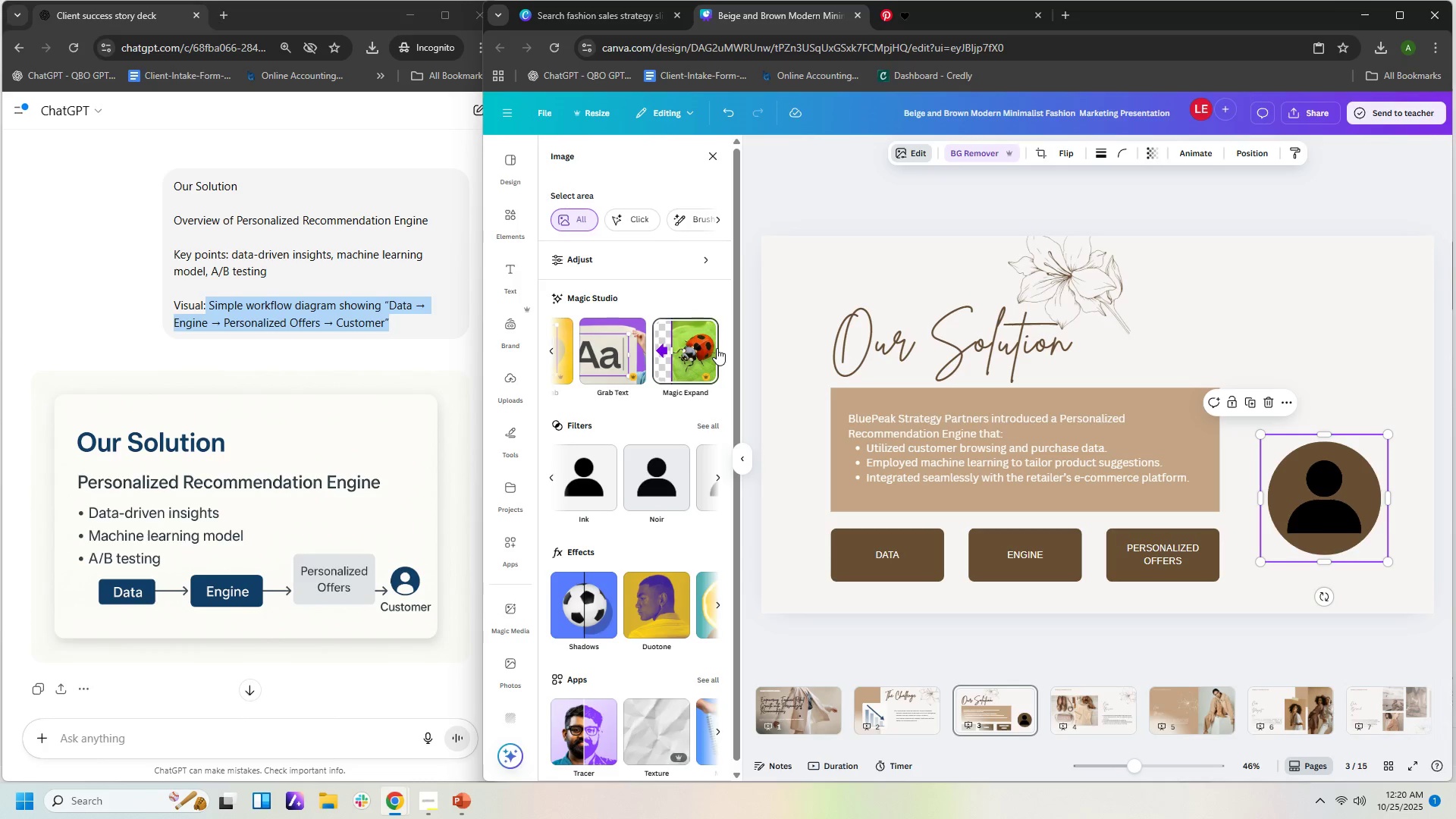 
left_click([717, 348])
 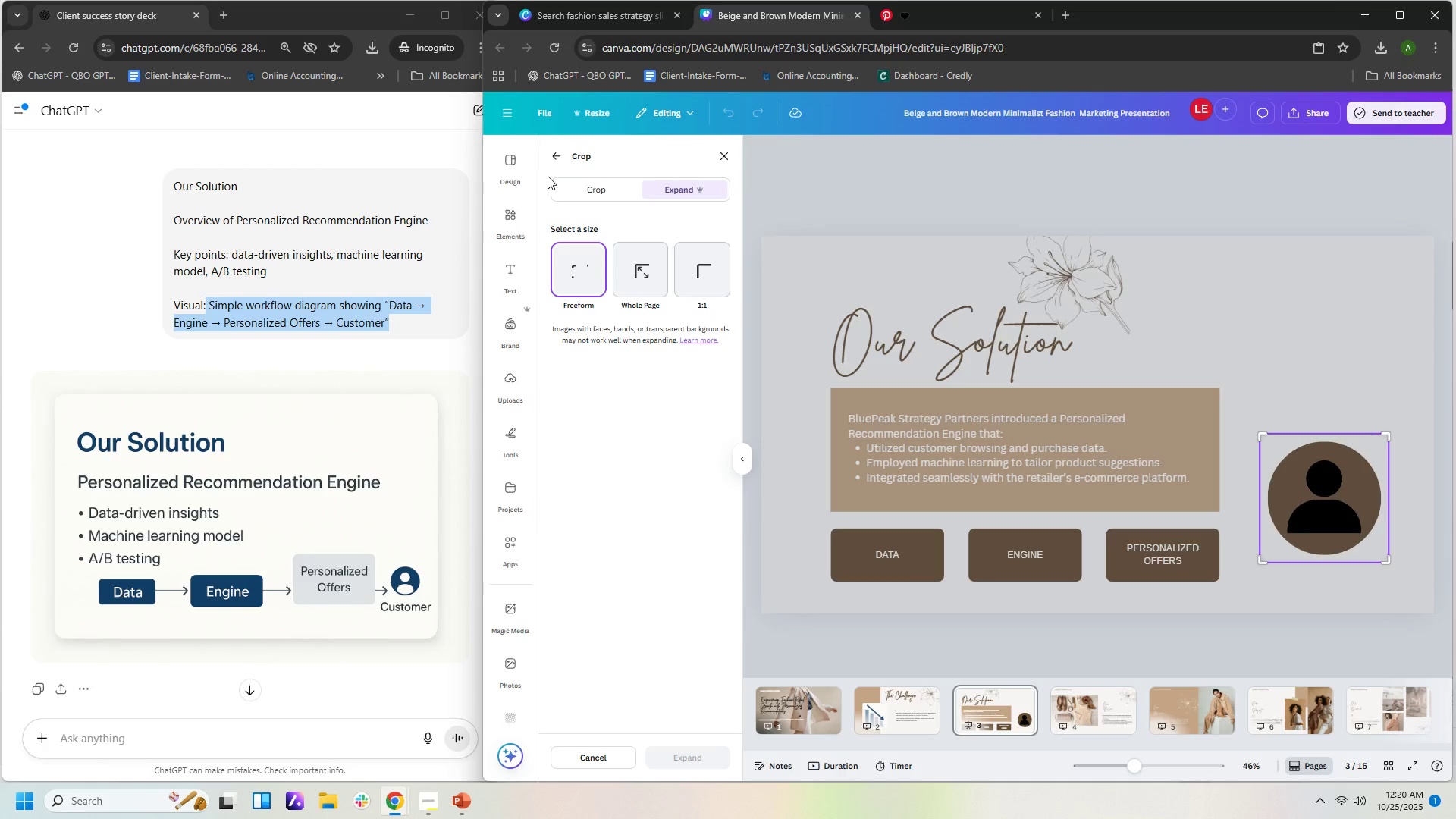 
left_click([552, 160])
 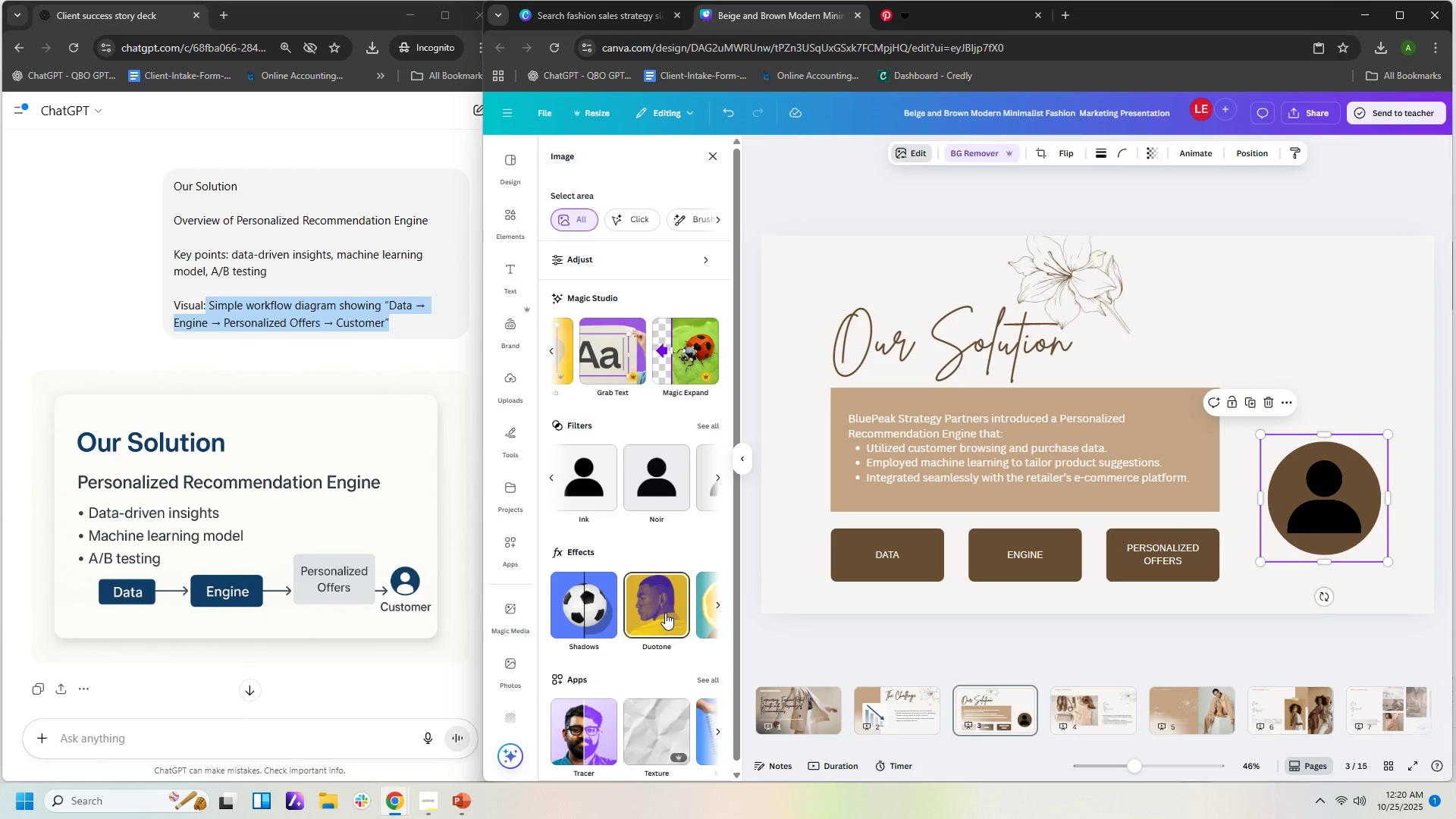 
scroll: coordinate [665, 613], scroll_direction: down, amount: 1.0
 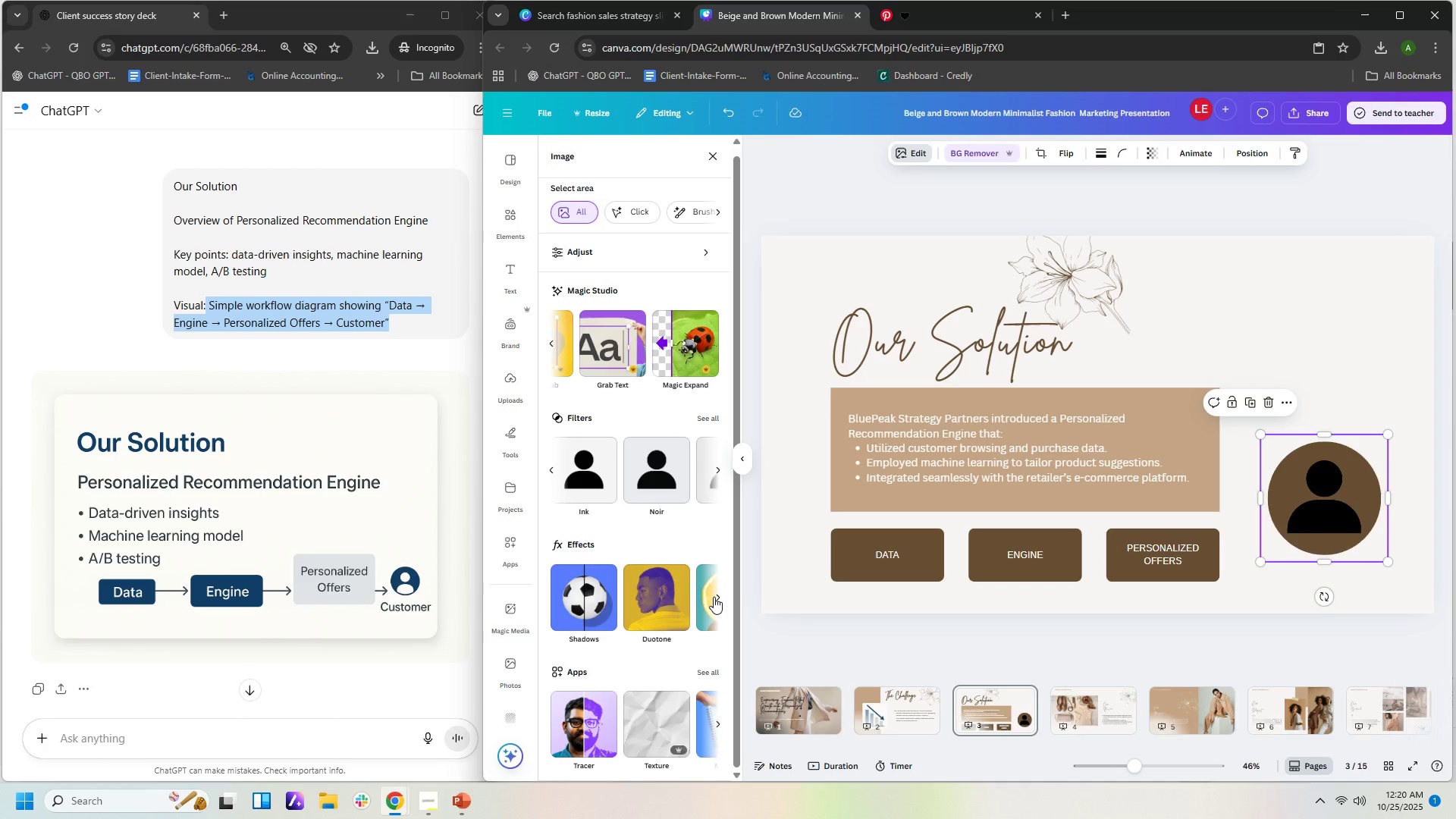 
left_click([714, 597])
 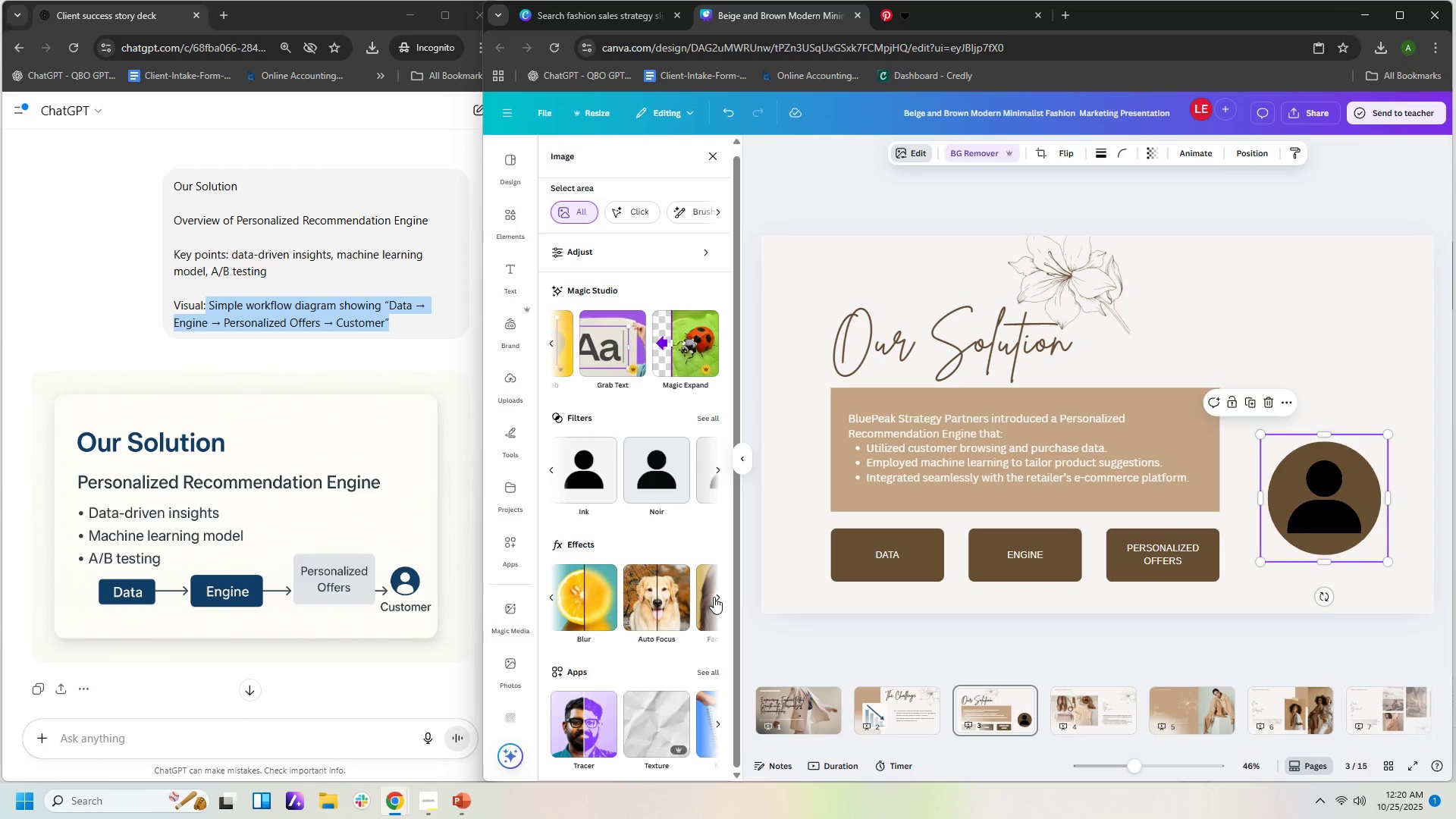 
left_click([714, 597])
 